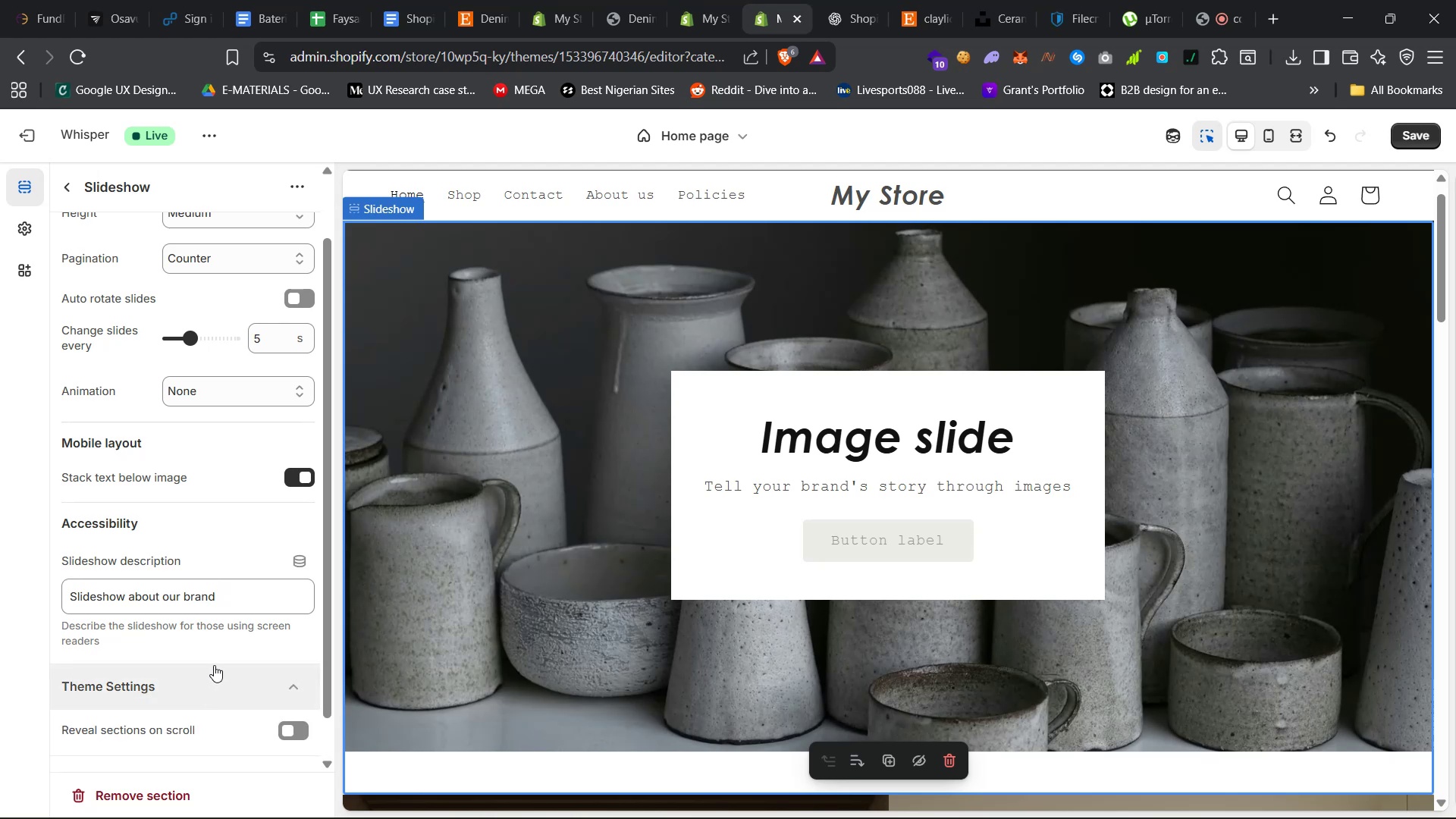 
scroll: coordinate [215, 654], scroll_direction: down, amount: 5.0
 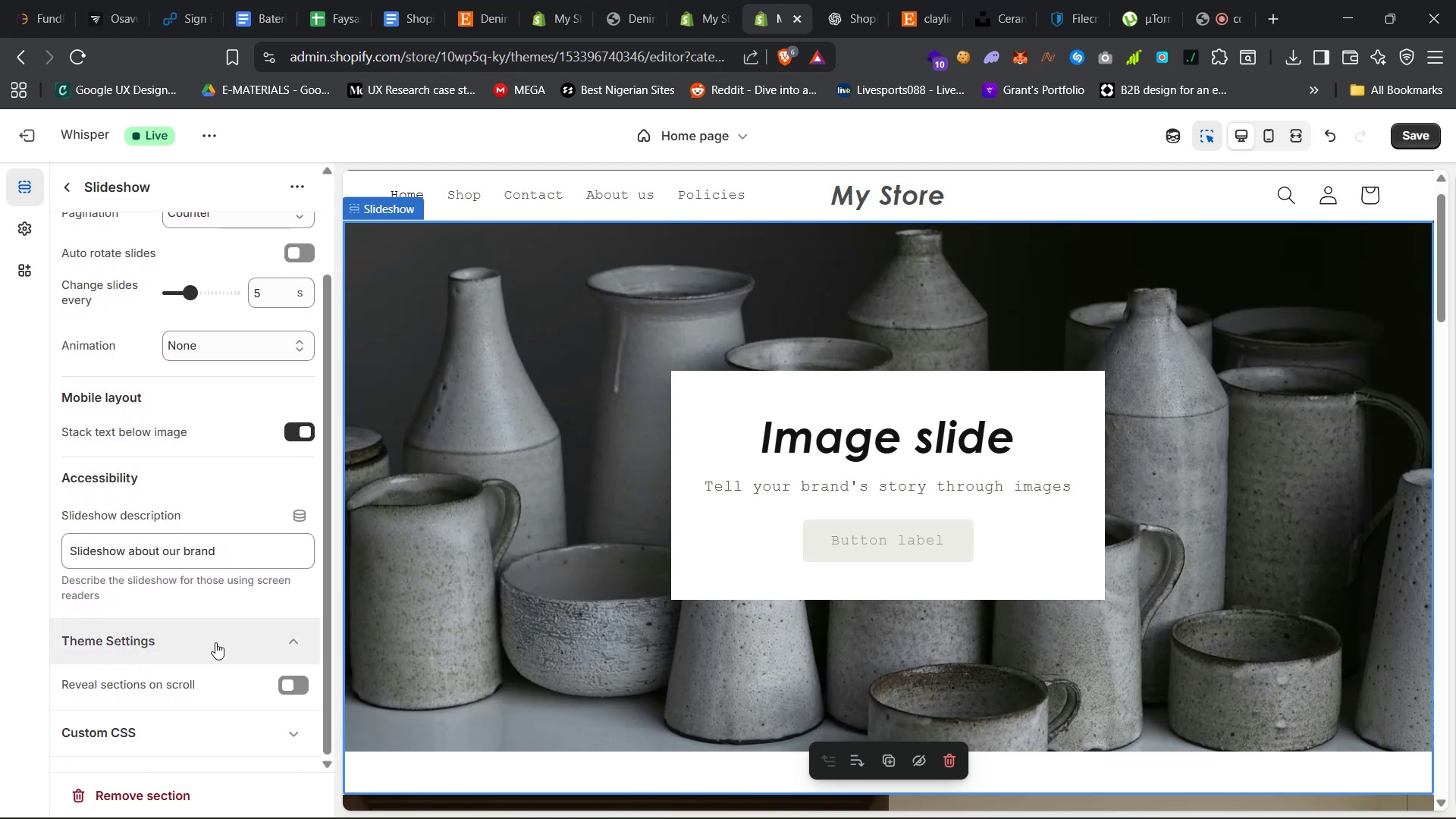 
left_click([220, 634])
 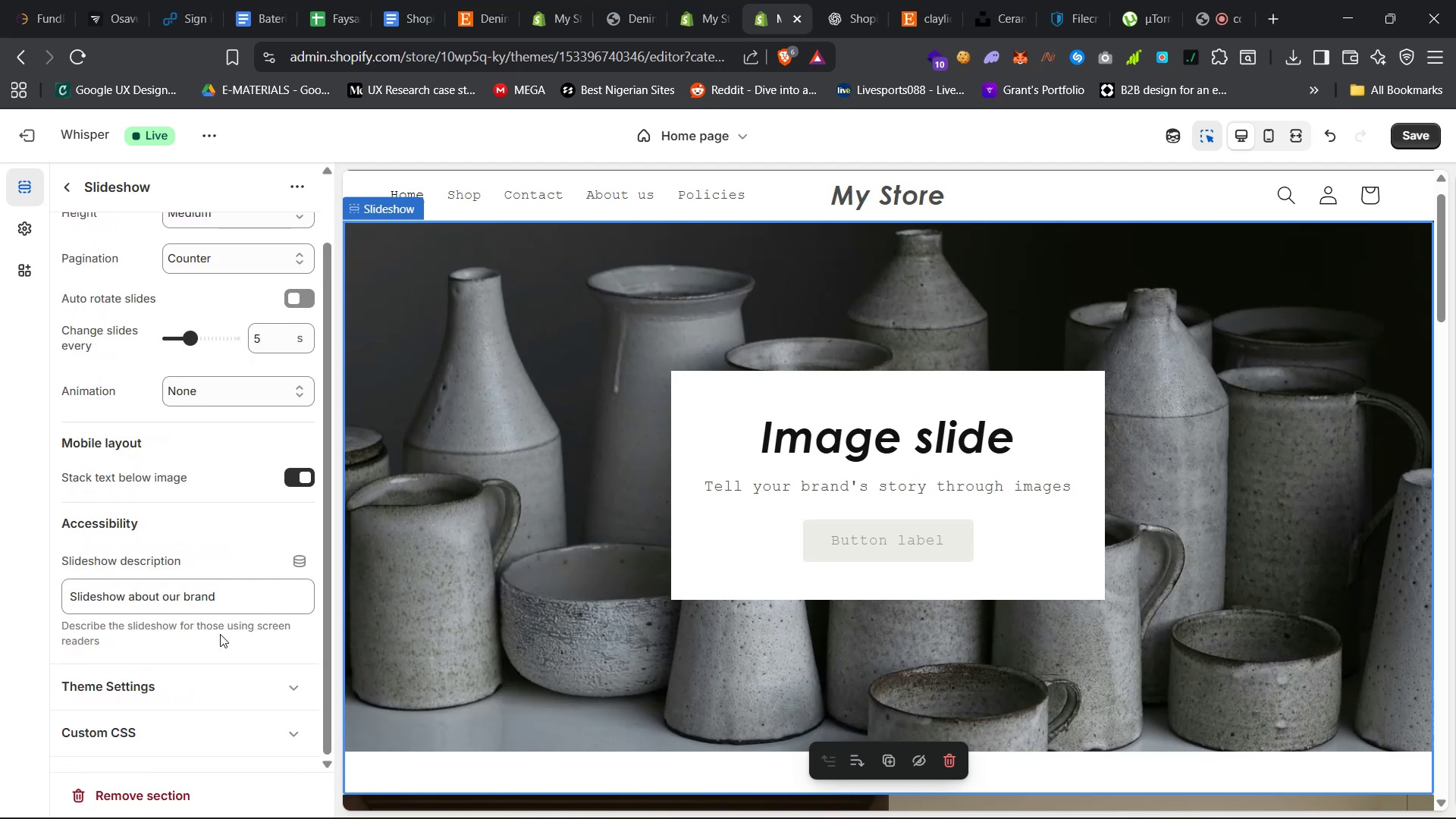 
scroll: coordinate [219, 635], scroll_direction: up, amount: 9.0
 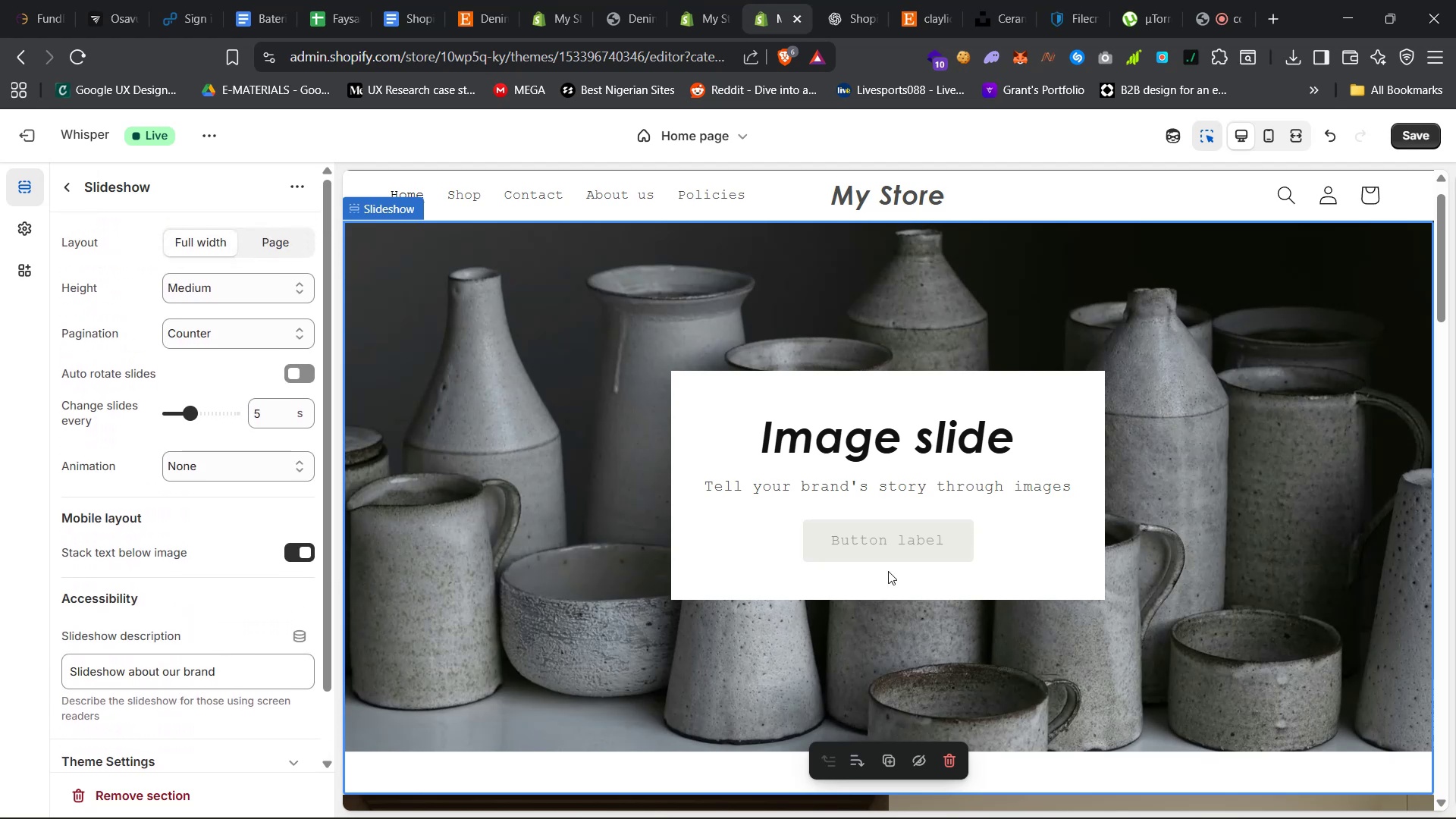 
left_click([892, 555])
 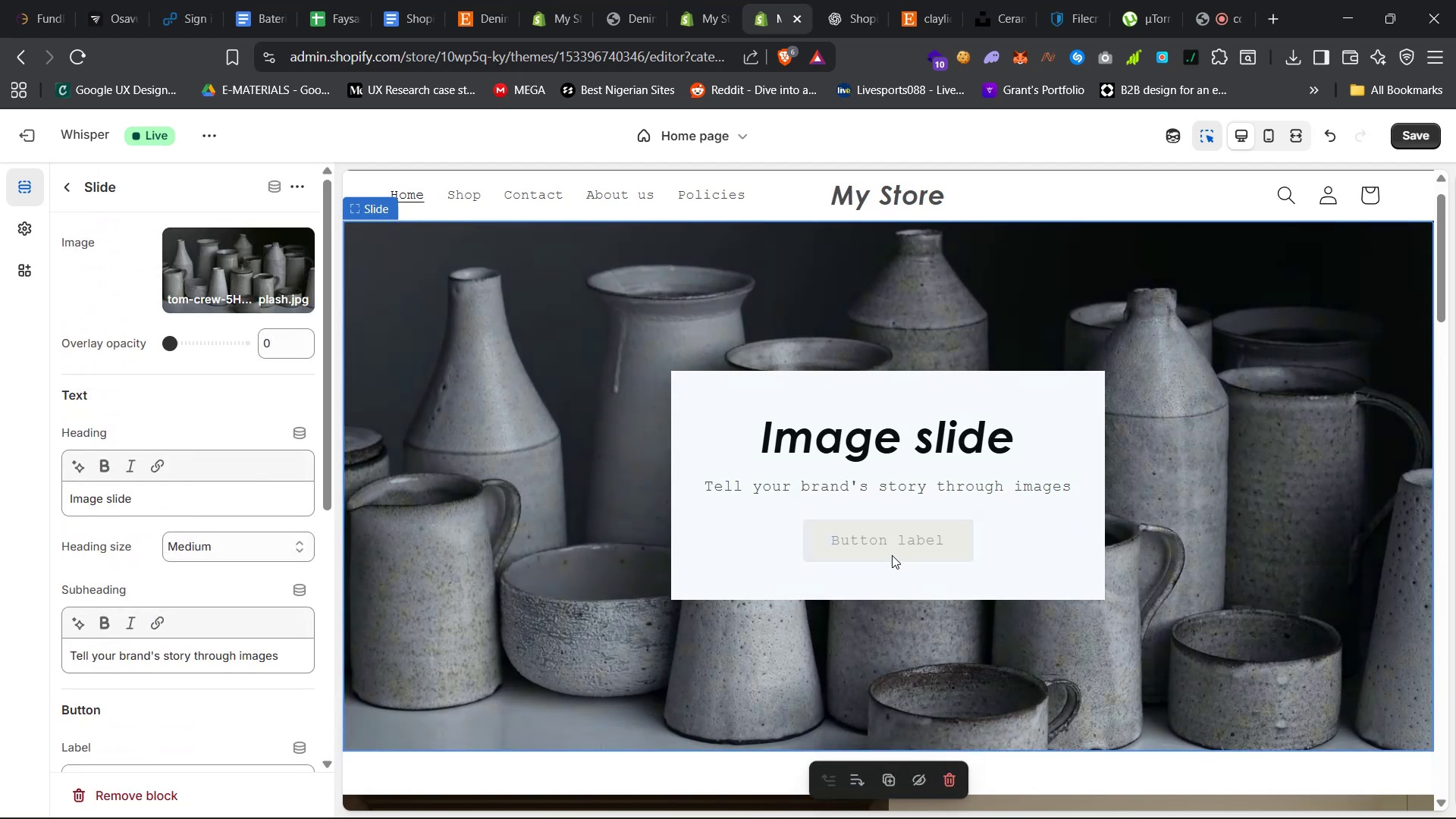 
left_click([892, 555])
 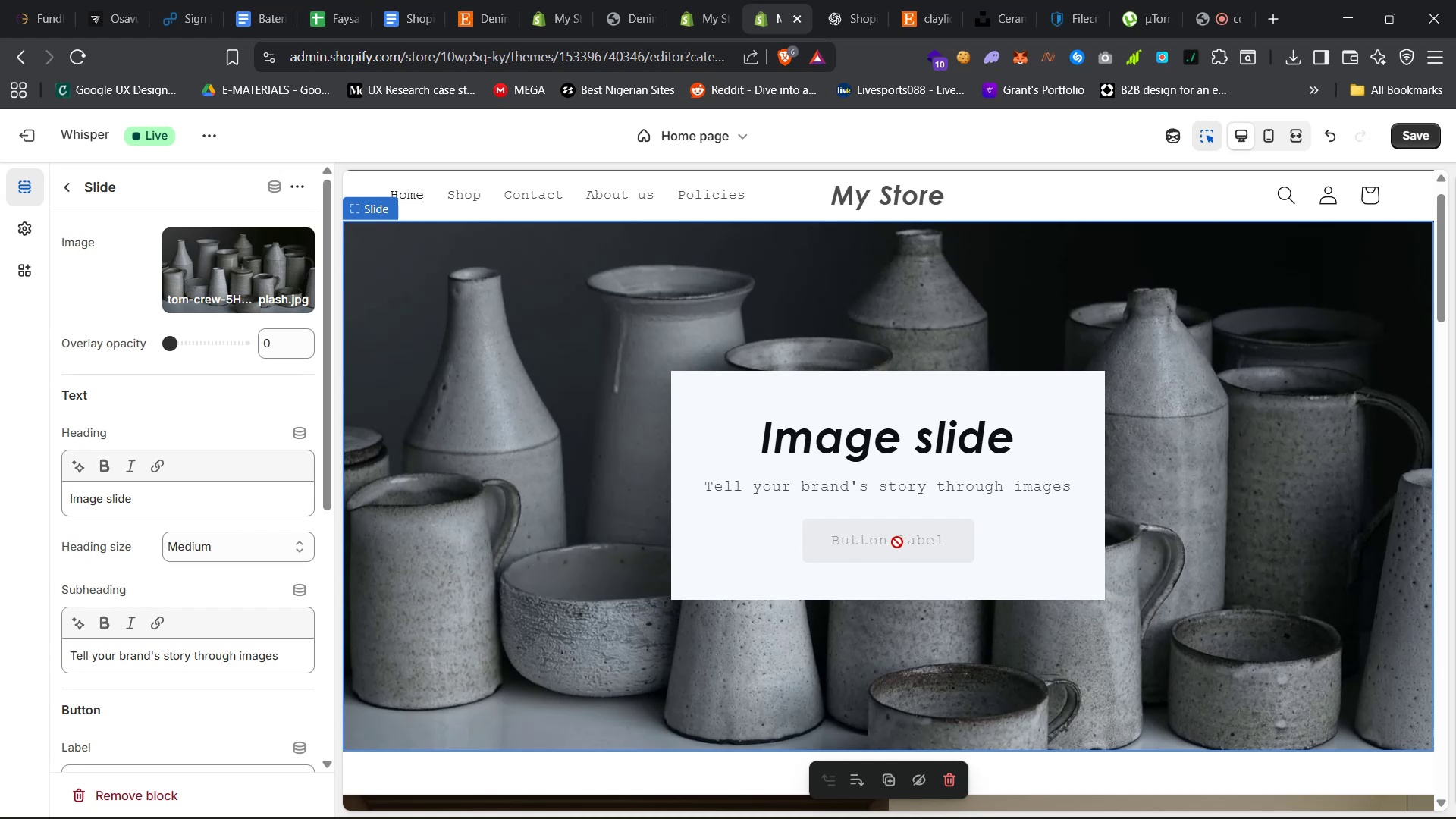 
double_click([905, 532])
 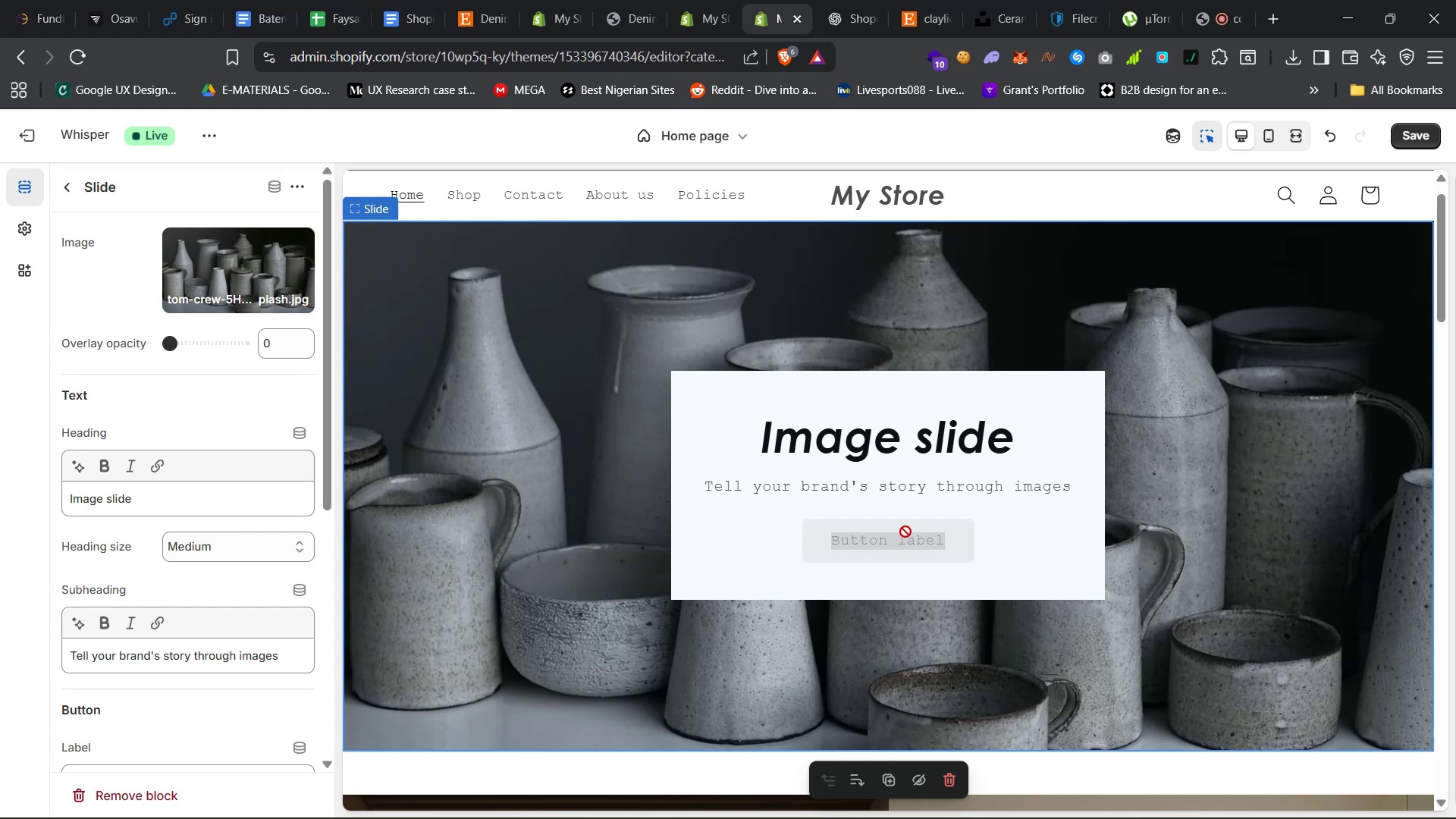 
triple_click([905, 532])
 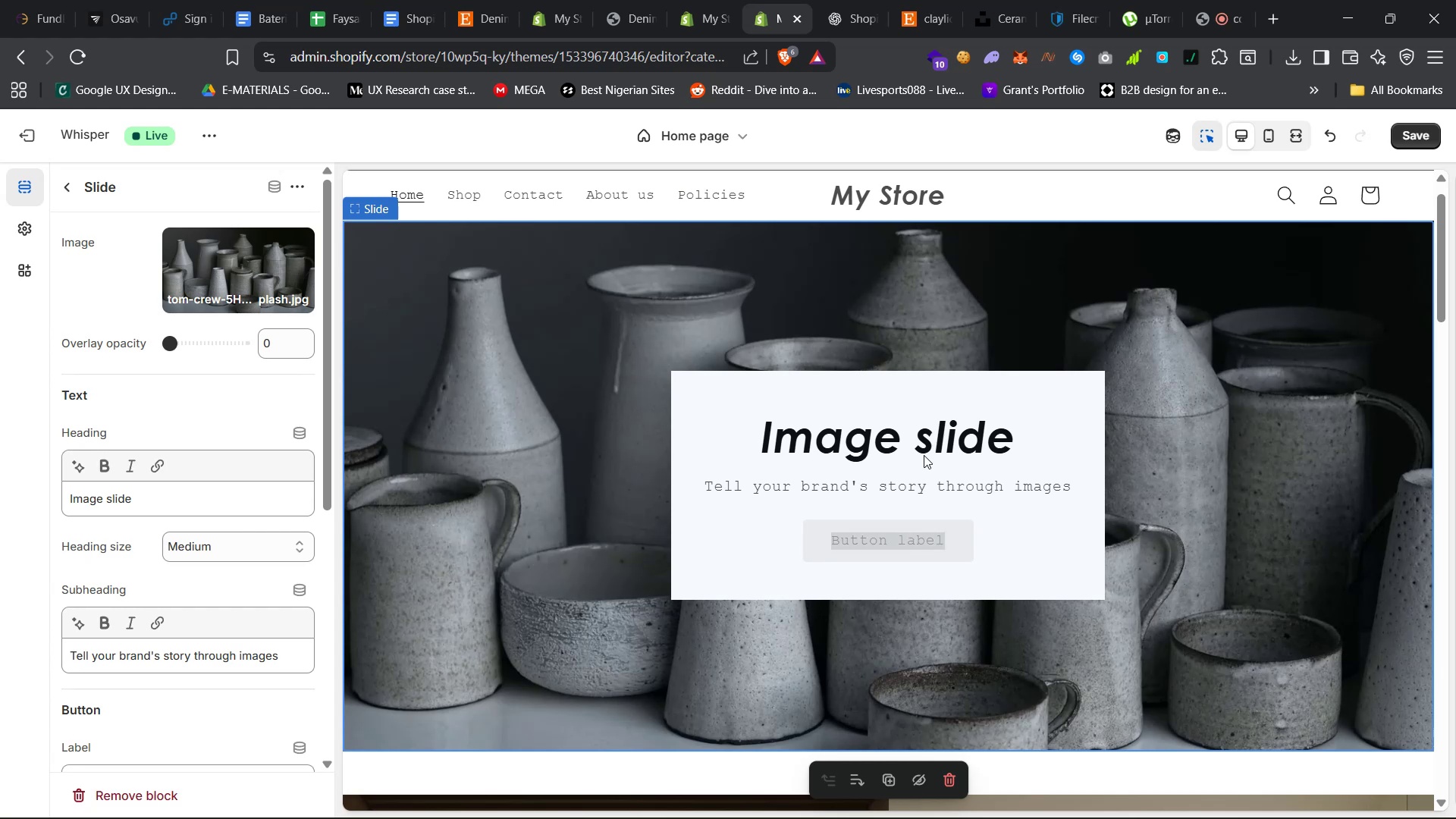 
triple_click([924, 455])
 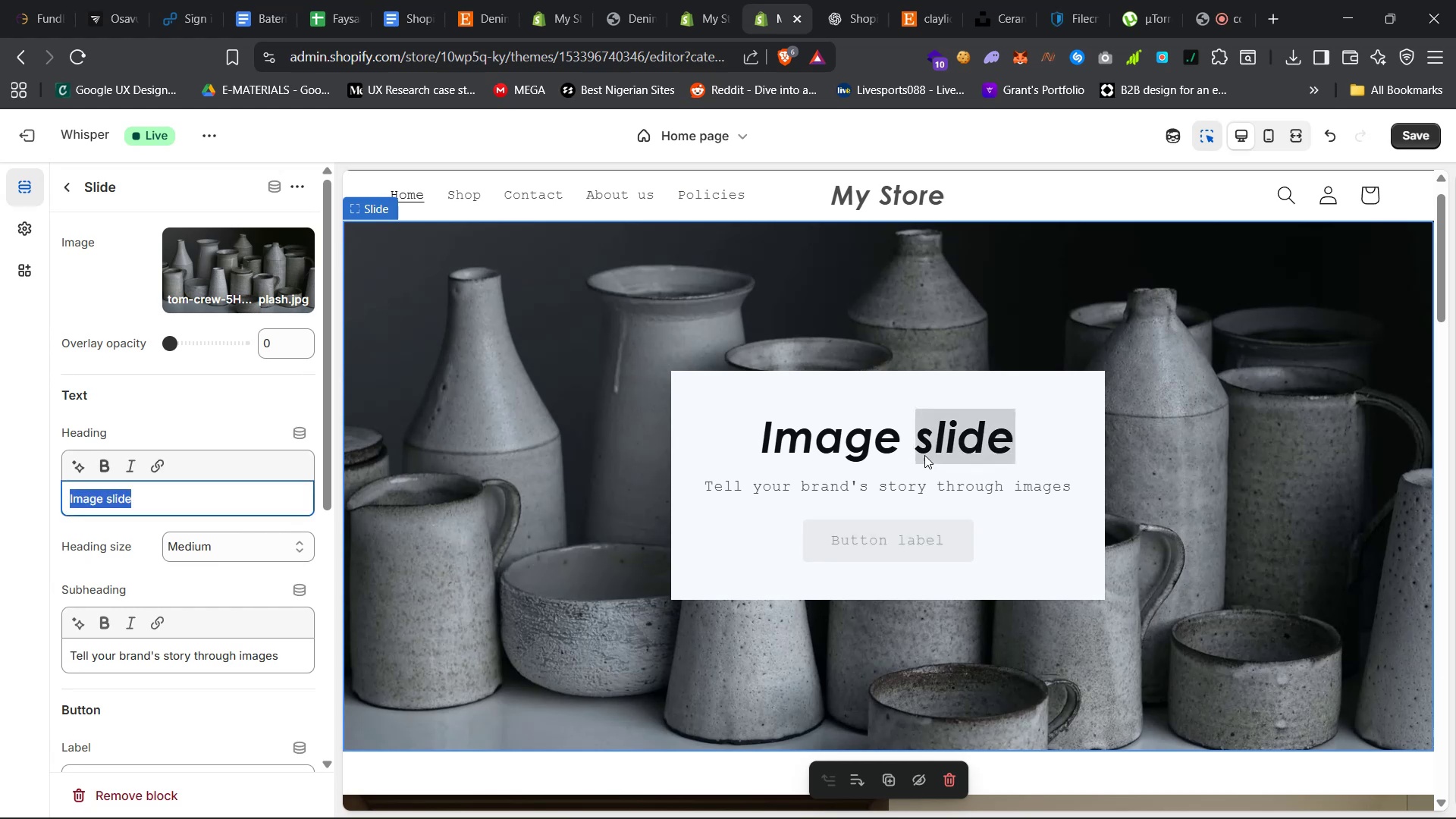 
triple_click([924, 455])
 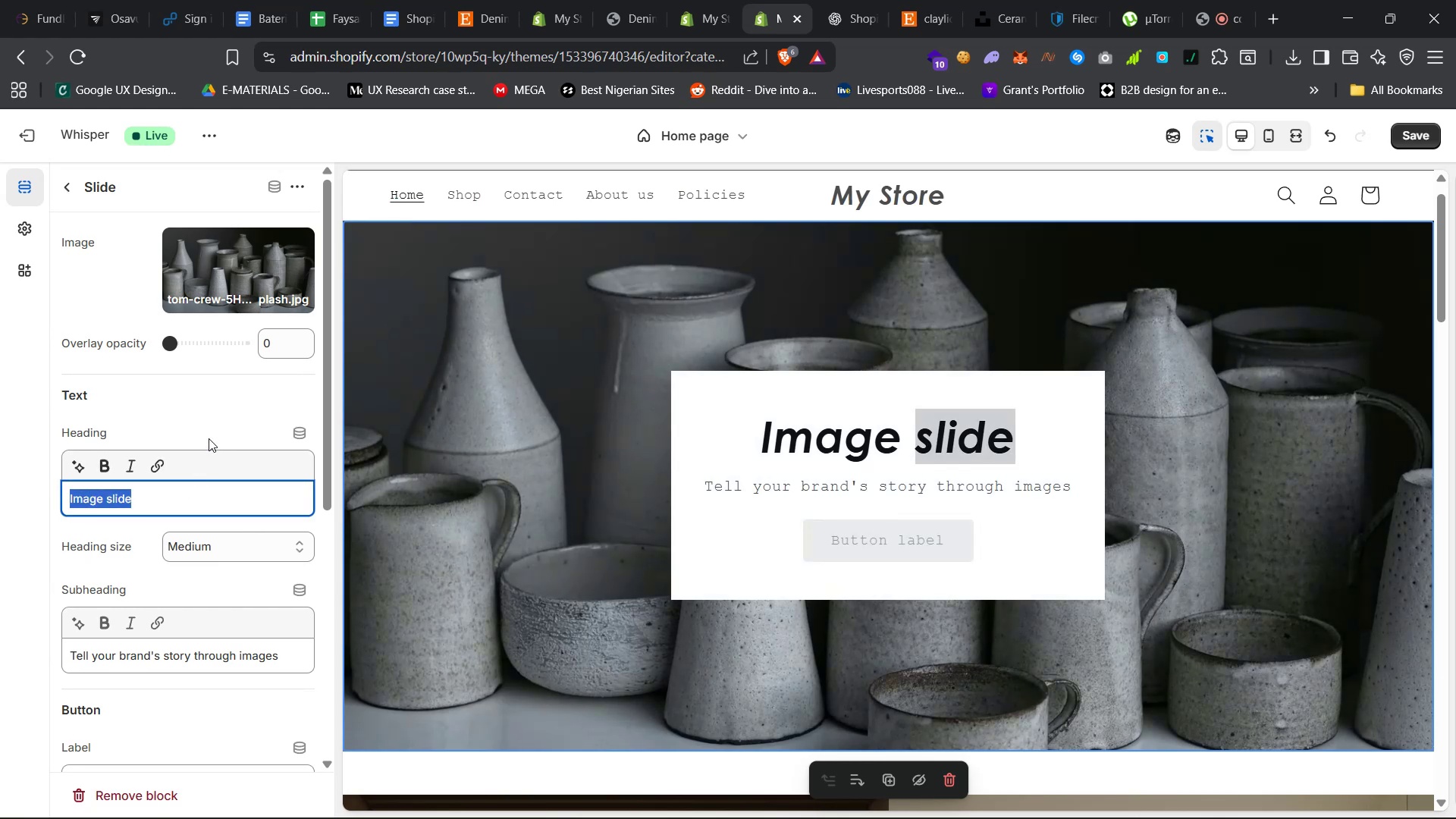 
scroll: coordinate [141, 494], scroll_direction: up, amount: 47.0
 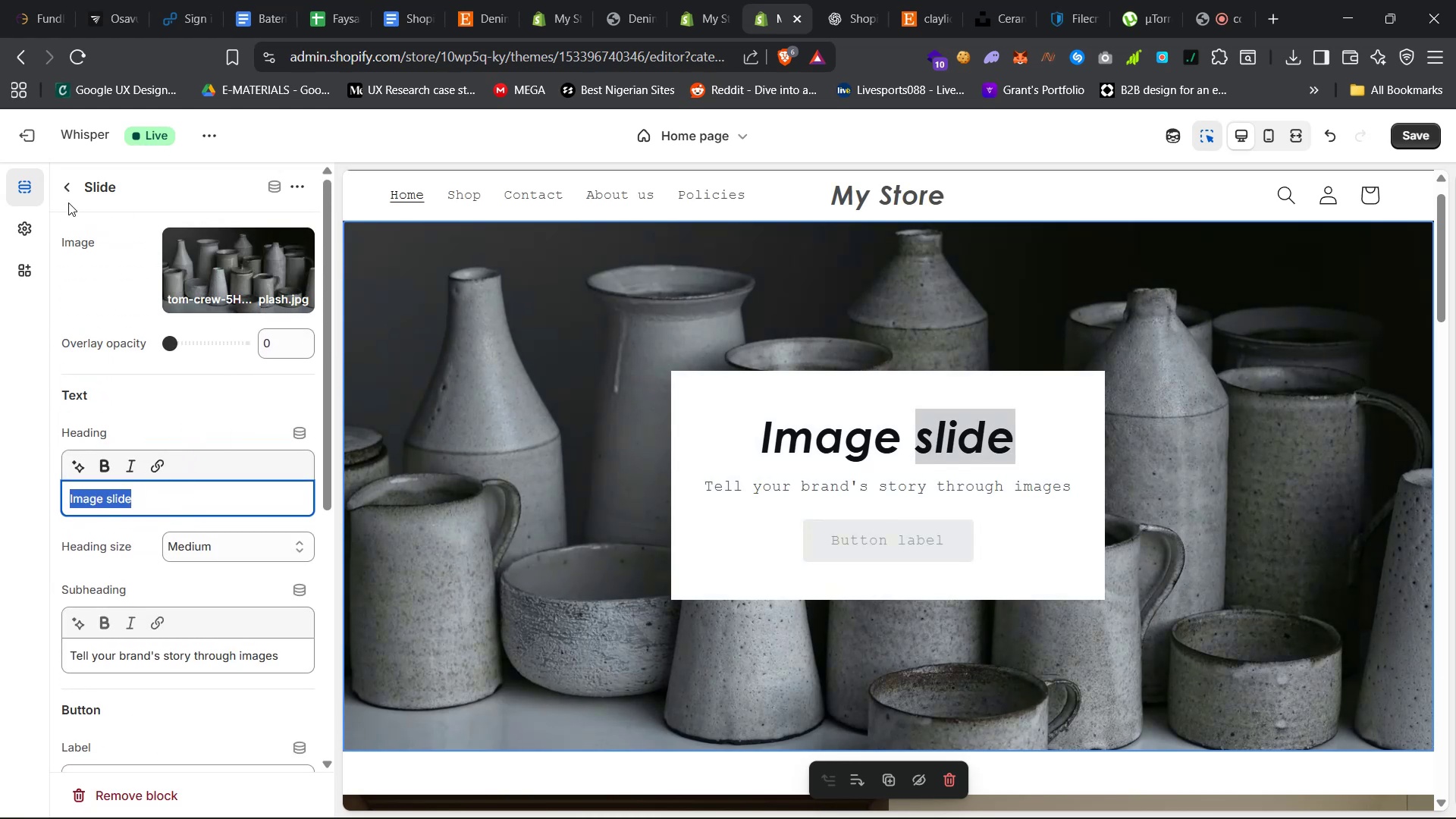 
left_click([64, 197])
 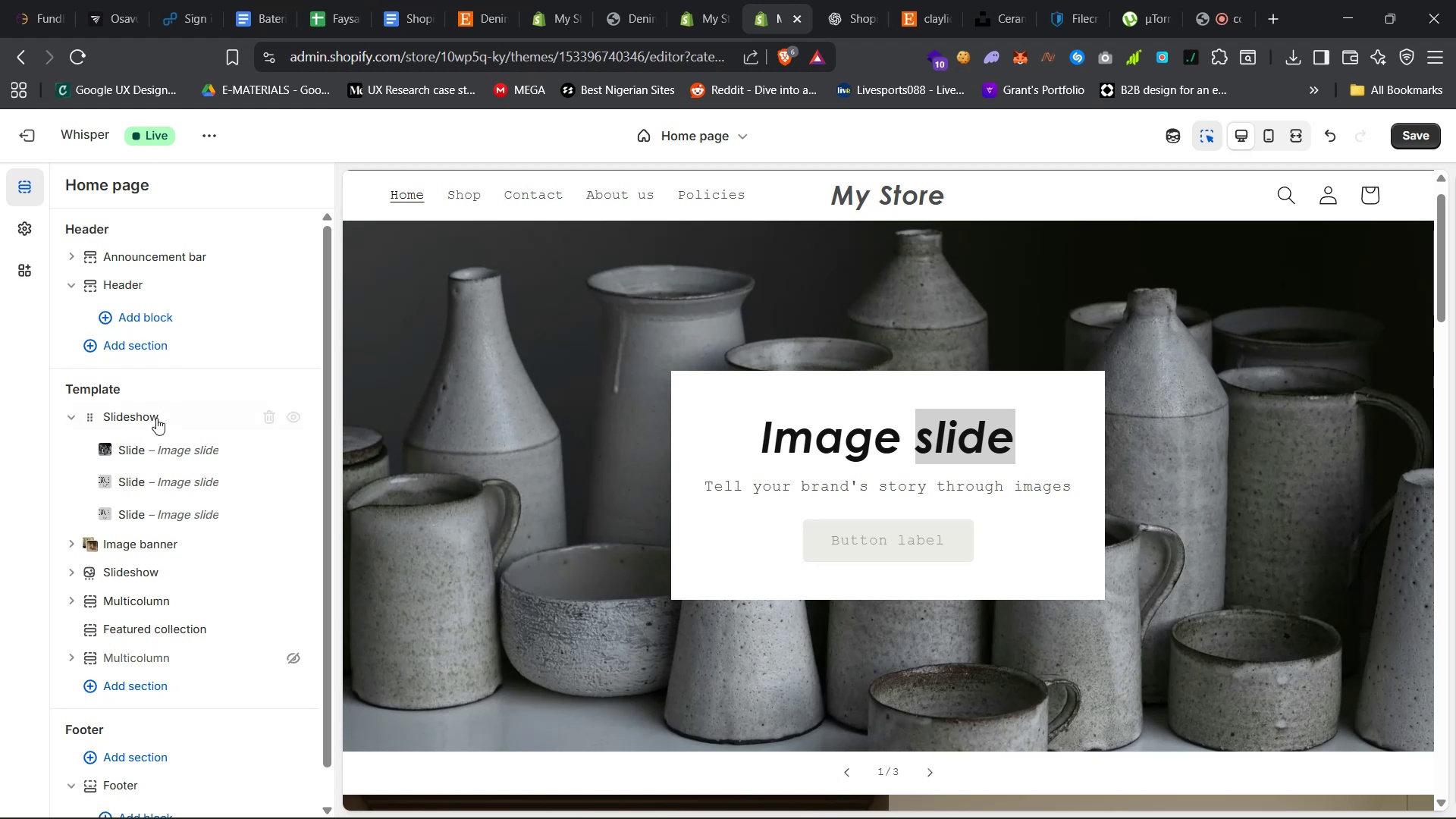 
left_click([152, 419])
 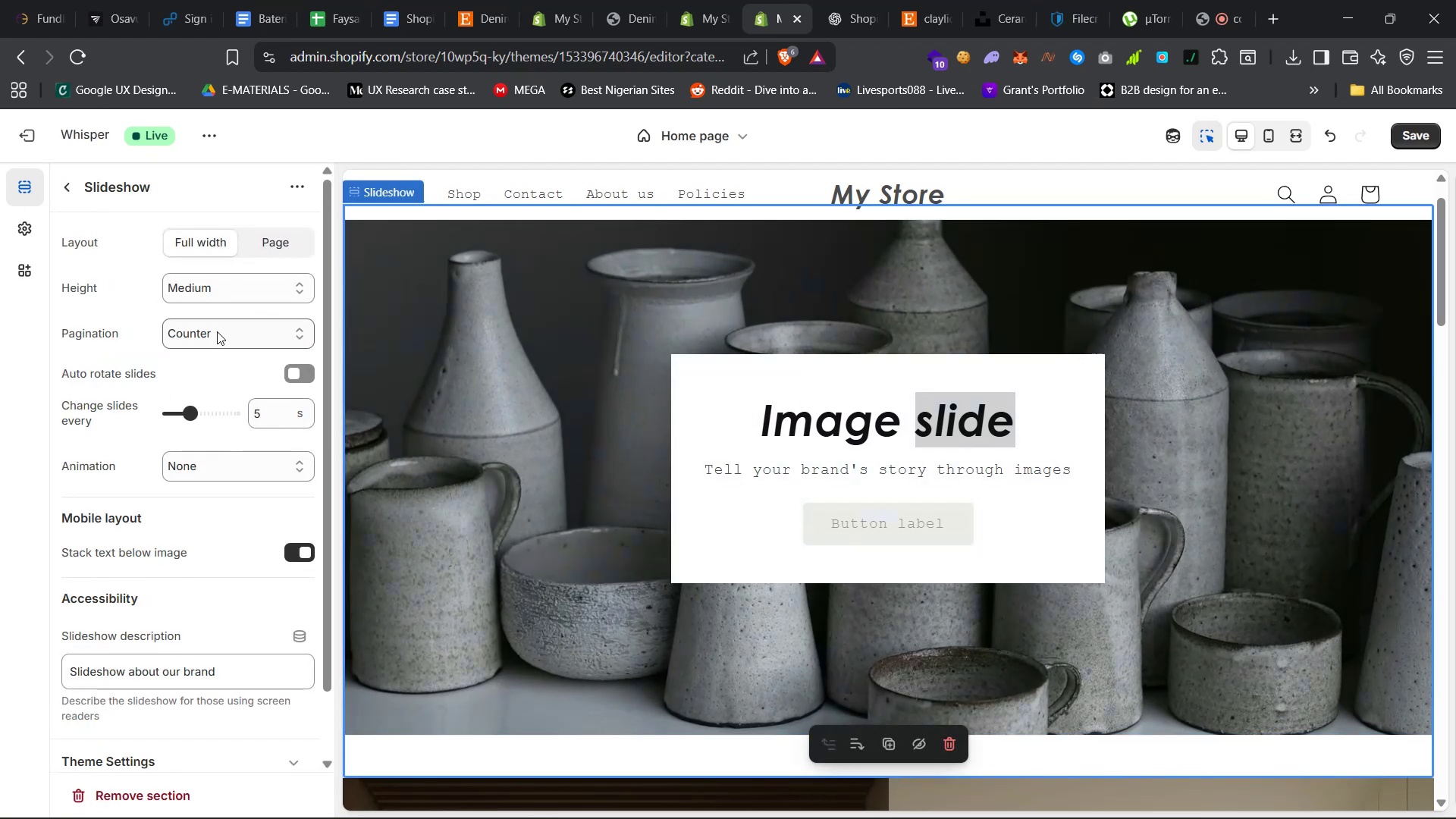 
scroll: coordinate [164, 480], scroll_direction: down, amount: 4.0
 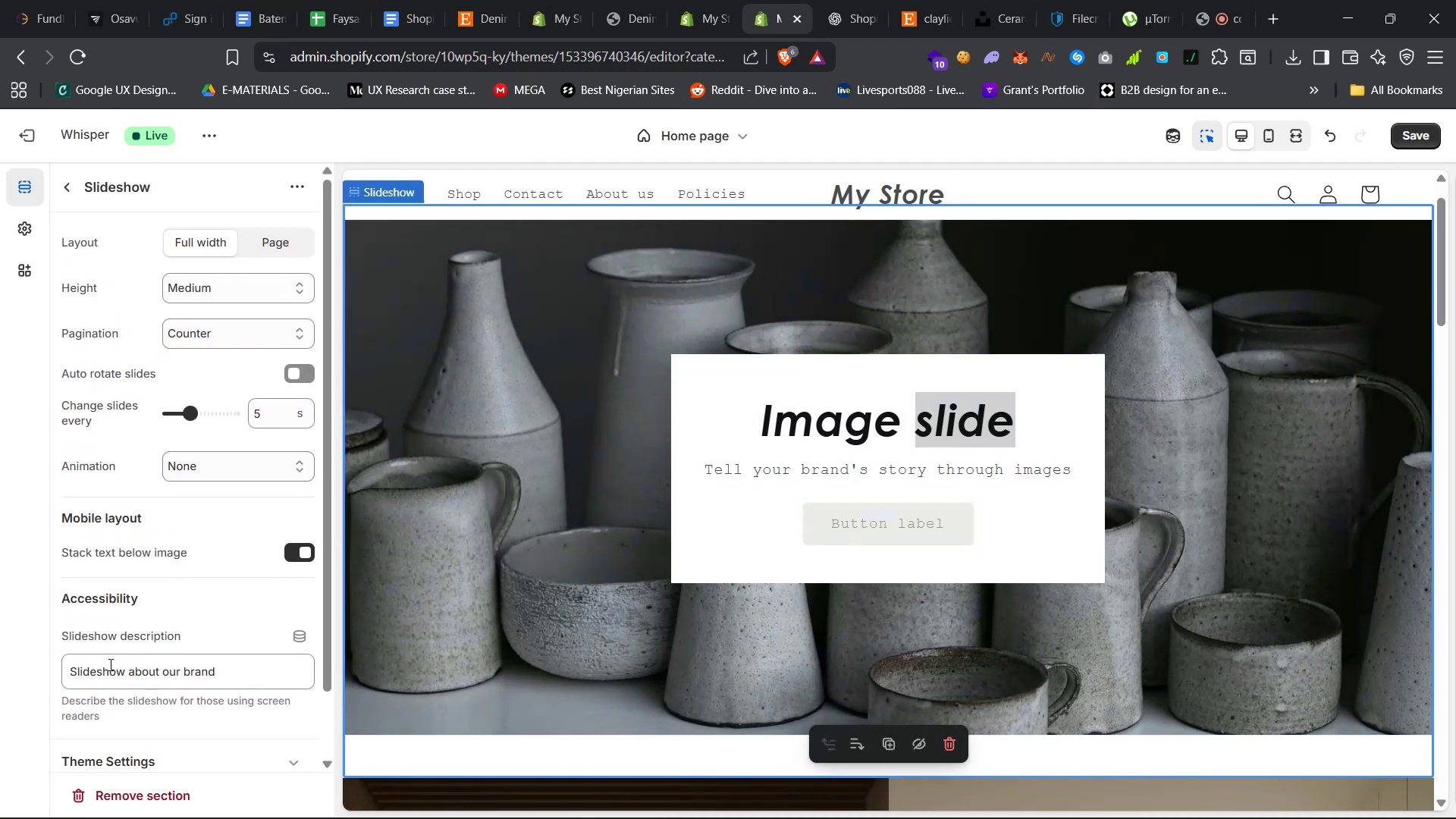 
scroll: coordinate [109, 666], scroll_direction: up, amount: 42.0
 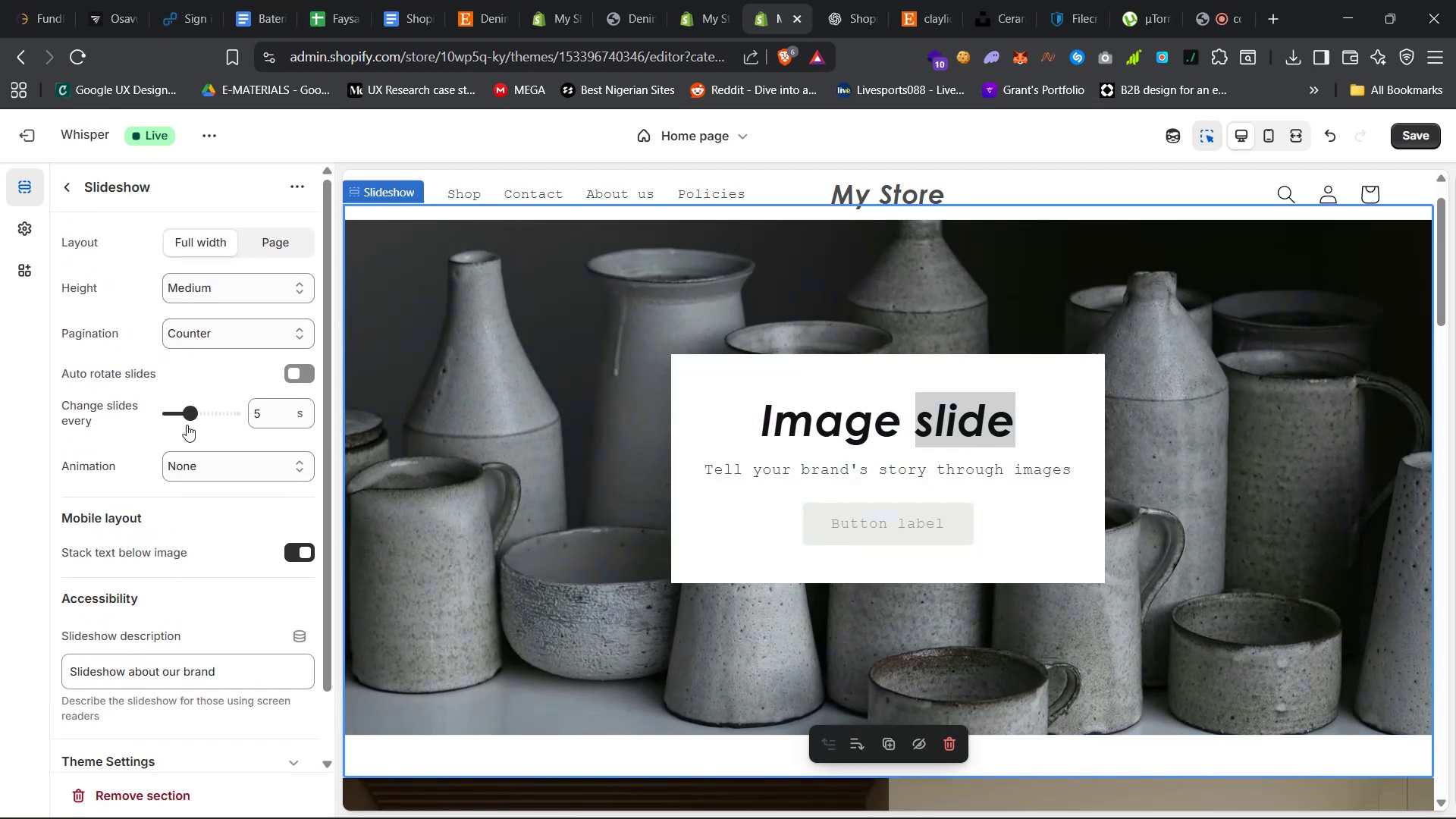 
left_click([195, 467])
 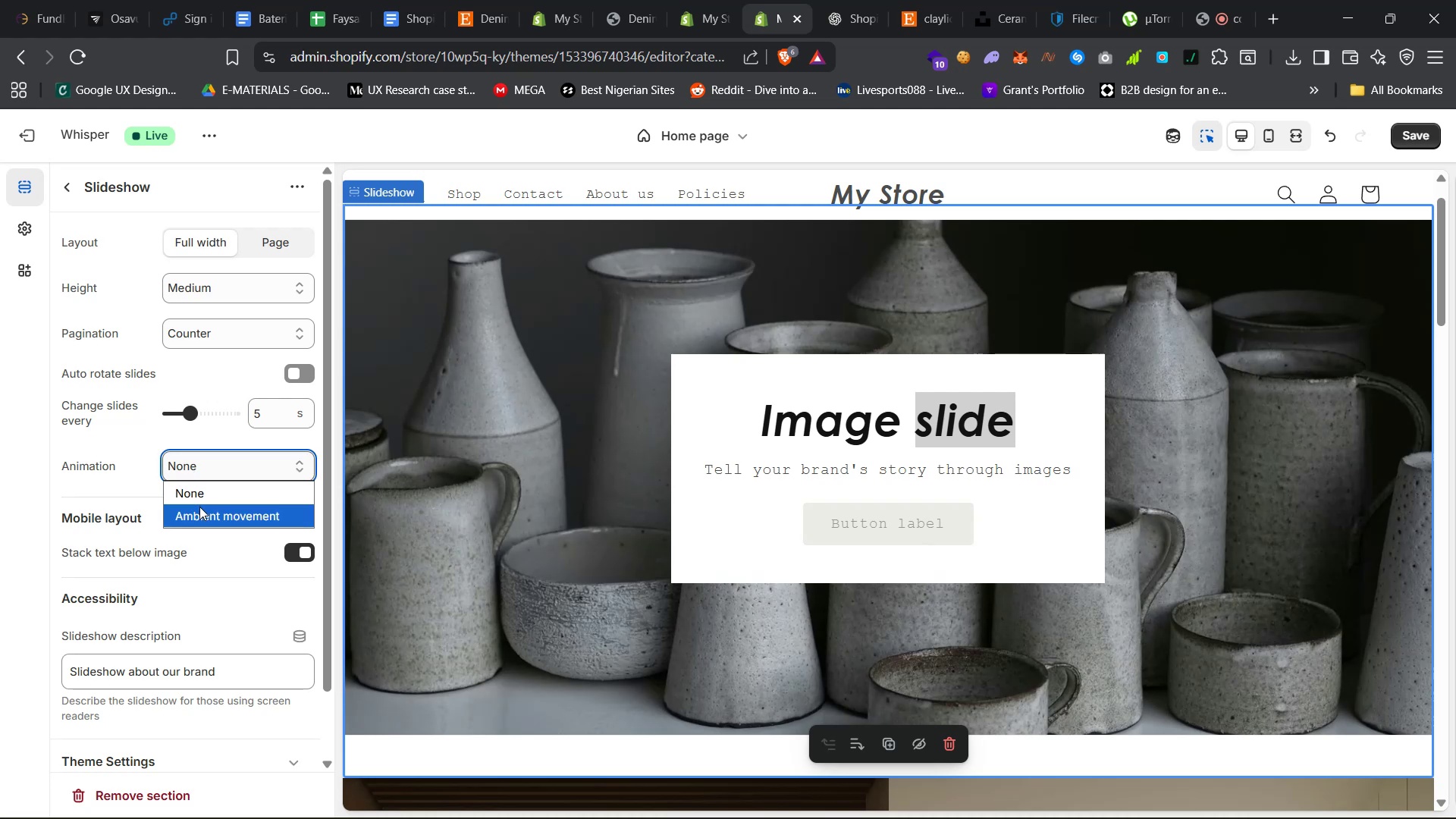 
left_click([199, 513])
 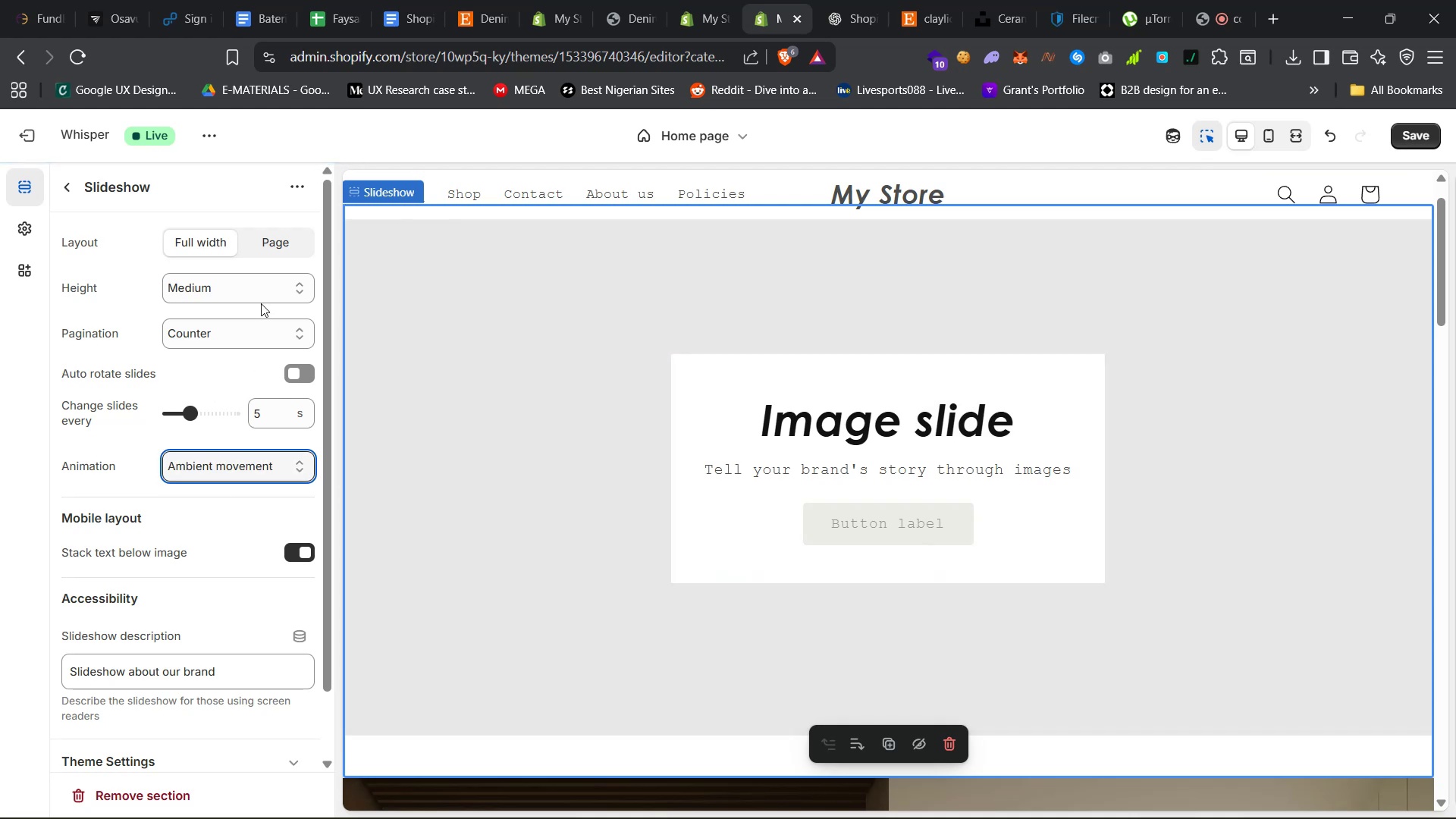 
left_click([245, 340])
 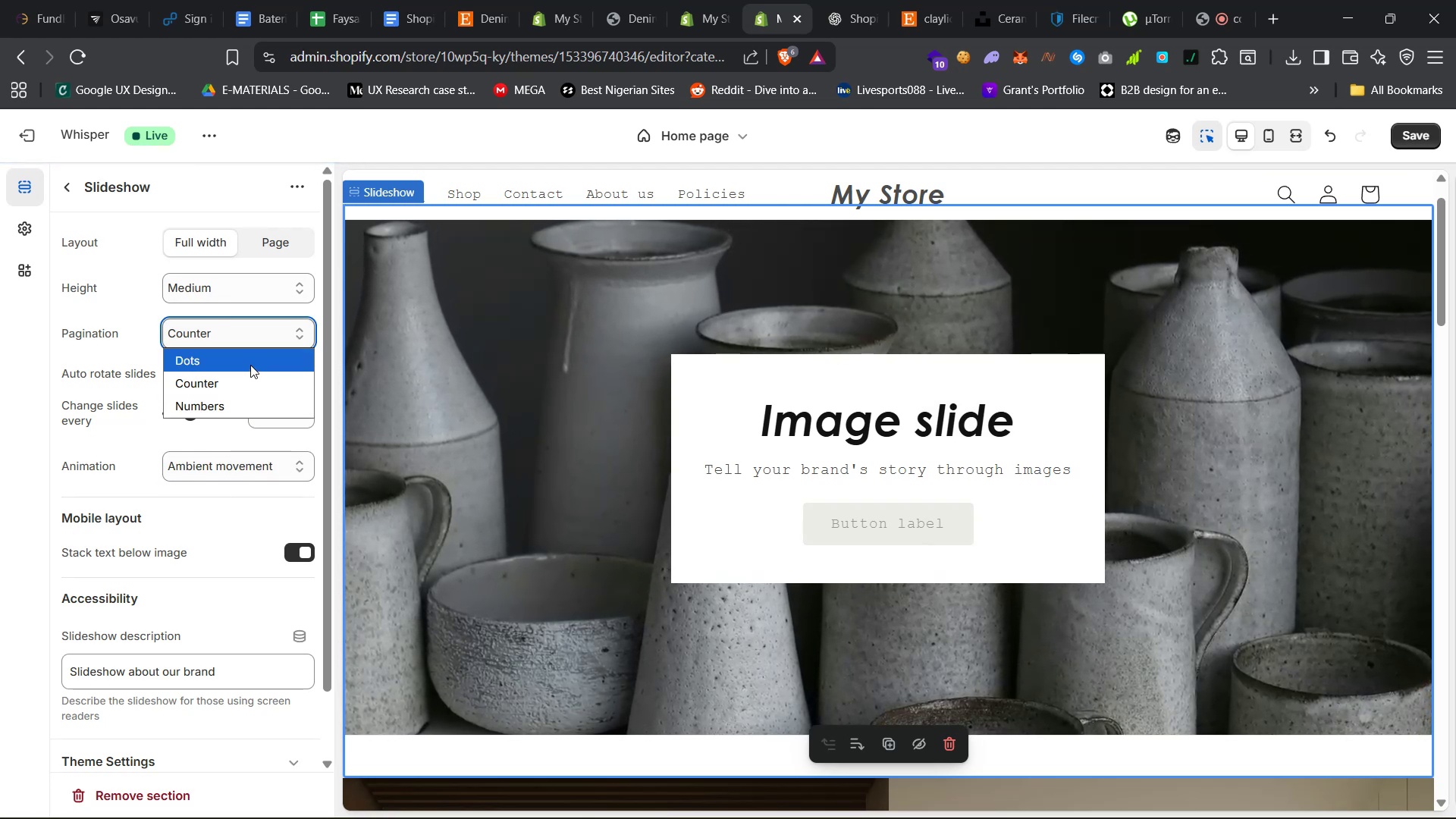 
wait(5.21)
 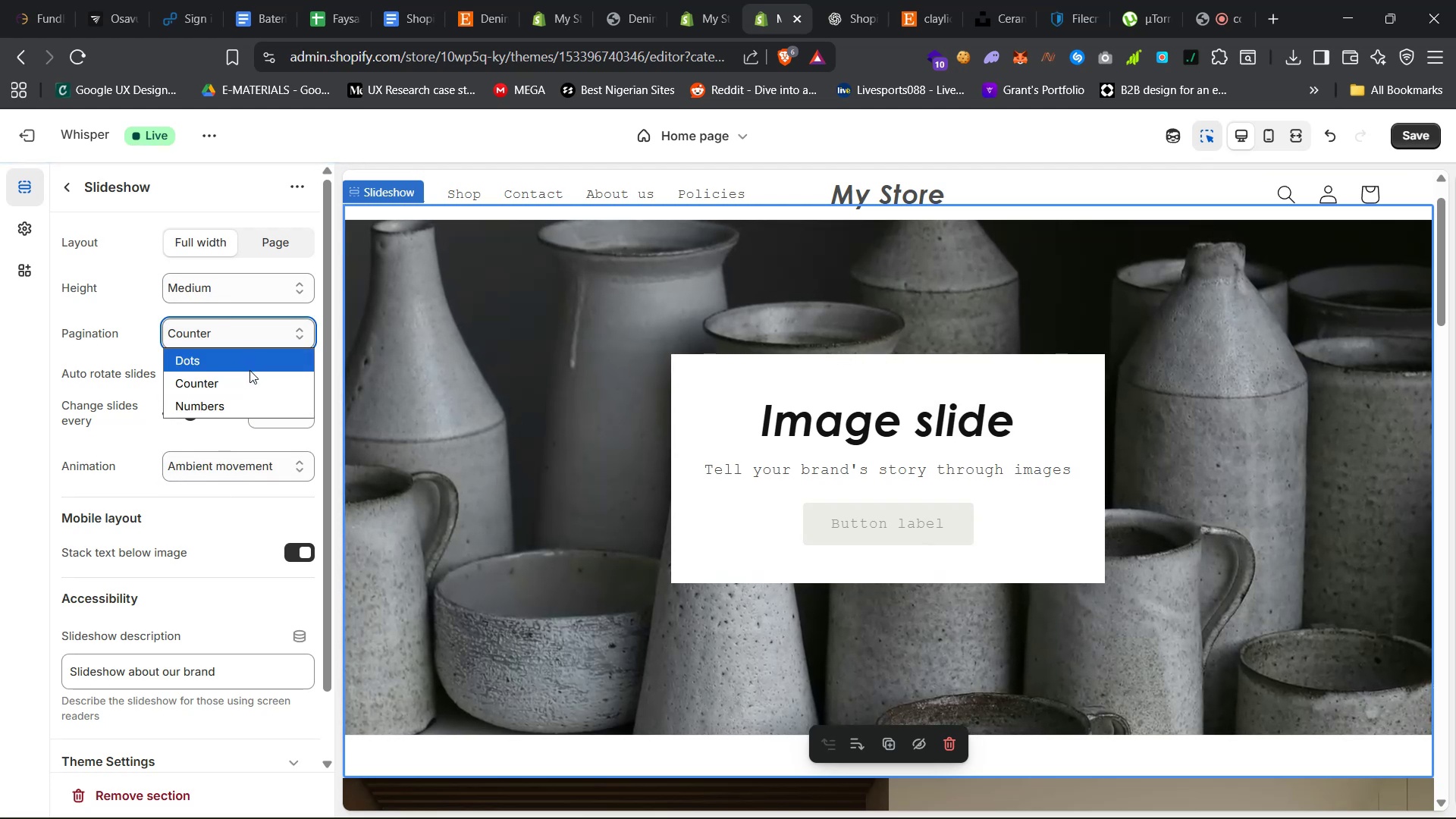 
left_click([250, 365])
 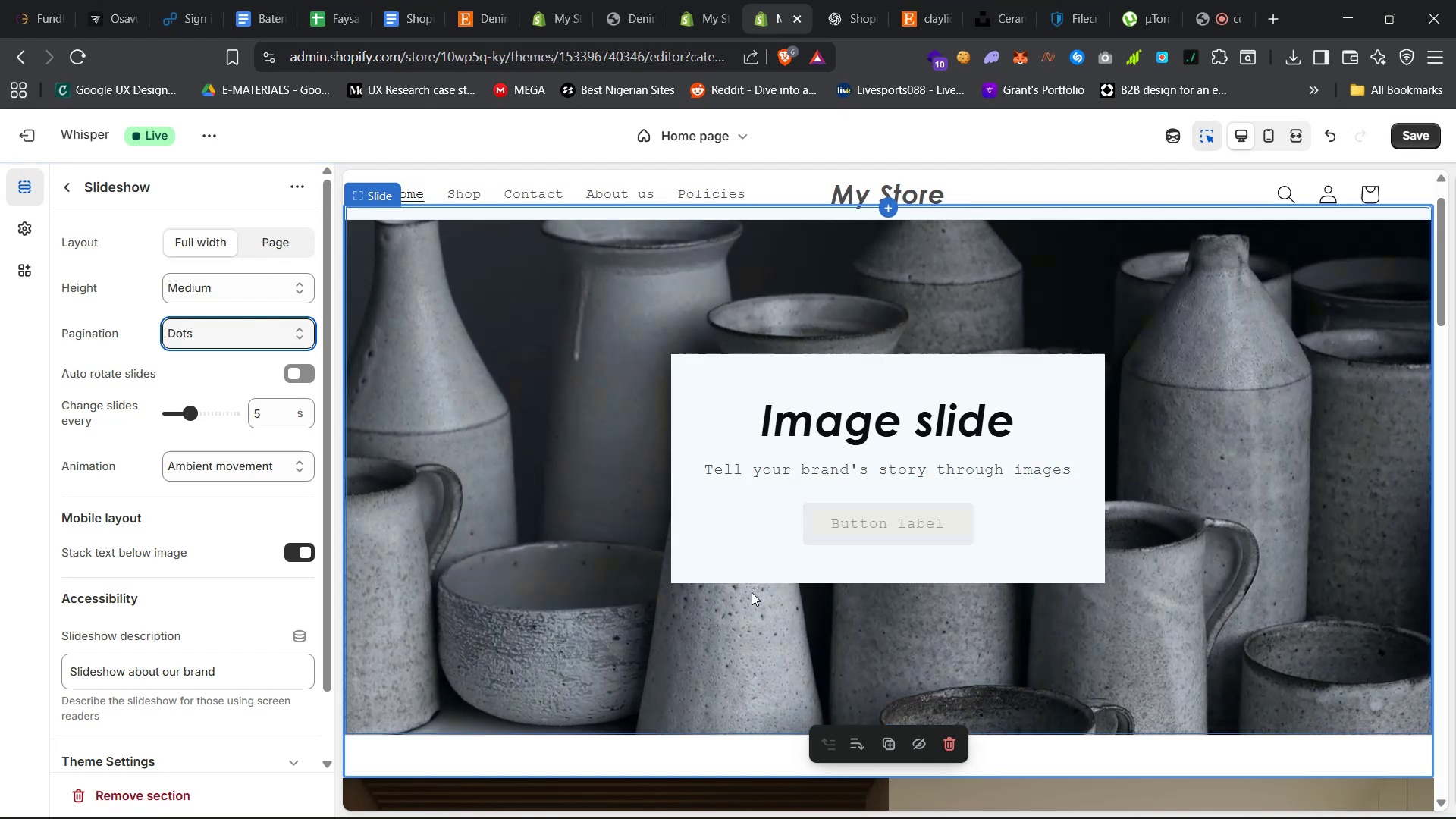 
scroll: coordinate [1096, 745], scroll_direction: down, amount: 6.0
 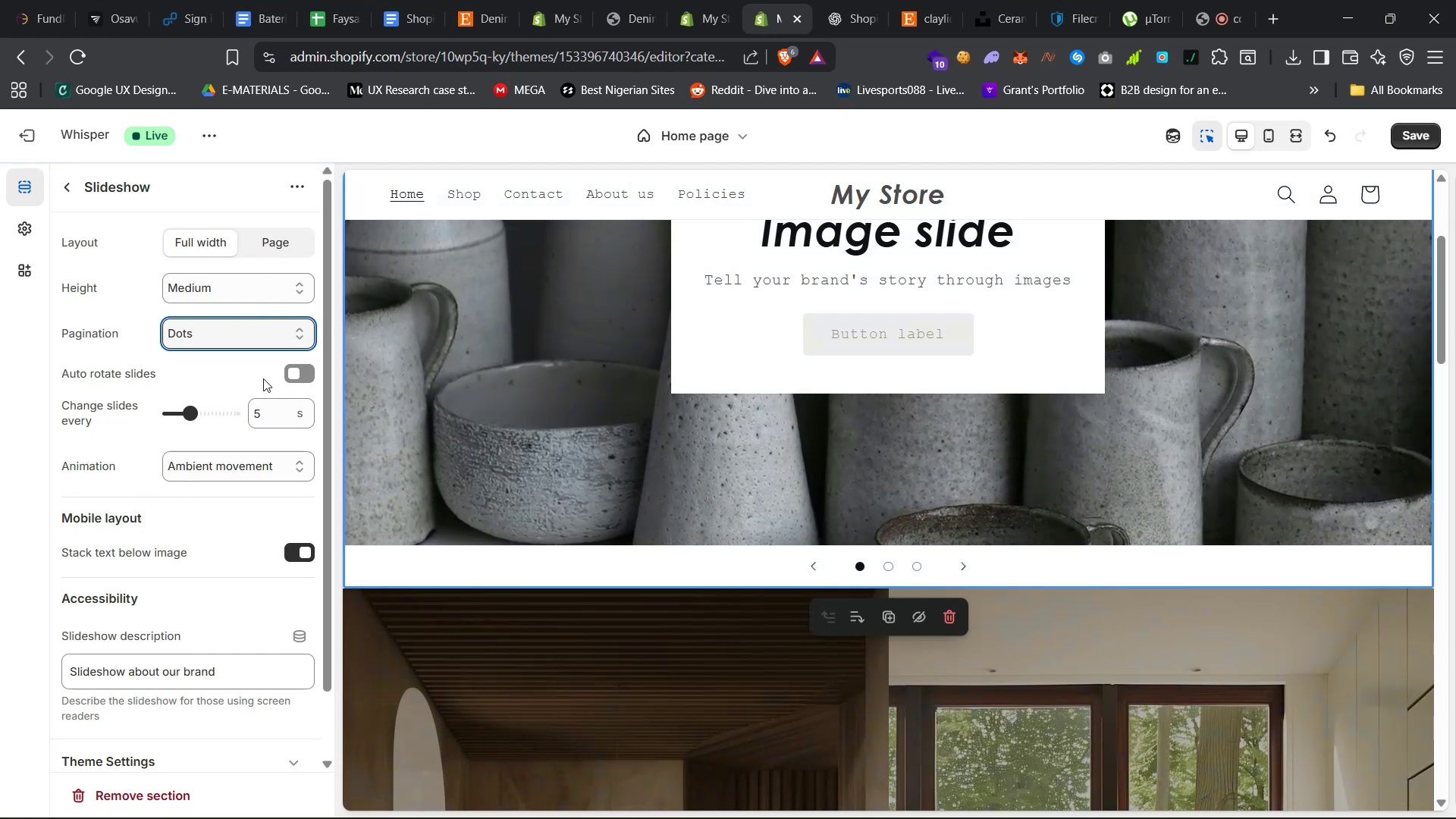 
left_click([294, 370])
 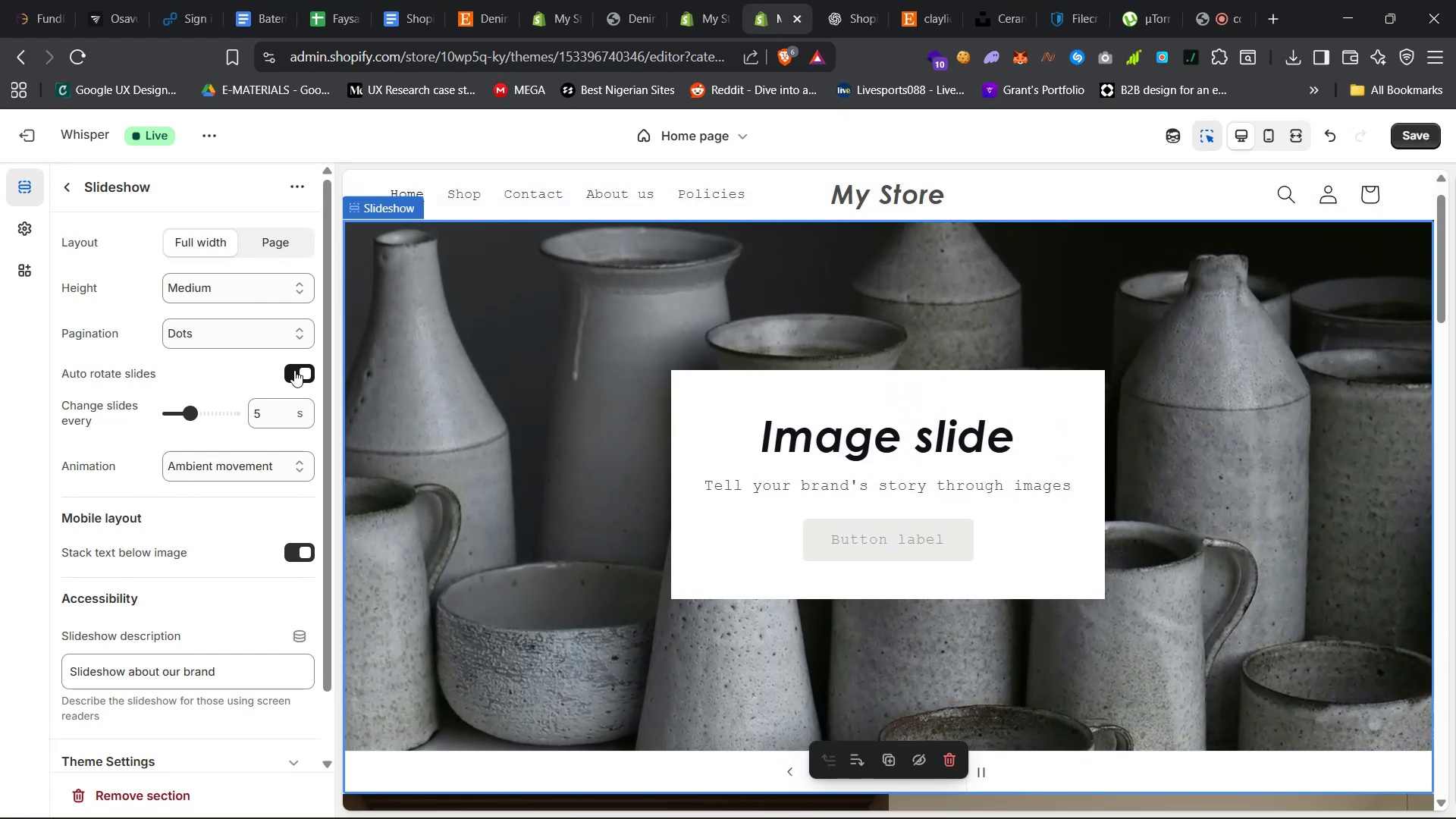 
left_click([291, 371])
 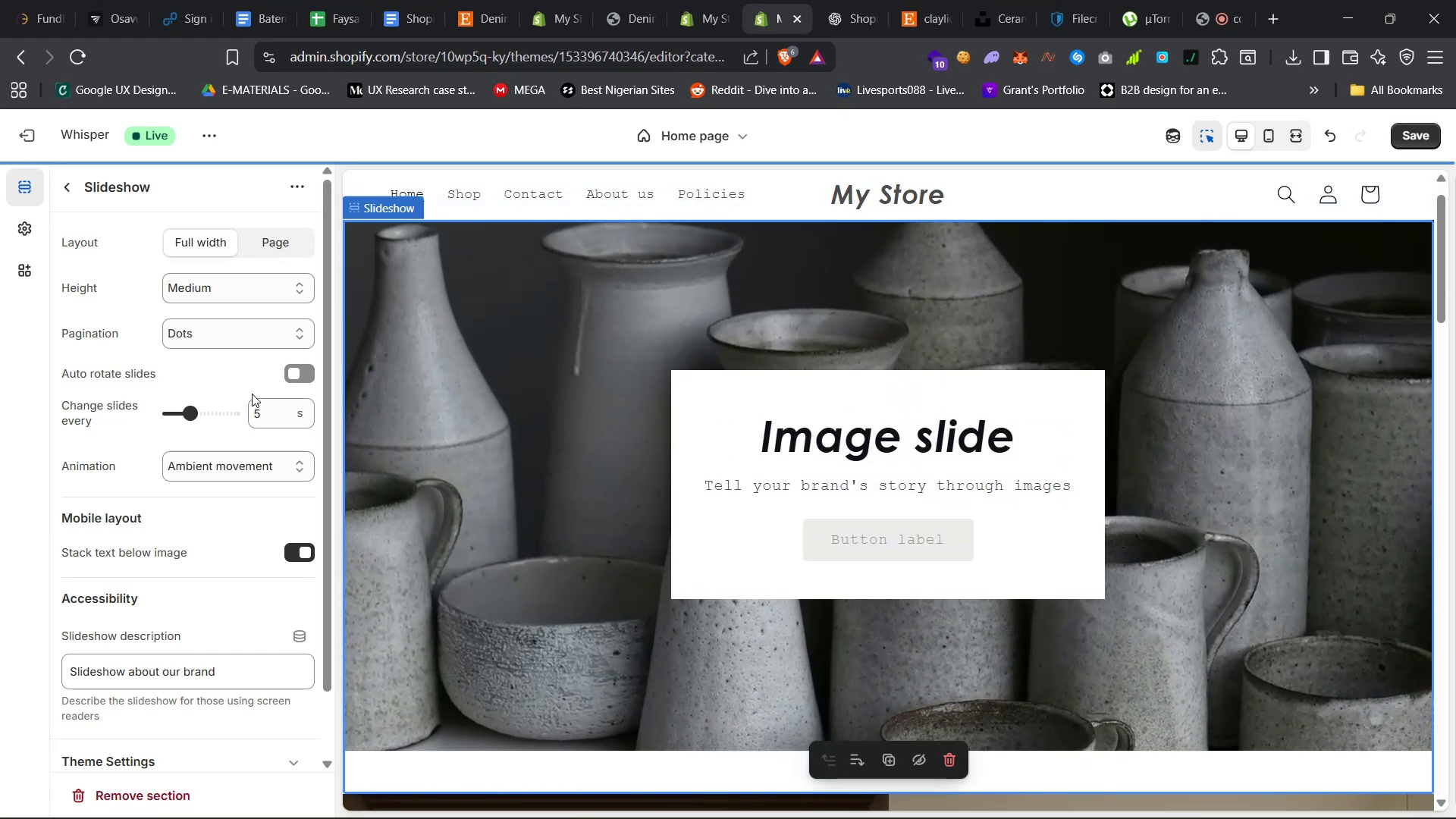 
scroll: coordinate [251, 394], scroll_direction: up, amount: 16.0
 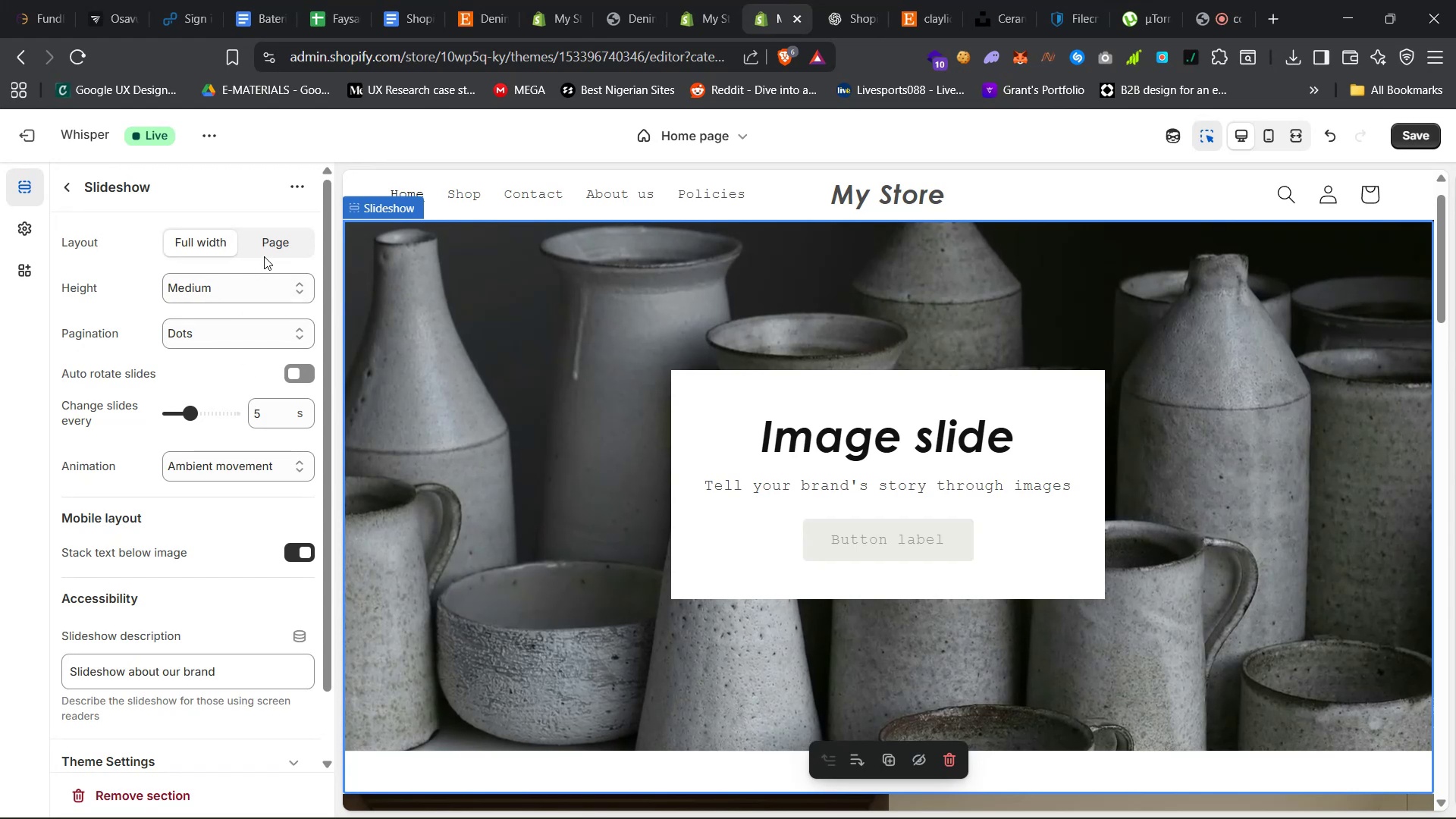 
left_click([278, 252])
 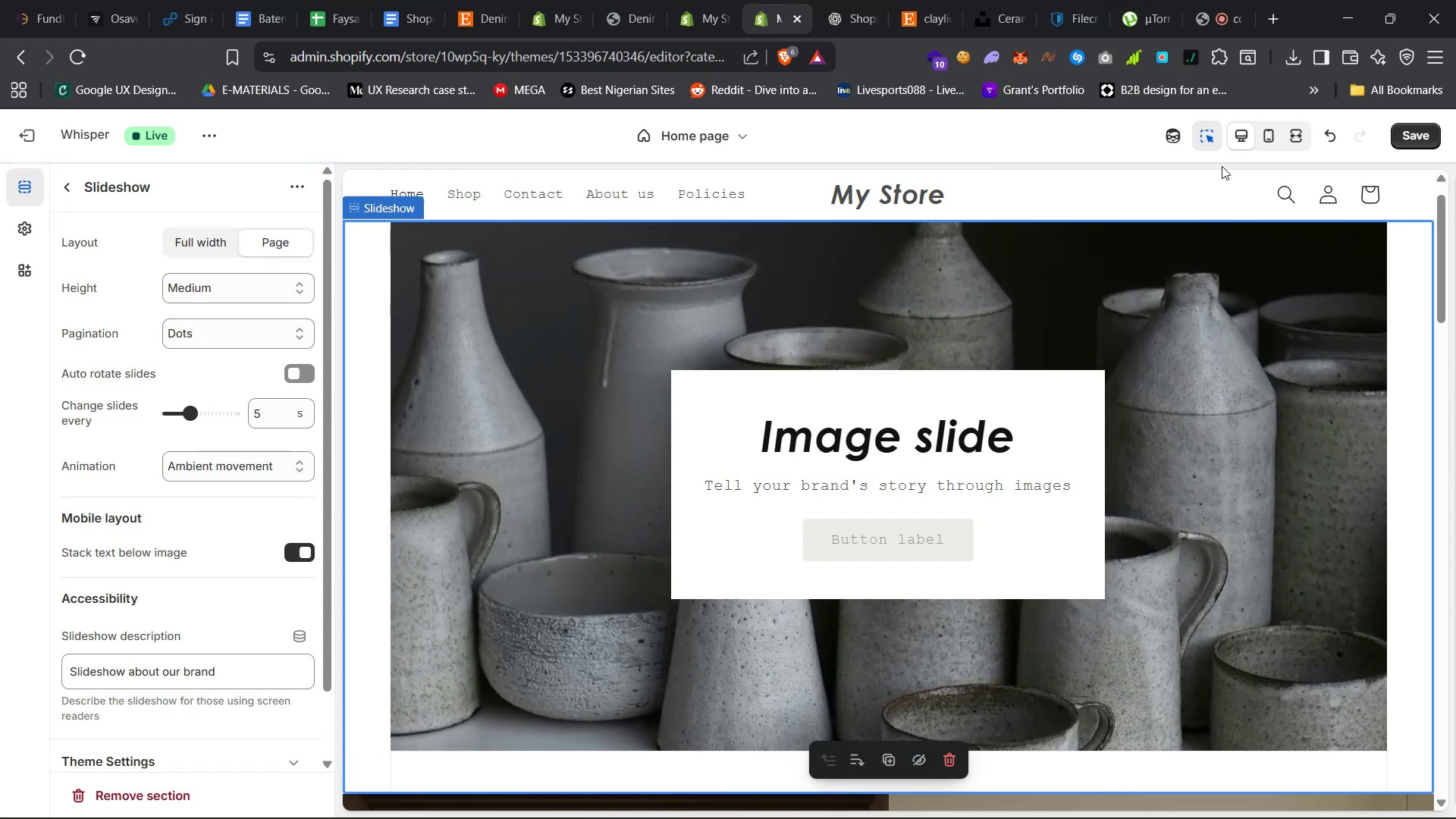 
left_click([1302, 140])
 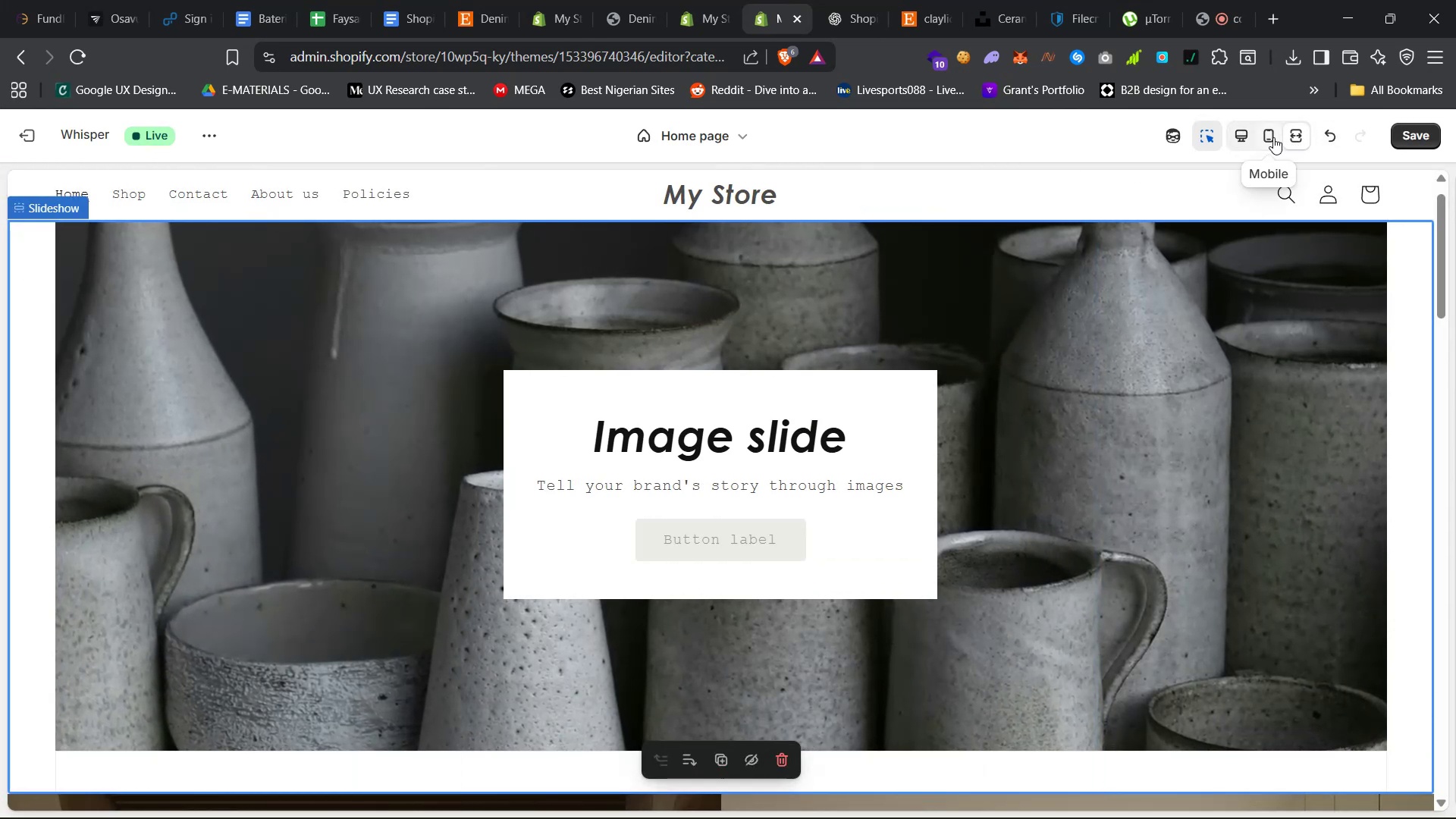 
left_click([1248, 134])
 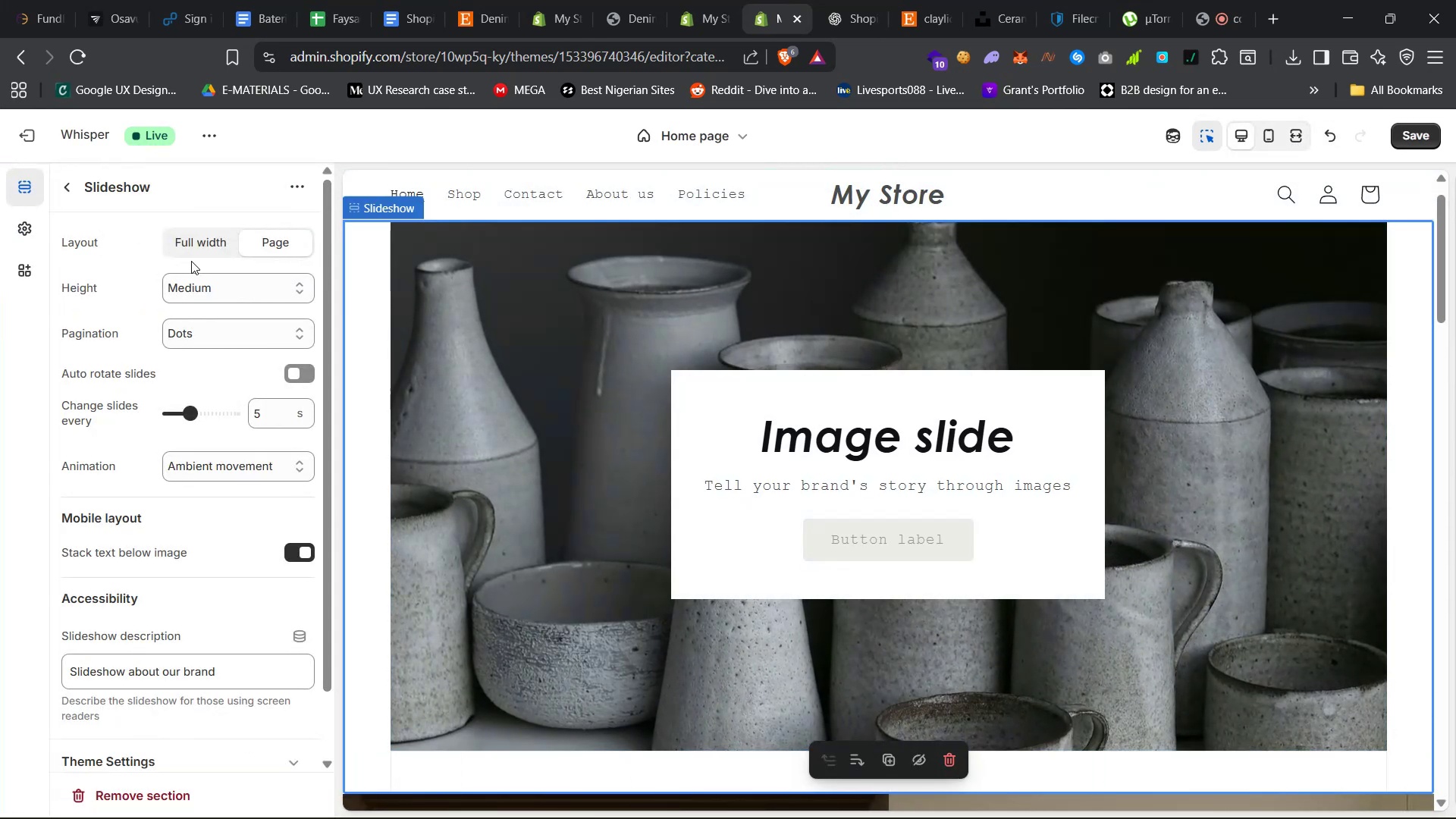 
left_click([192, 246])
 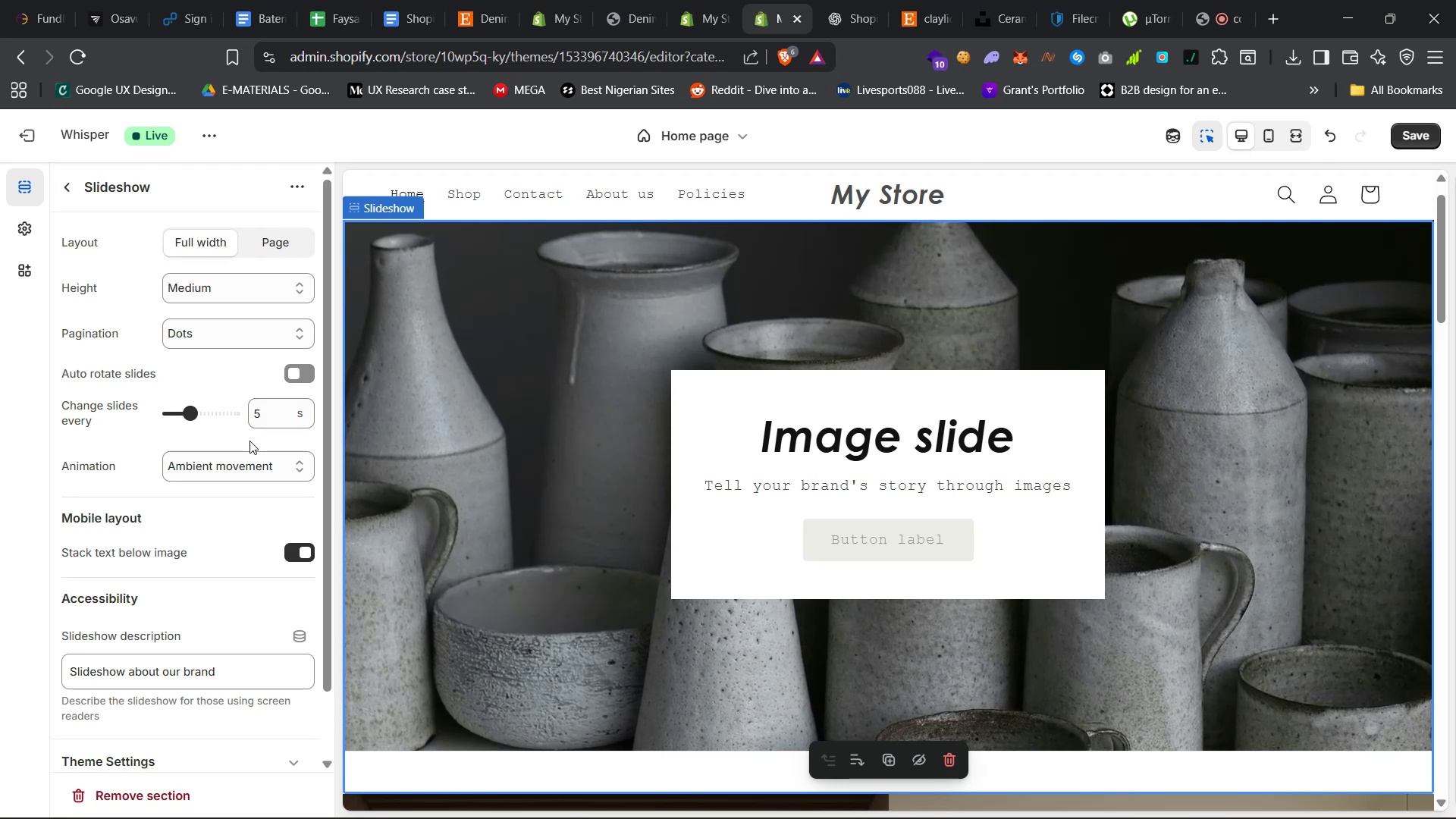 
wait(5.69)
 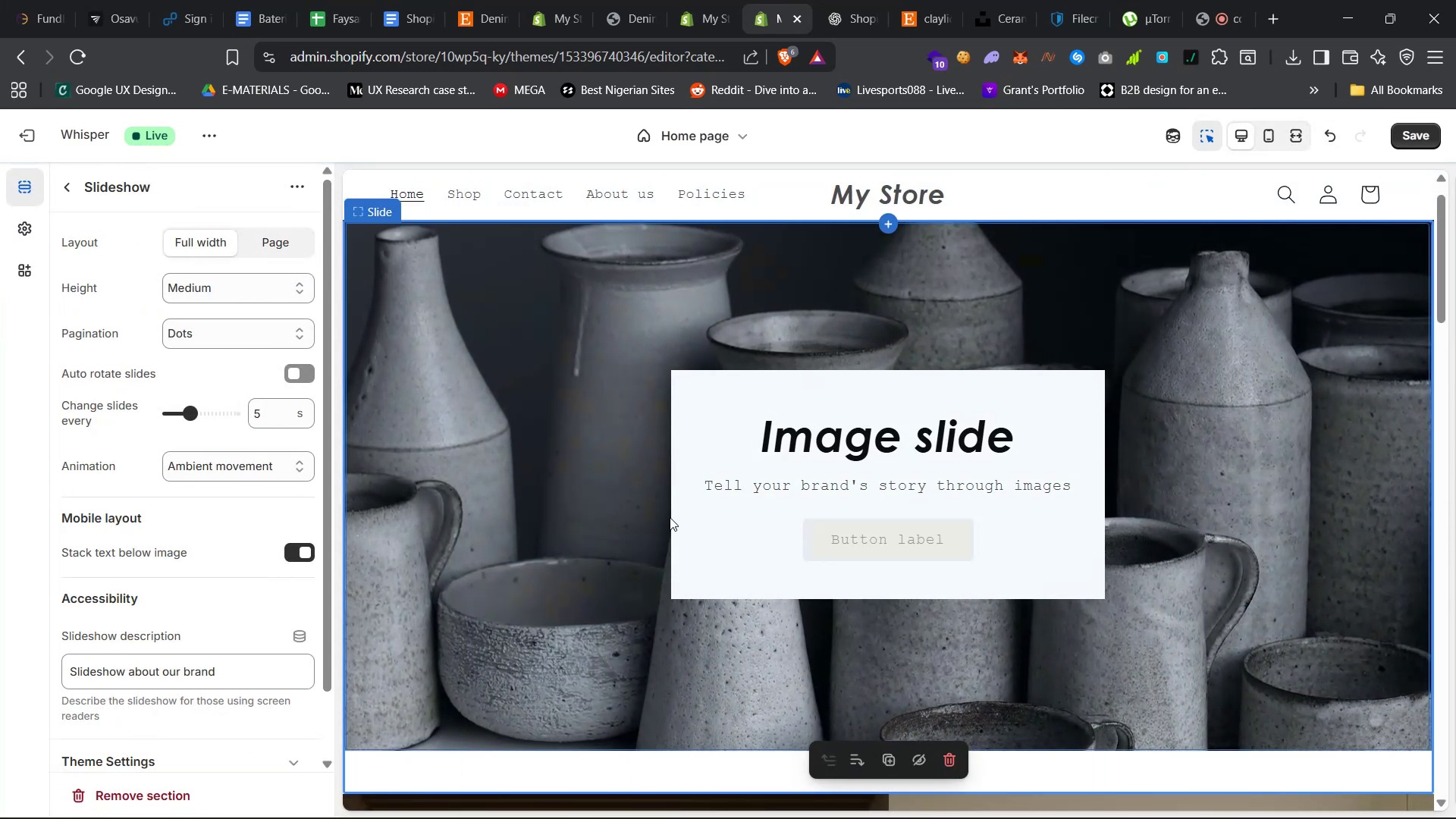 
left_click([846, 500])
 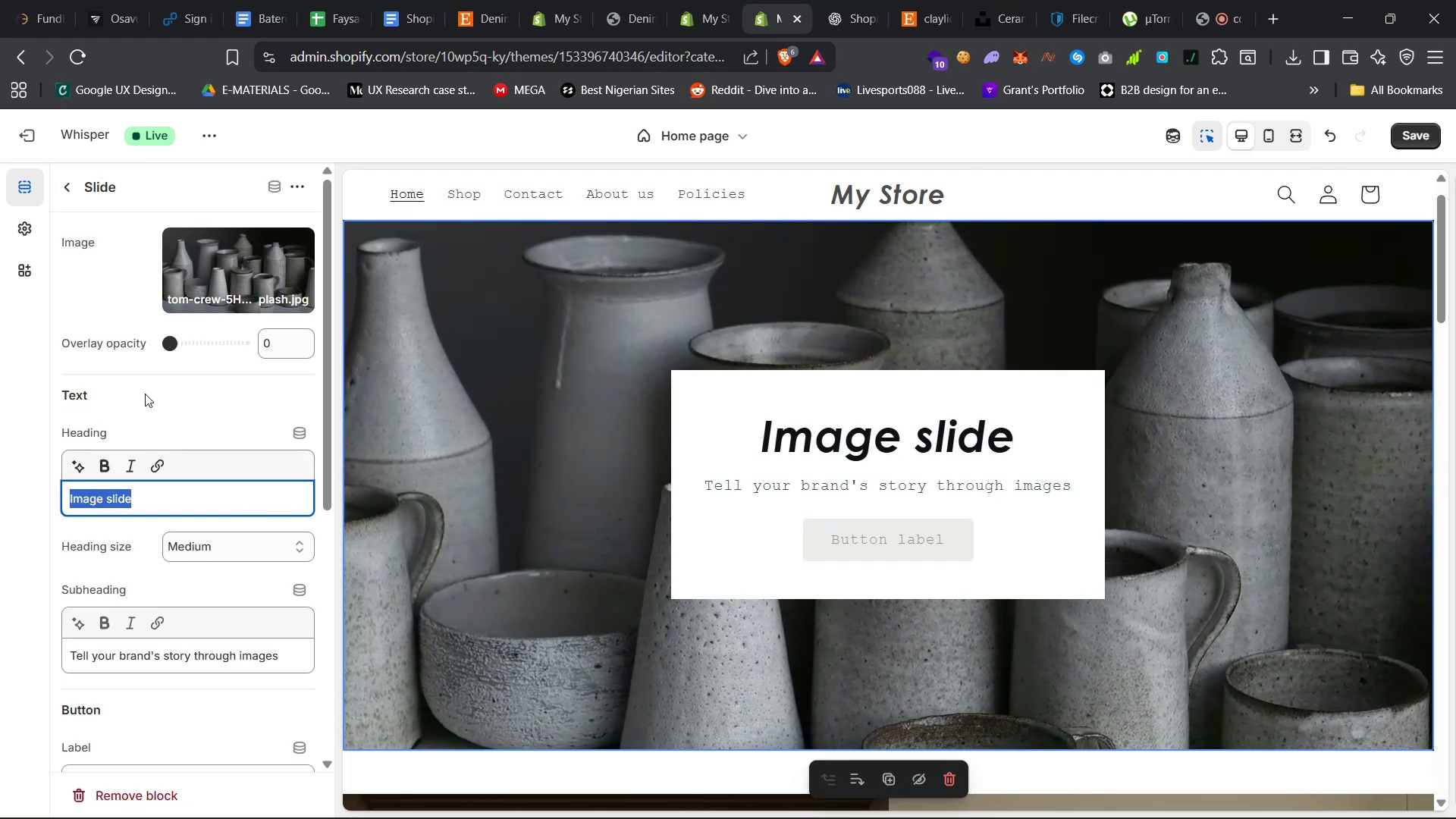 
left_click_drag(start_coordinate=[174, 347], to_coordinate=[281, 344])
 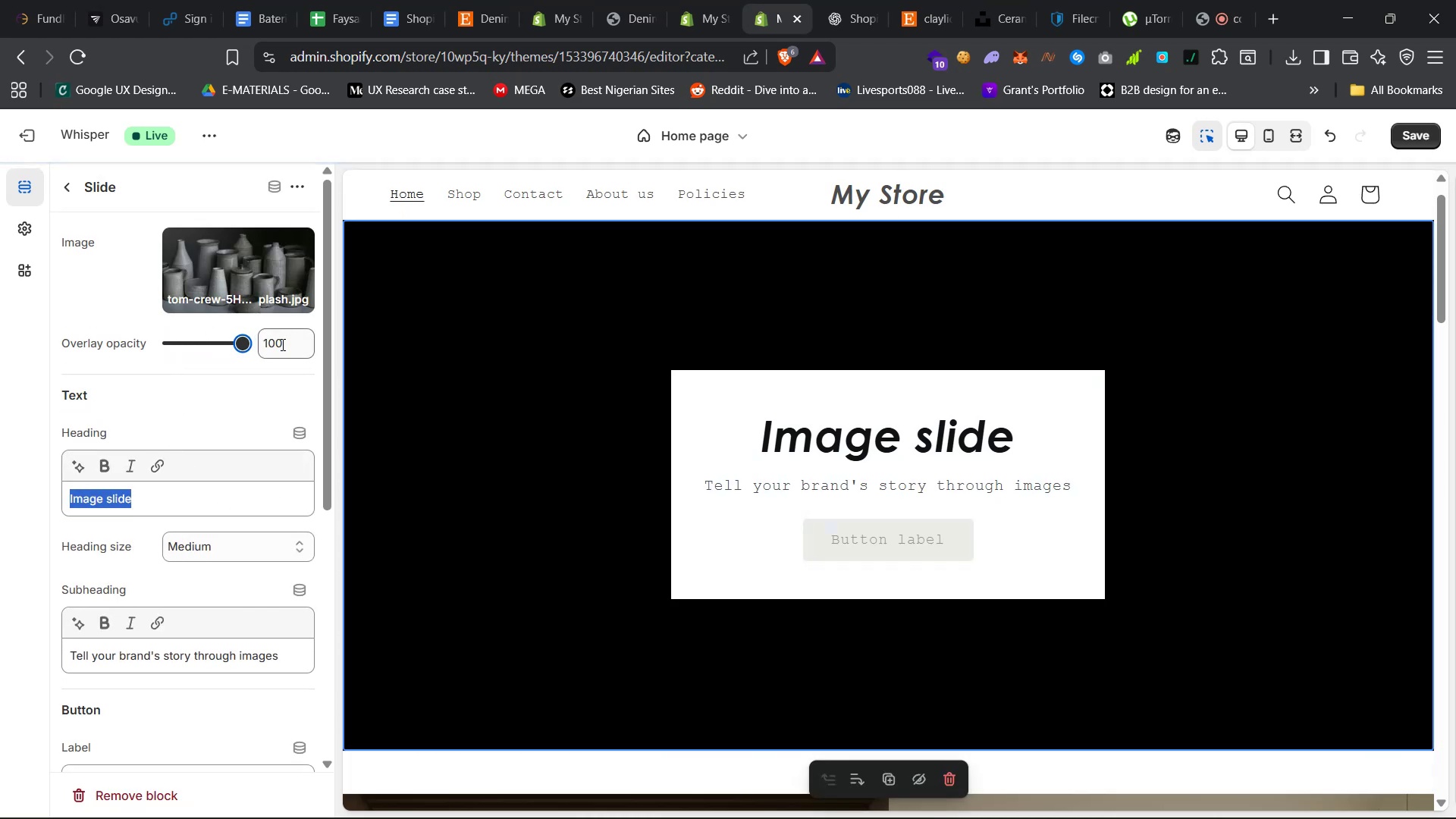 
left_click_drag(start_coordinate=[242, 346], to_coordinate=[187, 349])
 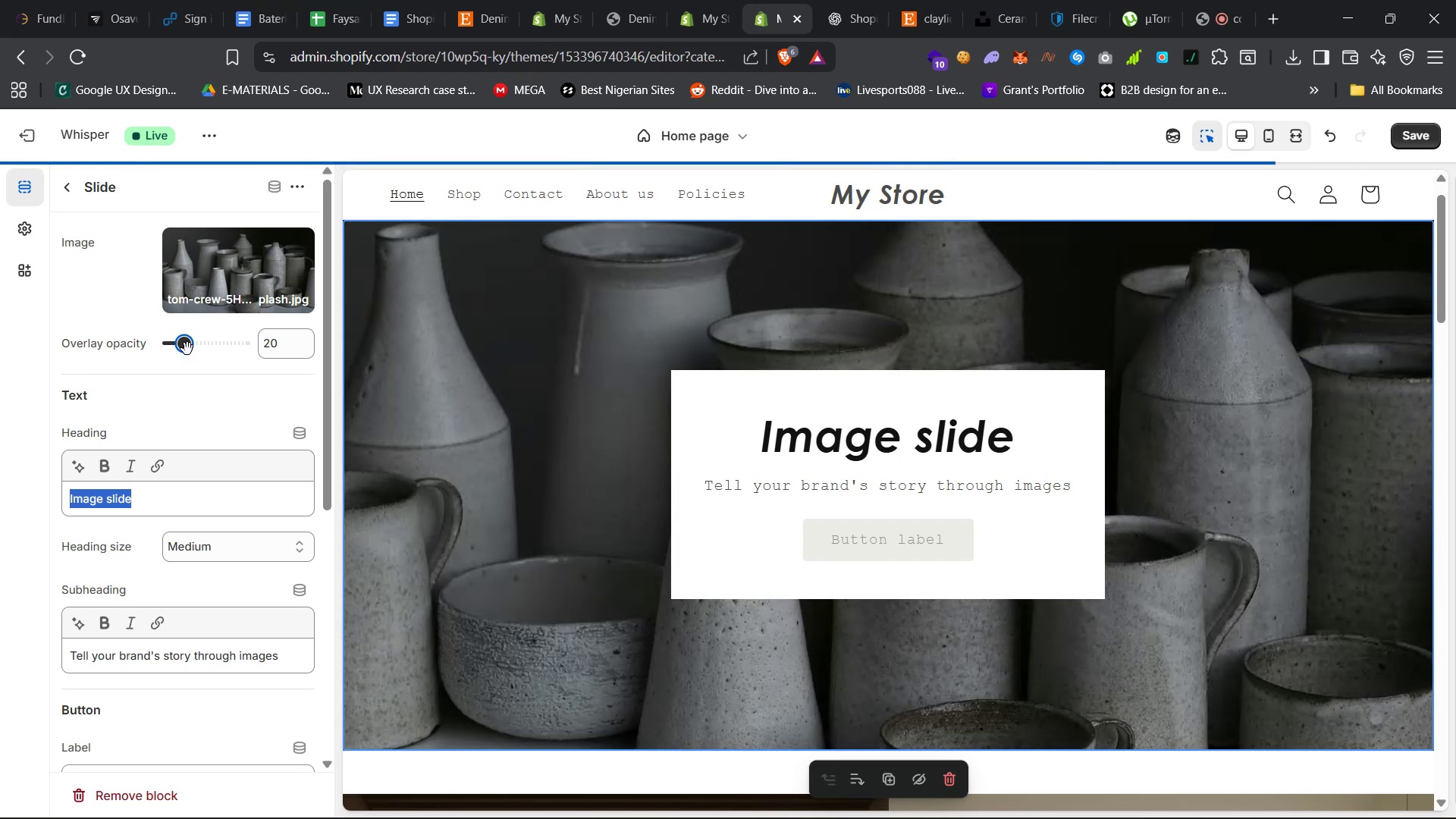 
left_click_drag(start_coordinate=[187, 349], to_coordinate=[178, 351])
 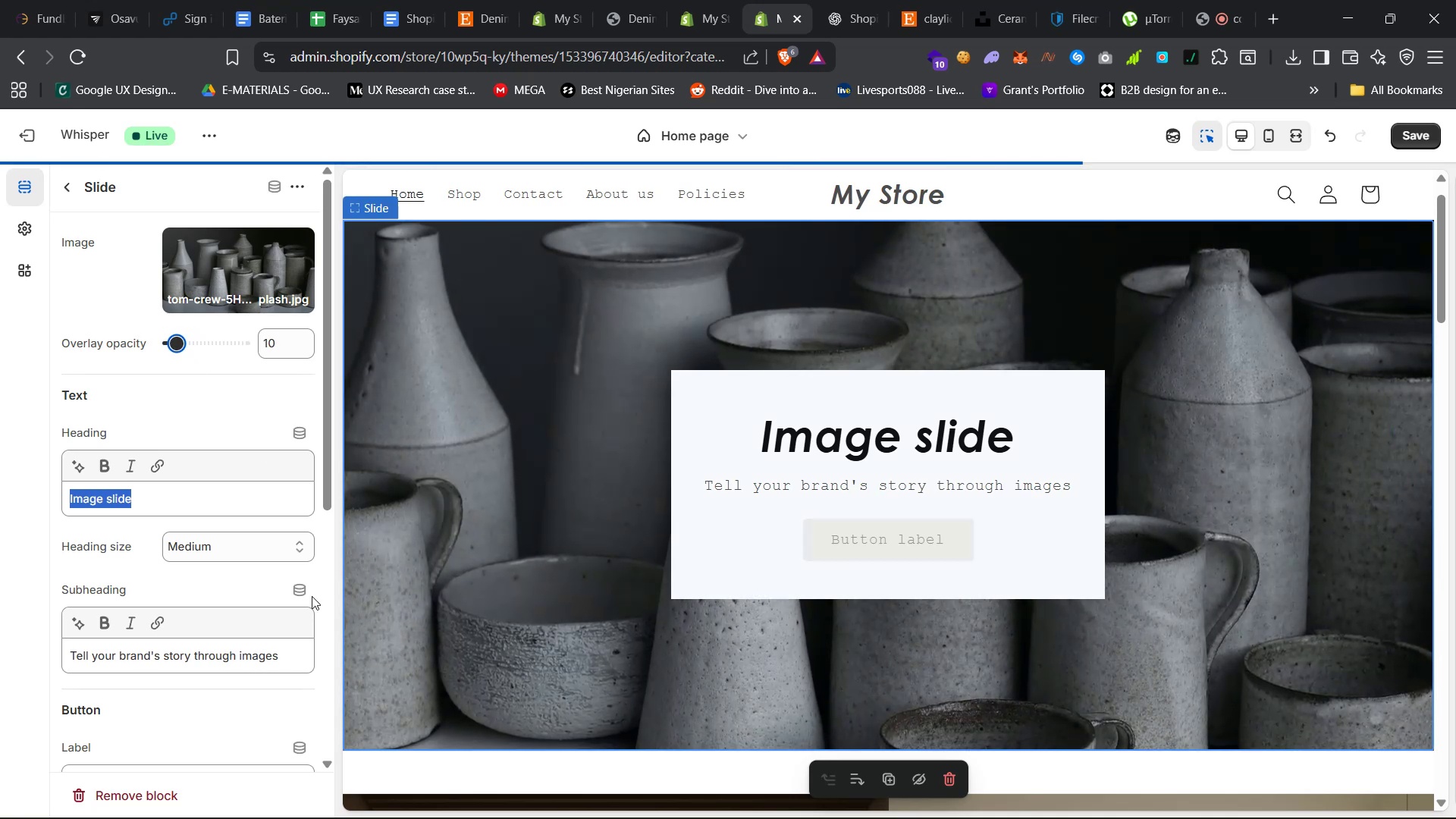 
scroll: coordinate [218, 530], scroll_direction: down, amount: 26.0
 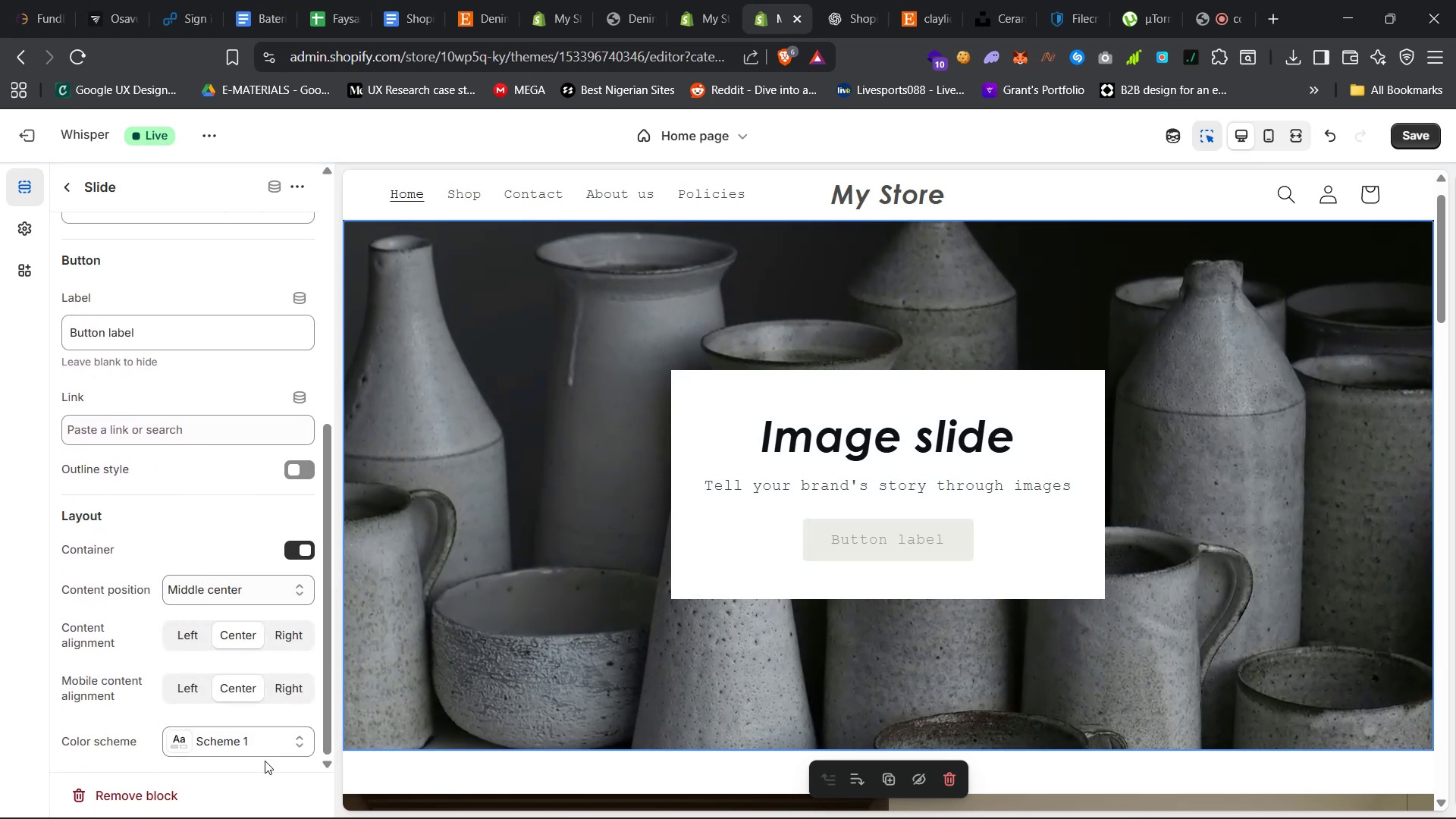 
left_click([246, 747])
 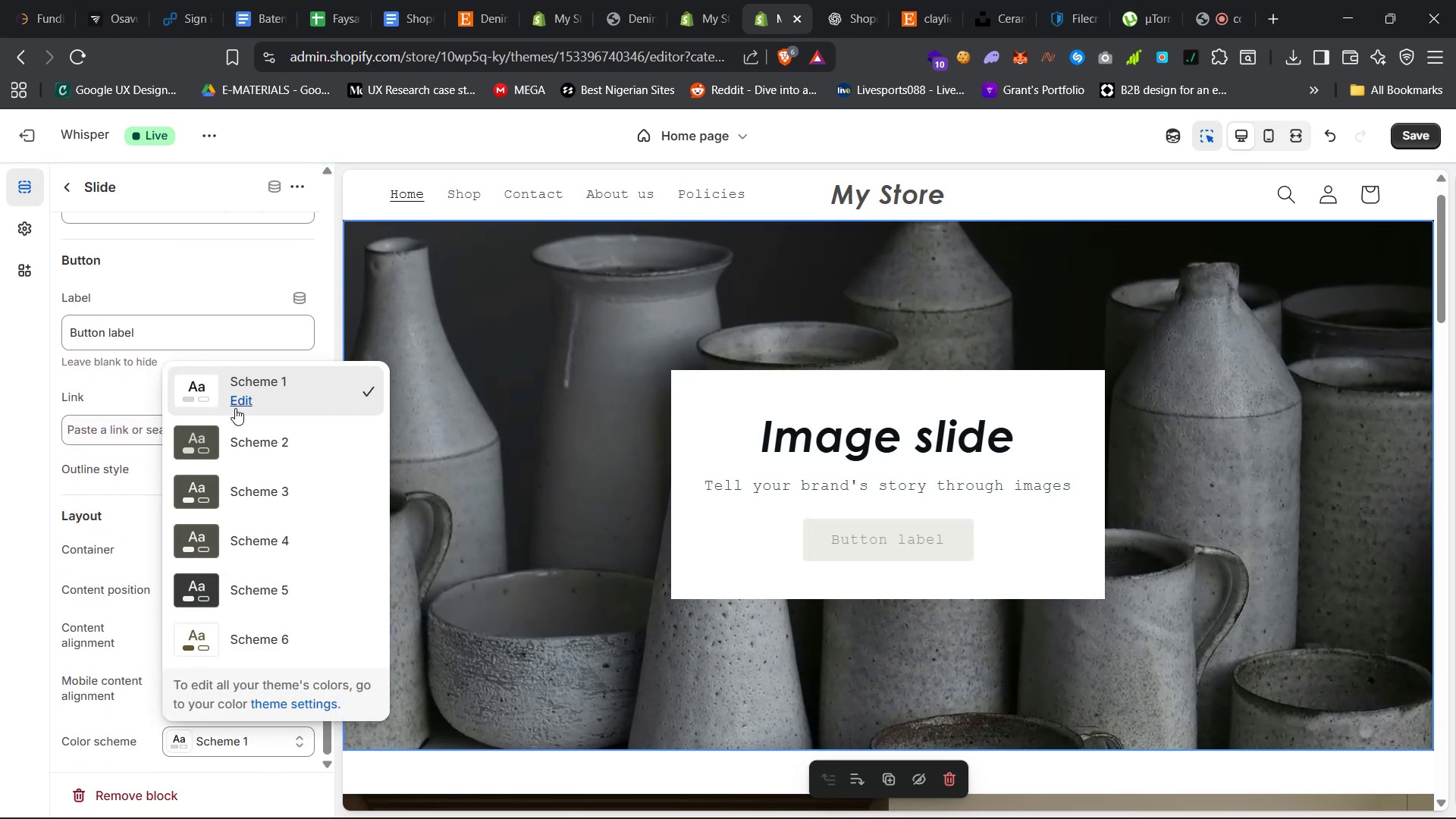 
left_click([235, 408])
 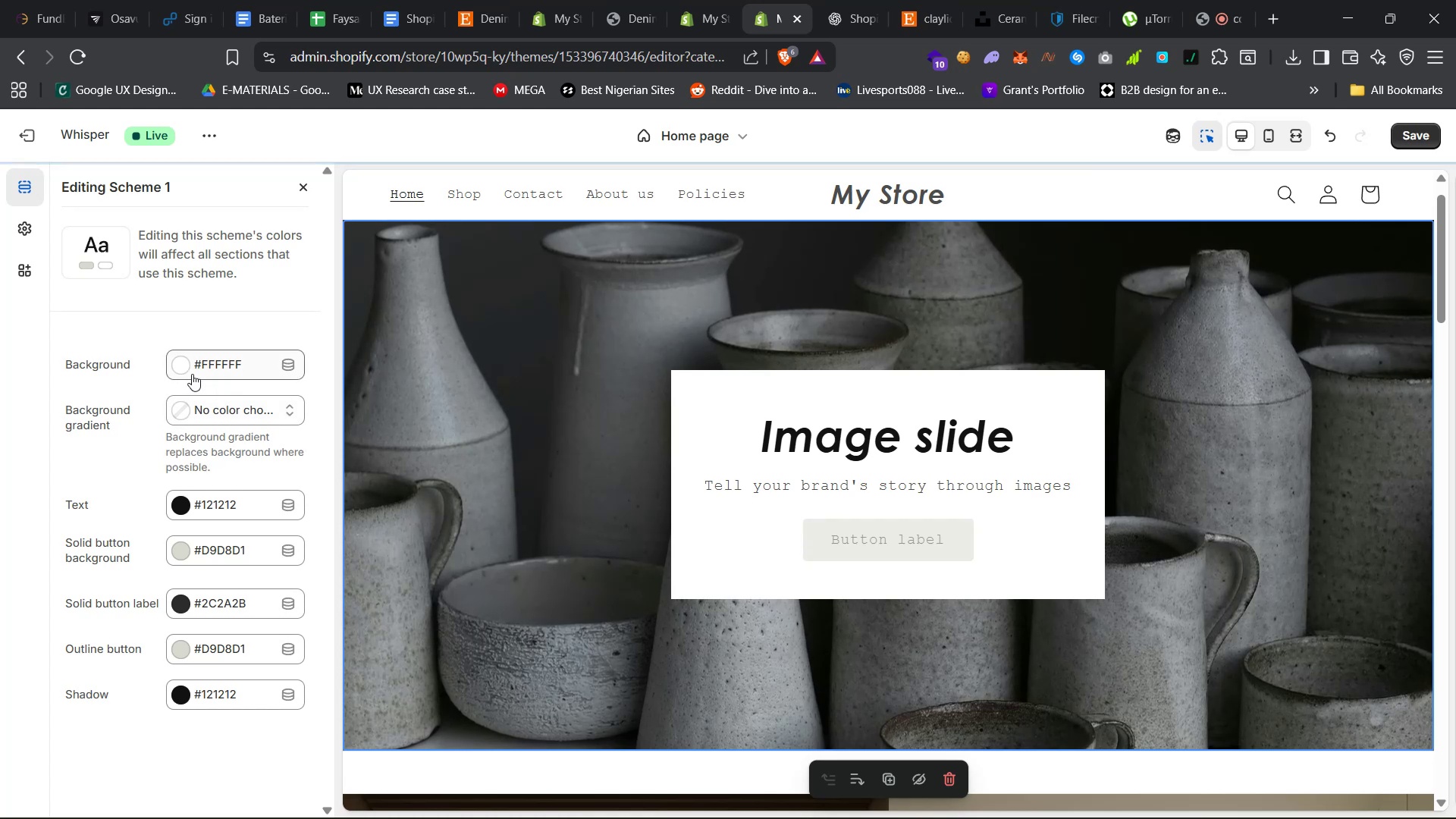 
left_click([181, 366])
 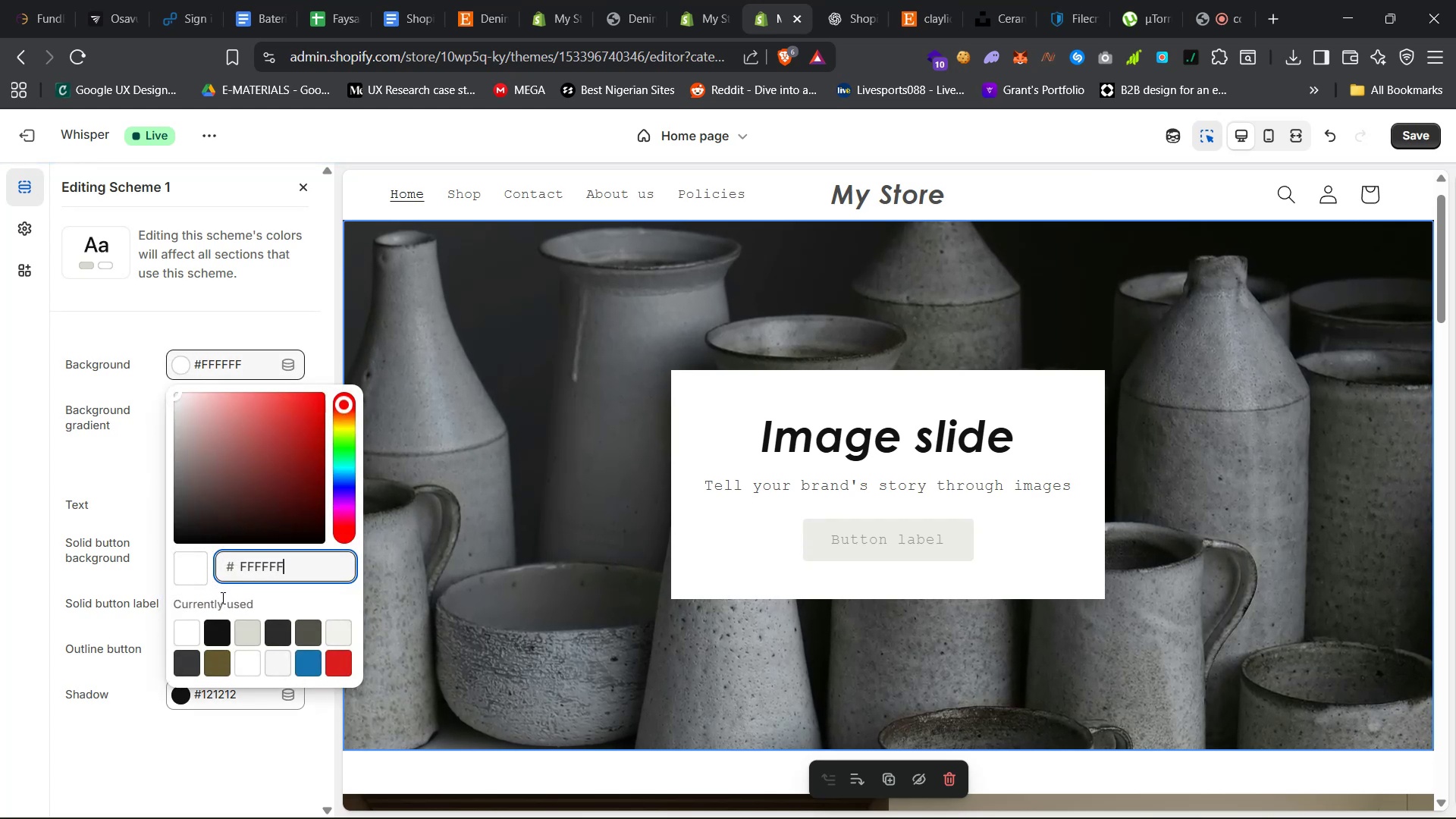 
left_click_drag(start_coordinate=[230, 458], to_coordinate=[215, 428])
 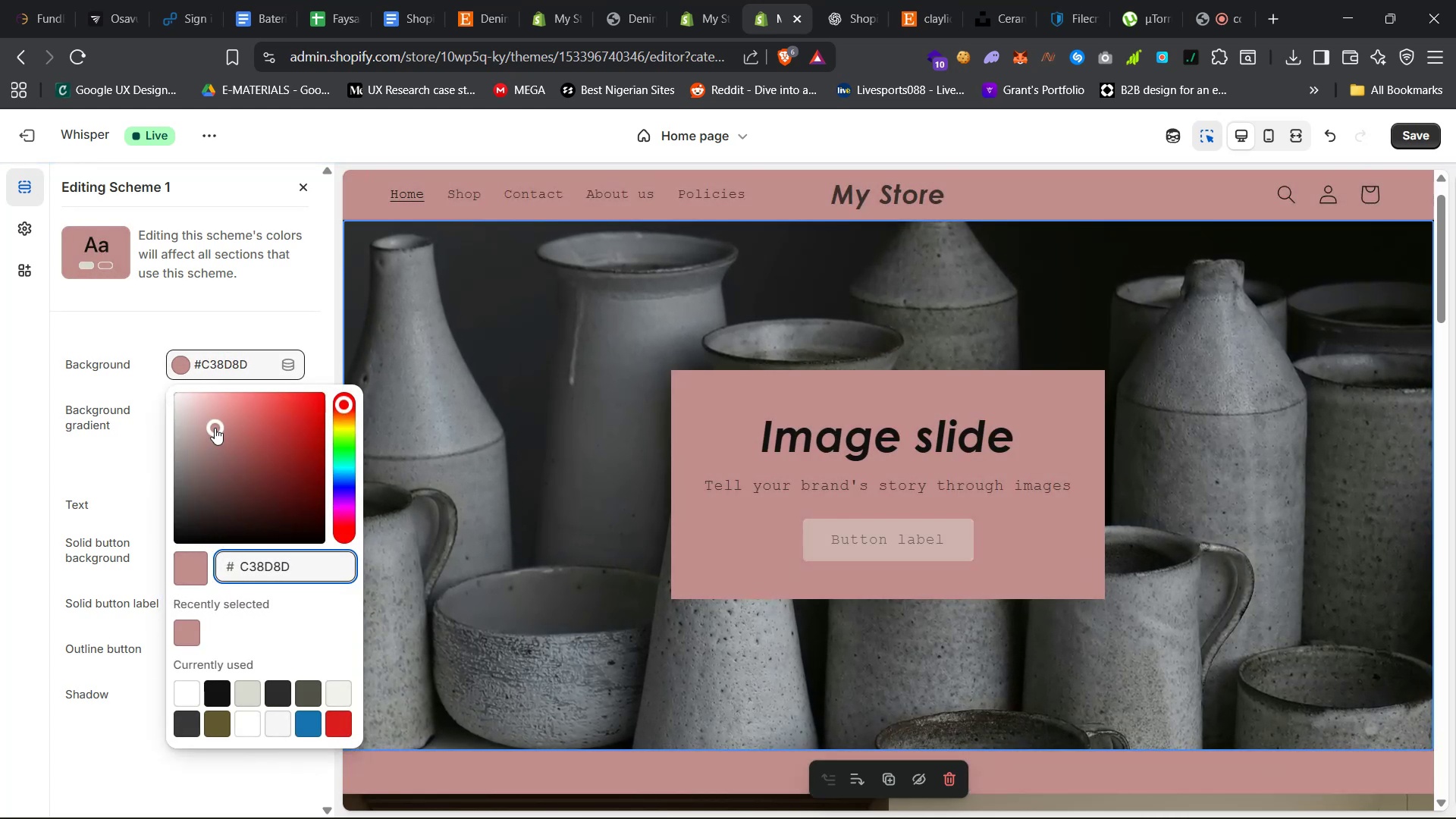 
left_click_drag(start_coordinate=[215, 425], to_coordinate=[271, 508])
 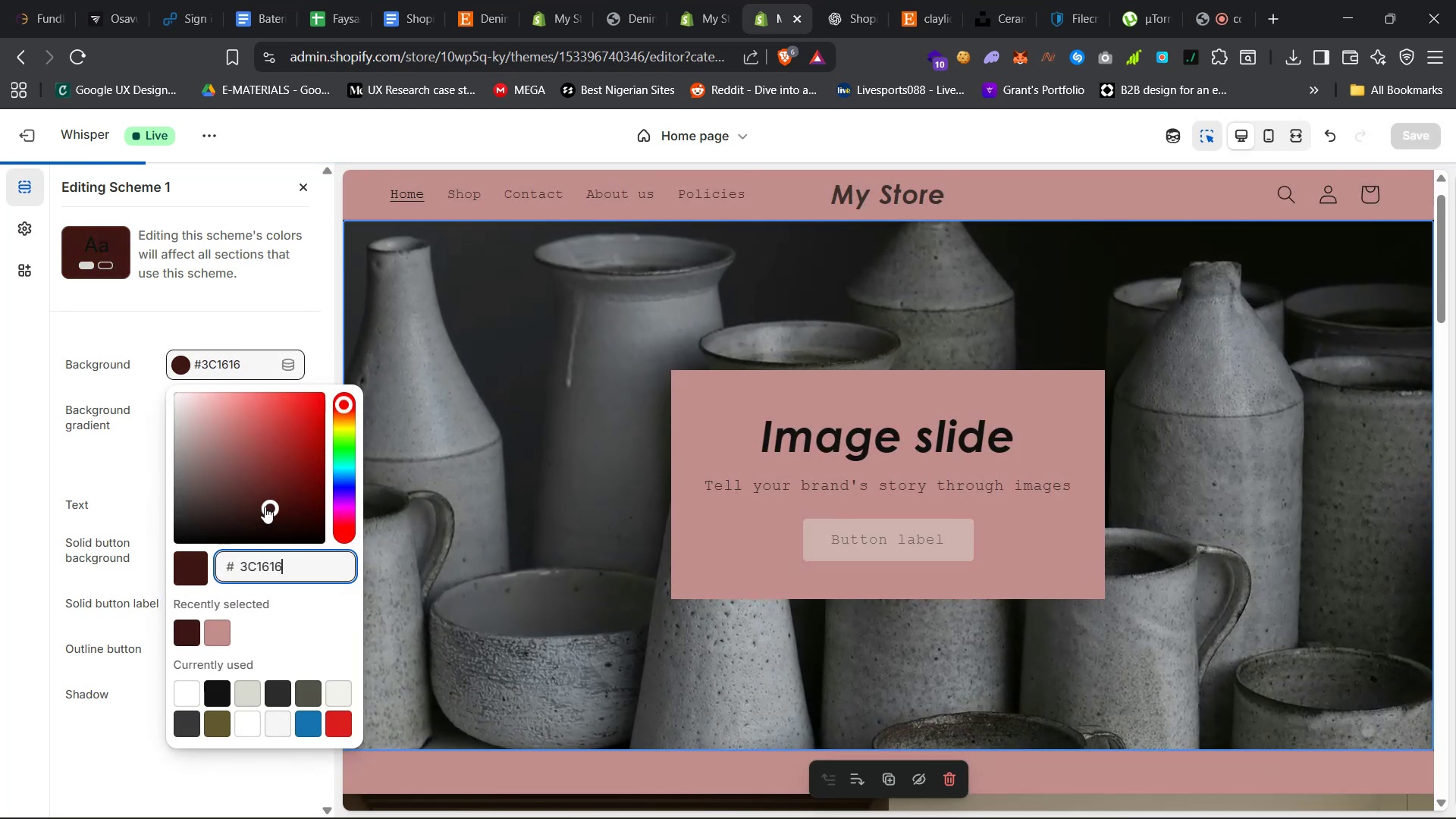 
left_click_drag(start_coordinate=[265, 507], to_coordinate=[212, 419])
 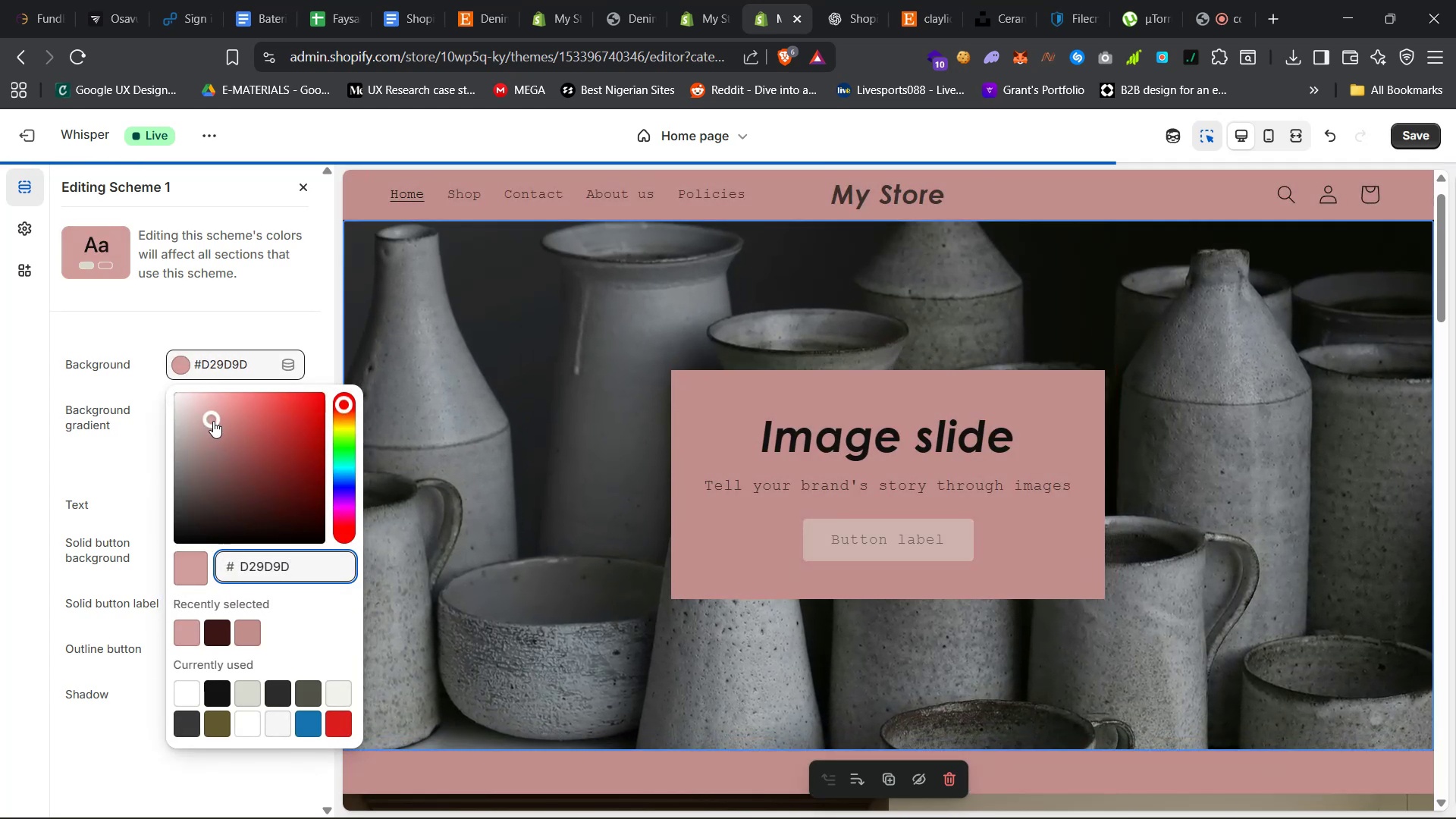 
key(Control+Z)
 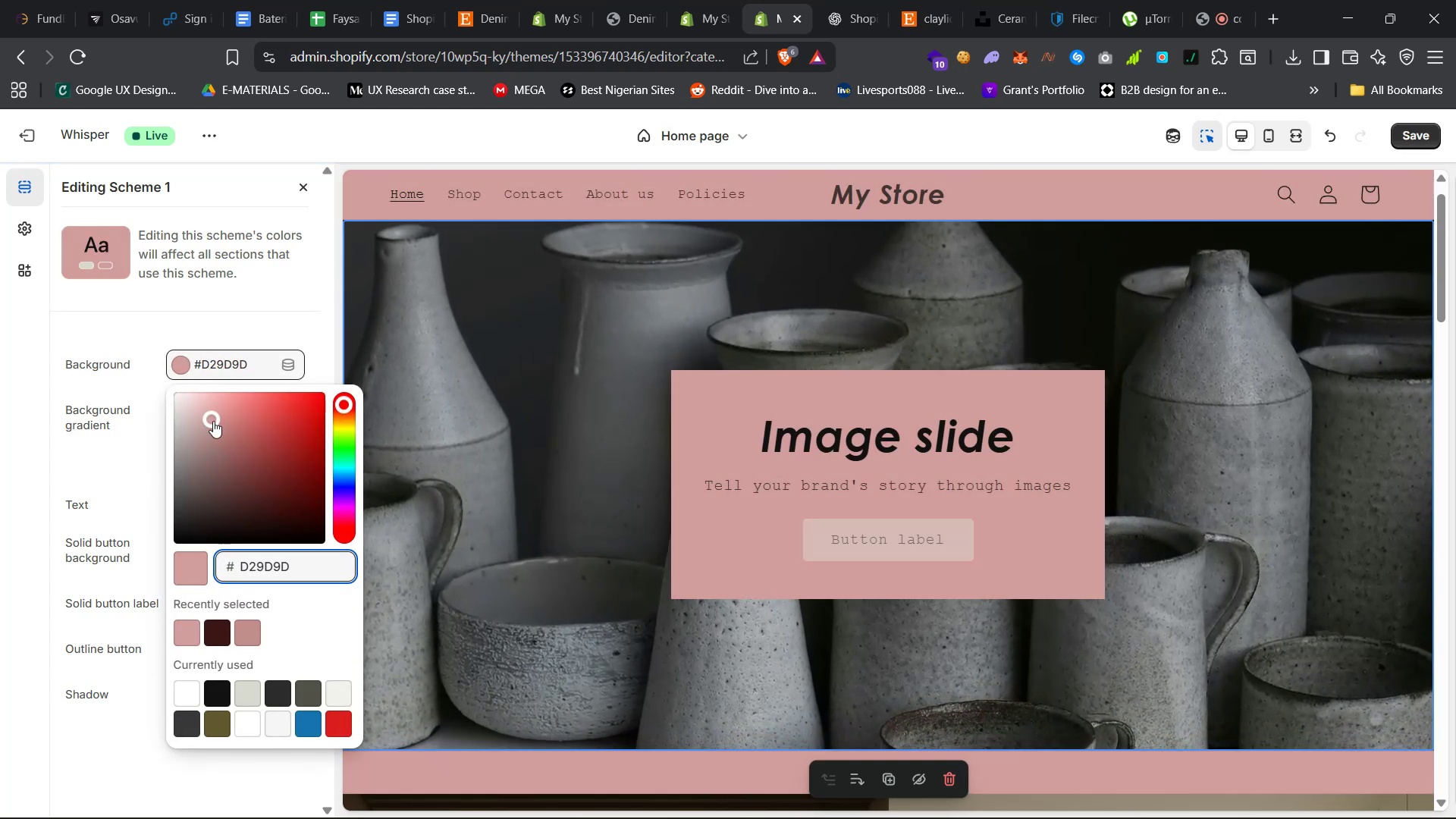 
key(Control+Z)
 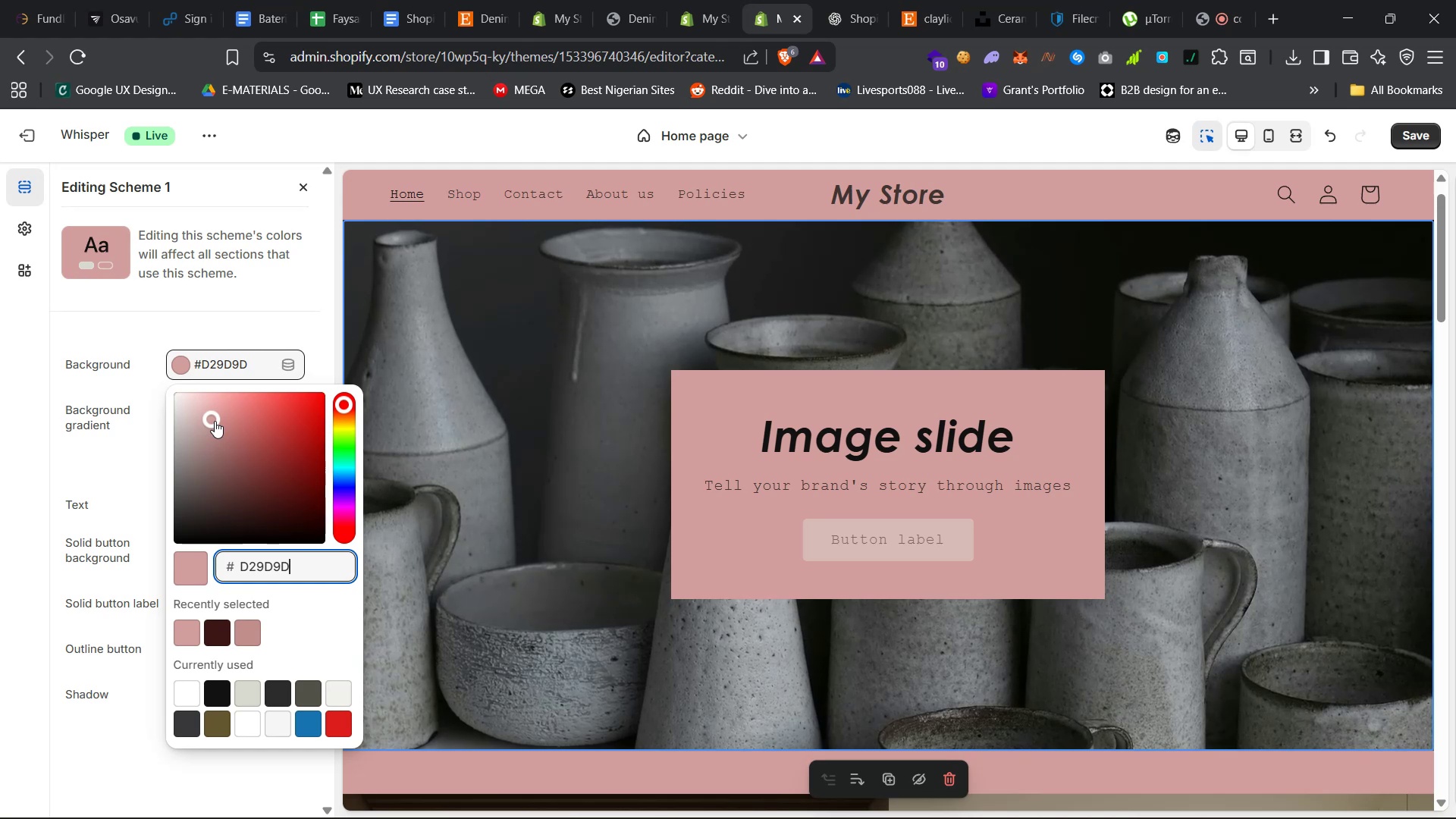 
key(Control+Z)
 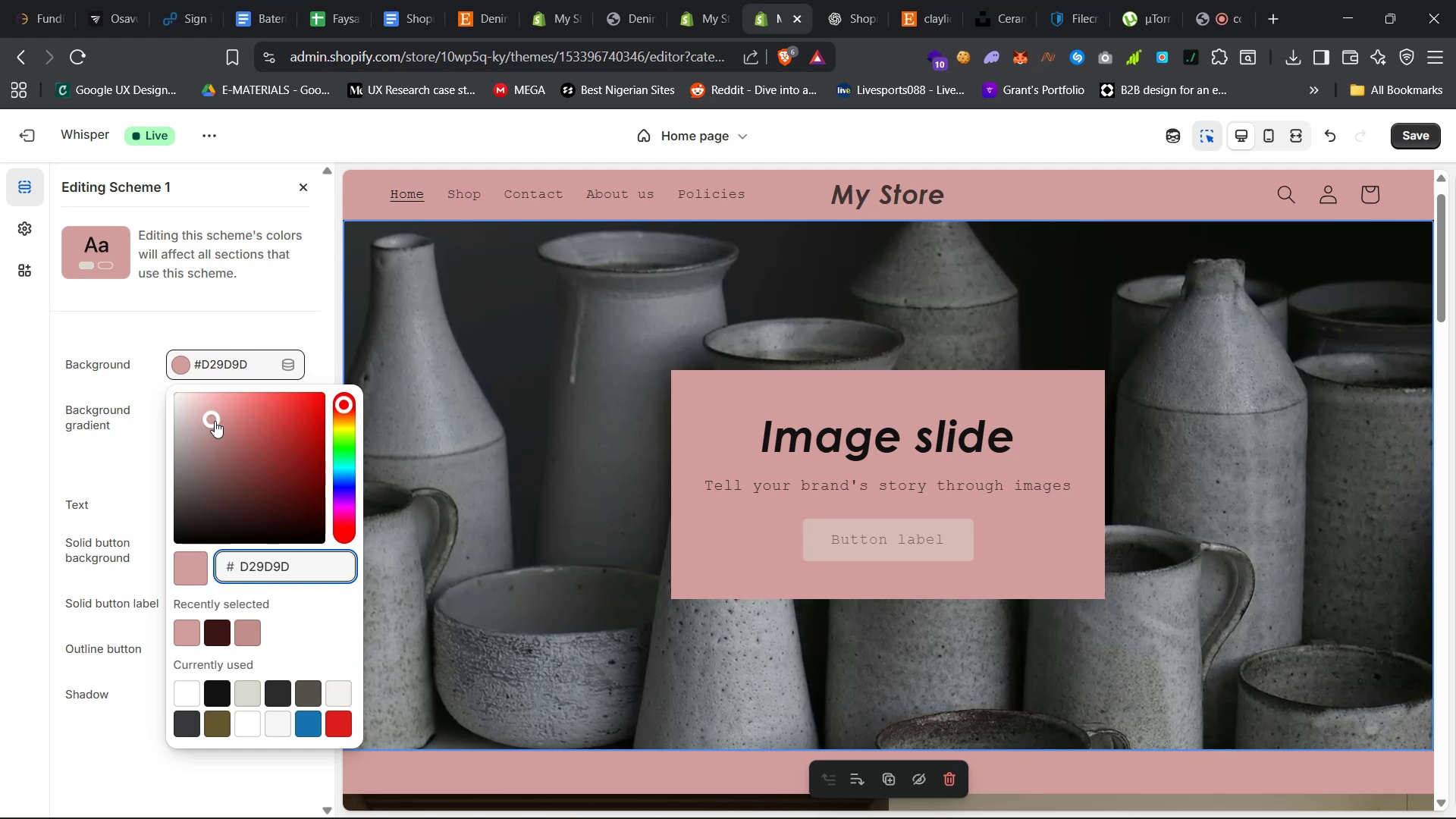 
hold_key(key=ControlLeft, duration=0.45)
 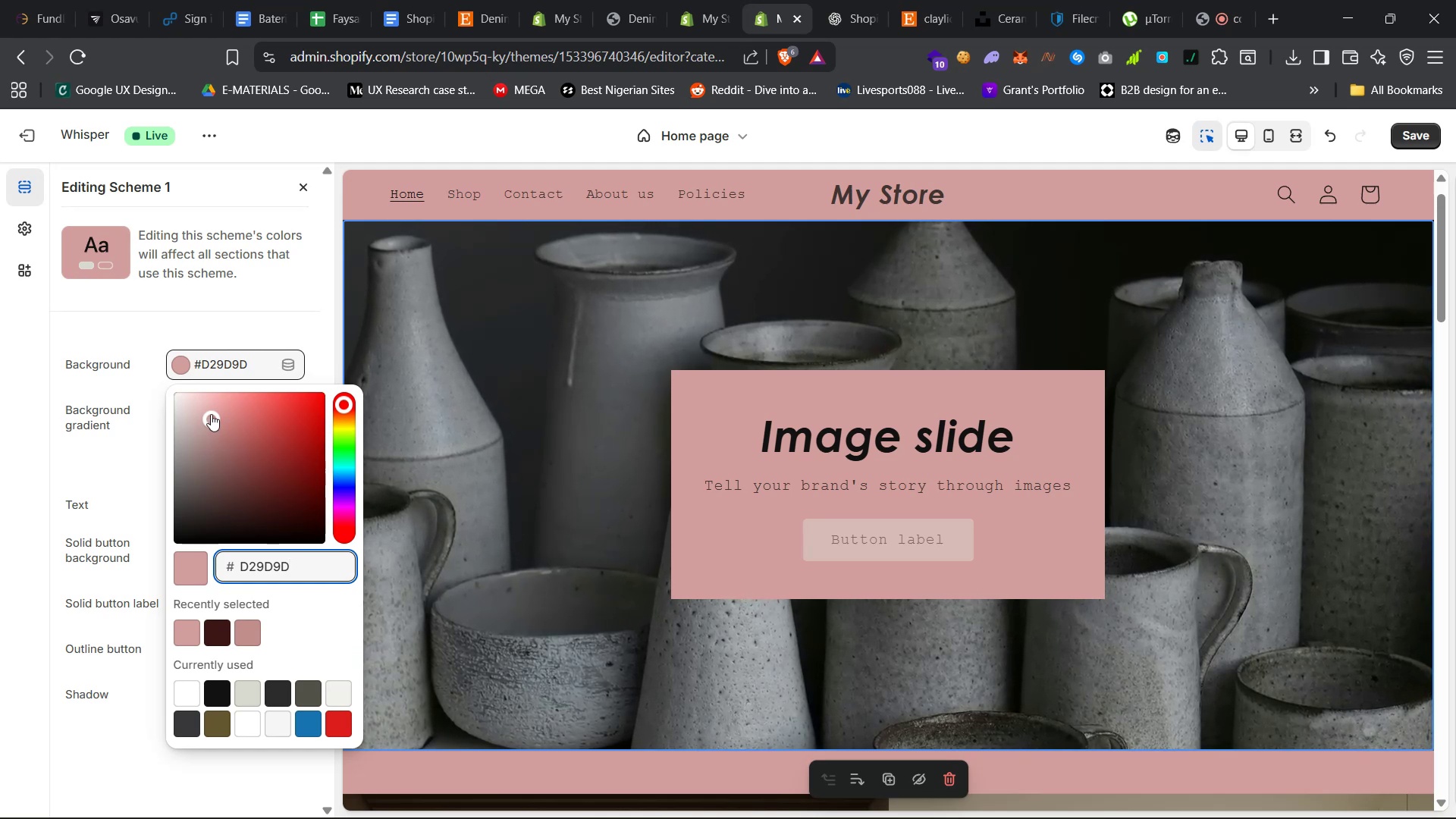 
left_click_drag(start_coordinate=[211, 414], to_coordinate=[129, 358])
 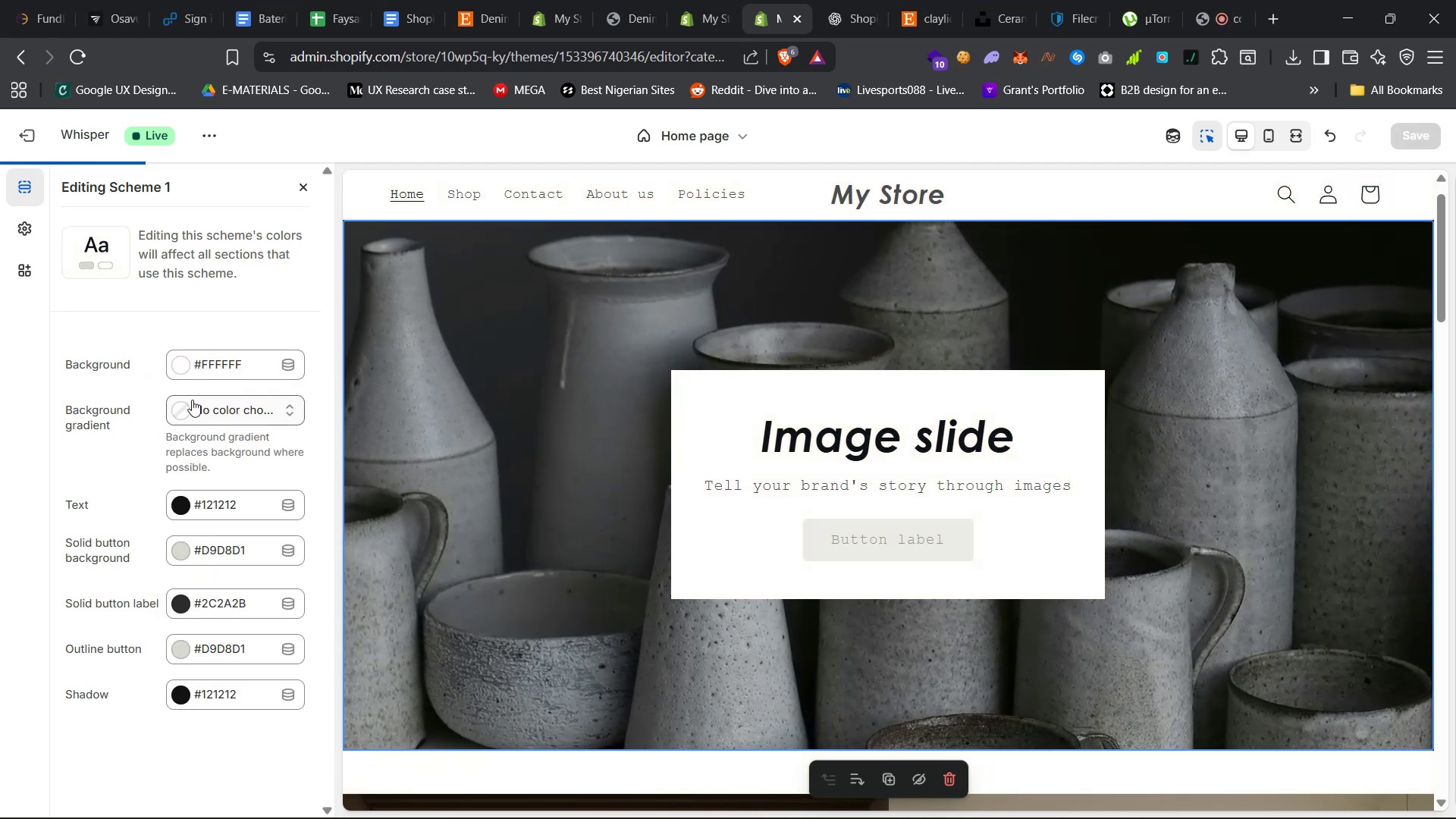 
scroll: coordinate [454, 496], scroll_direction: up, amount: 31.0
 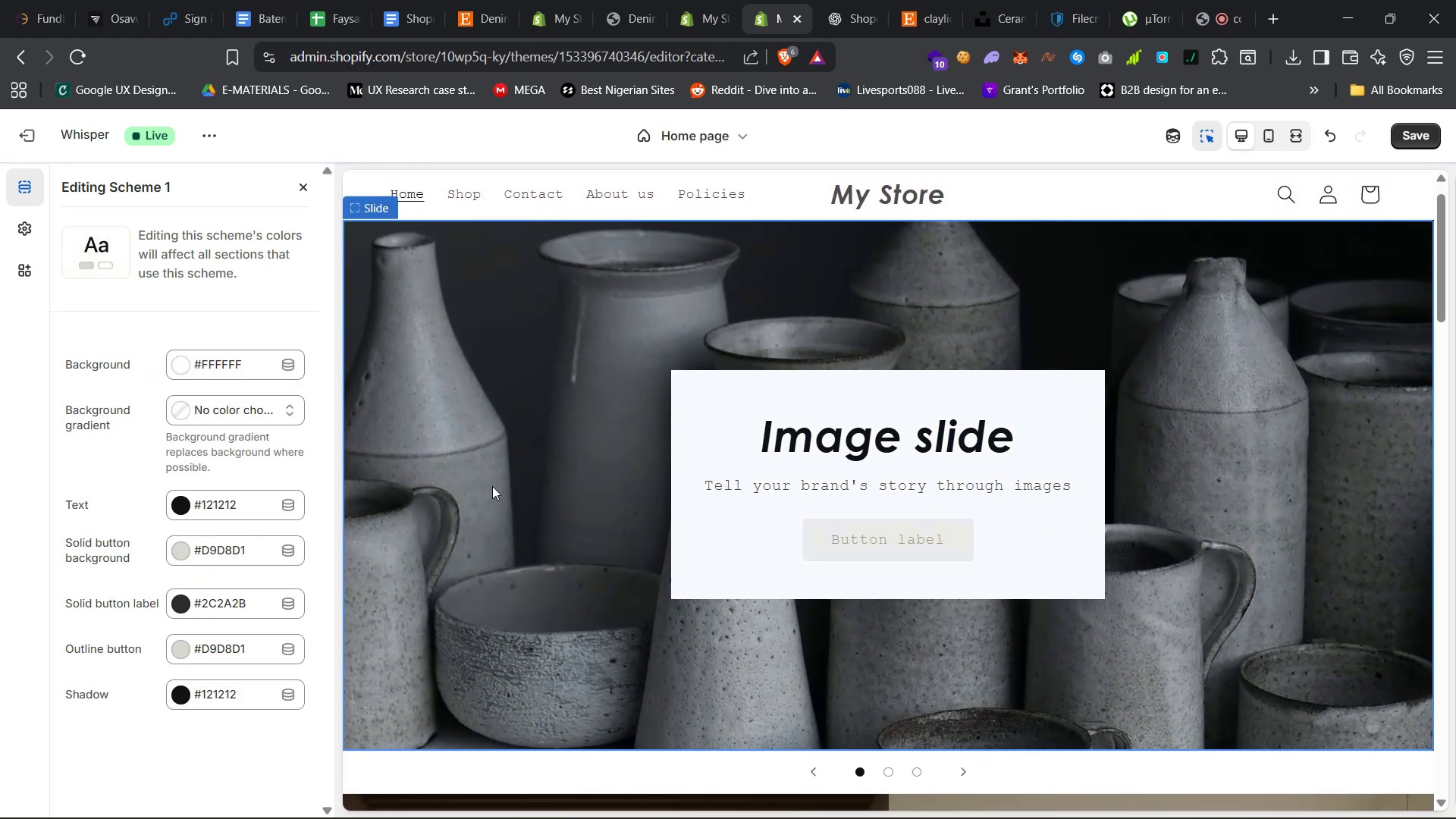 
left_click([751, 433])
 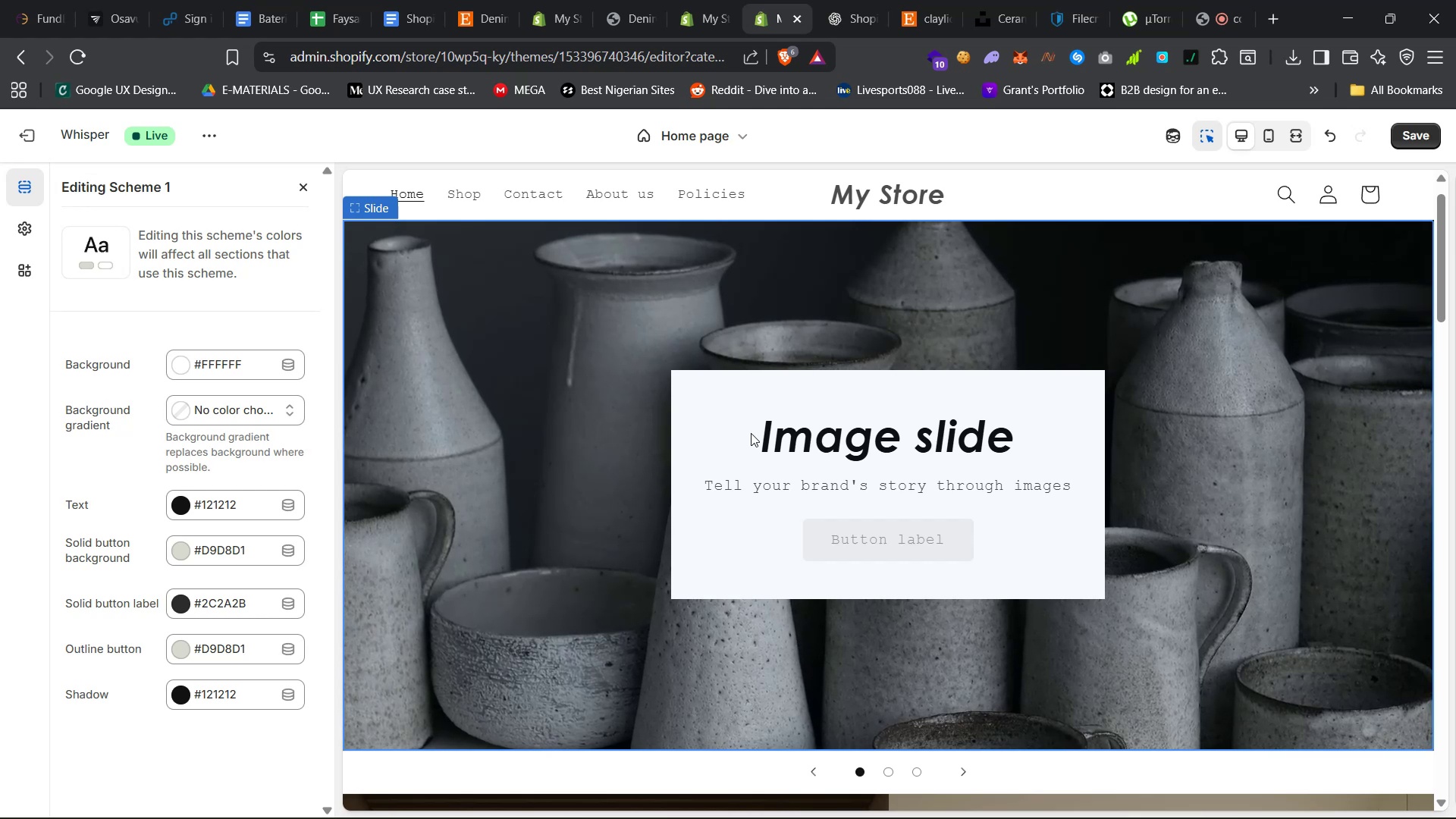 
double_click([751, 433])
 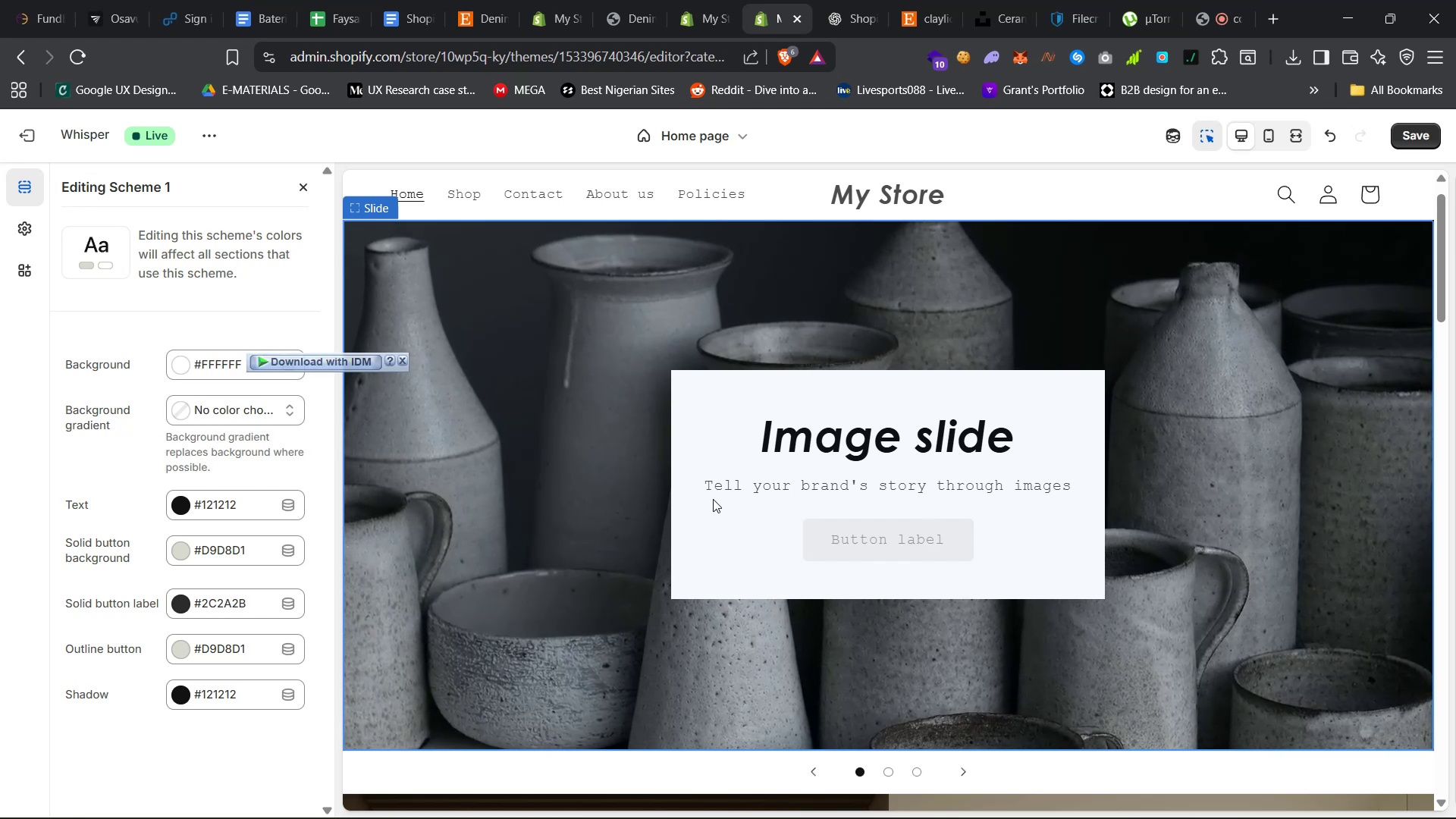 
double_click([716, 501])
 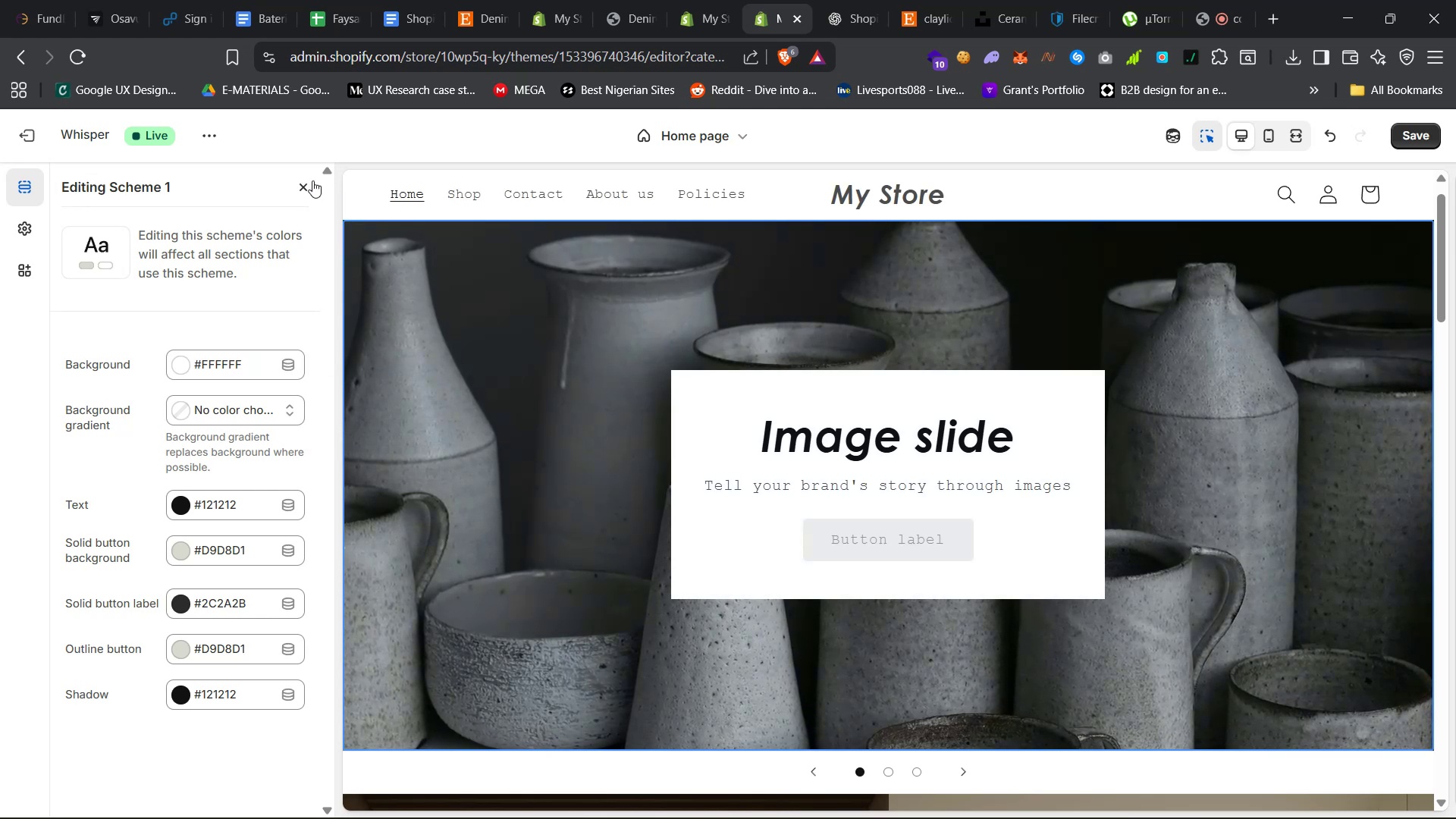 
left_click([295, 191])
 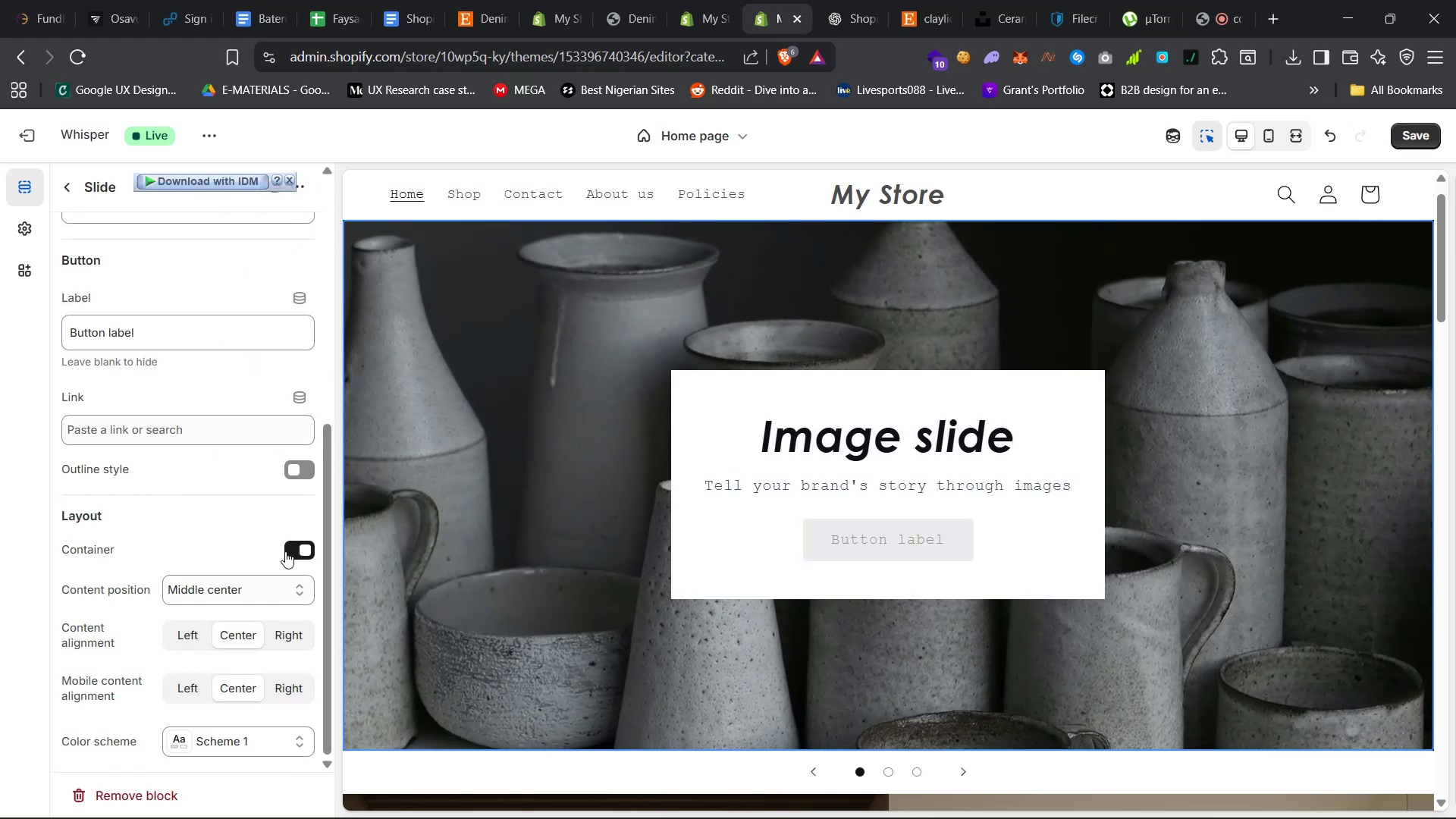 
scroll: coordinate [285, 551], scroll_direction: down, amount: 6.0
 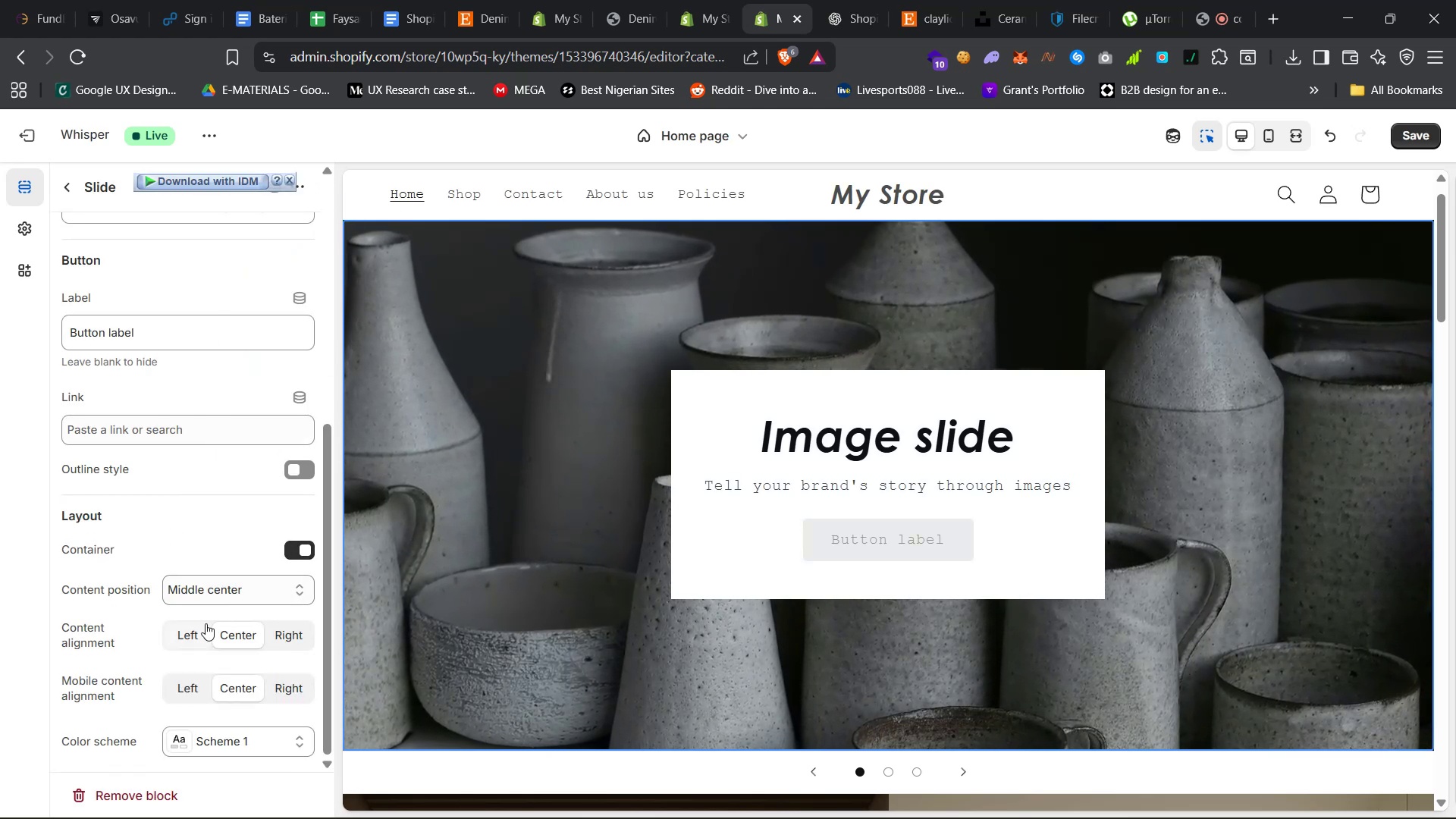 
left_click([199, 630])
 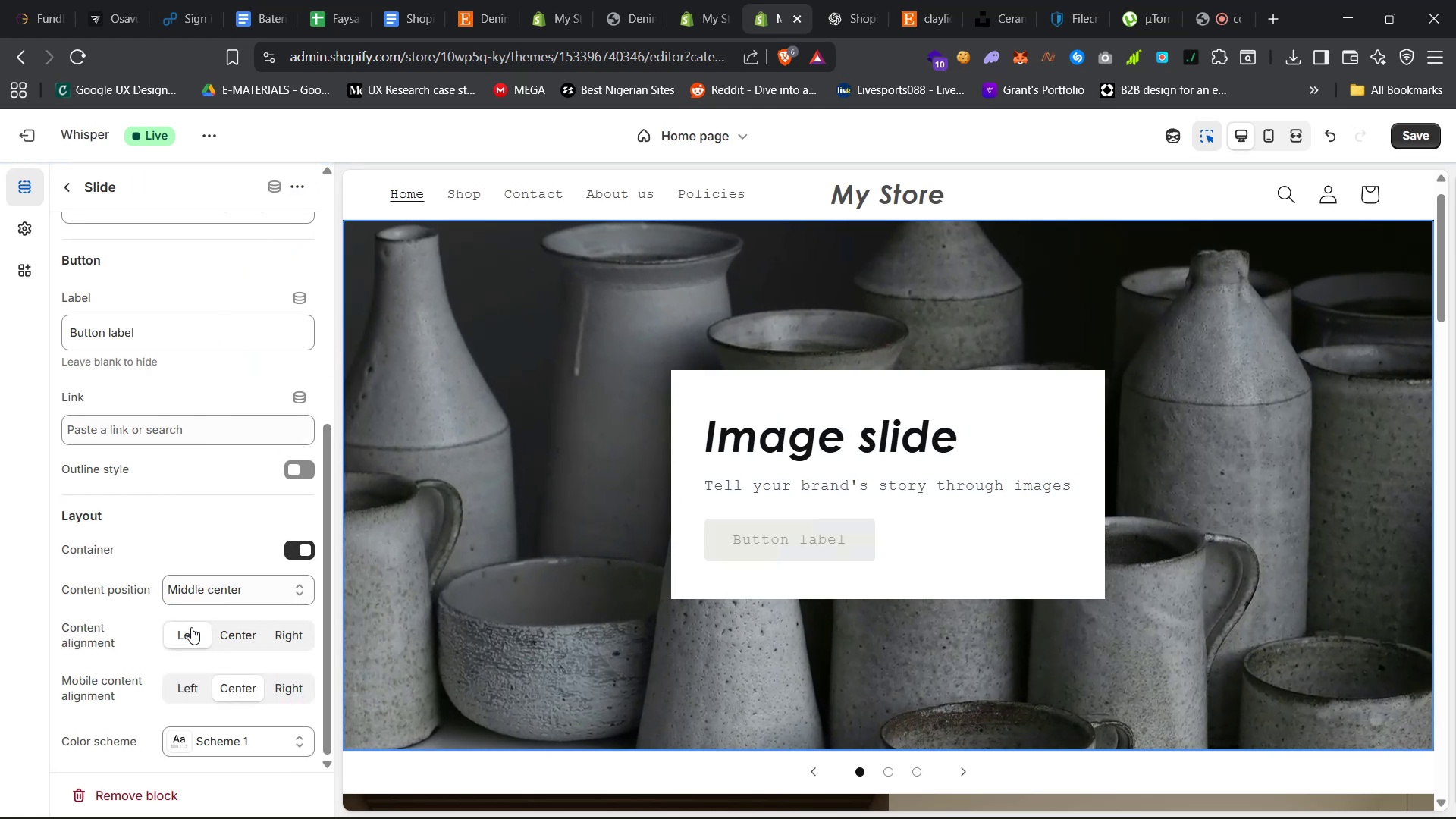 
left_click([221, 591])
 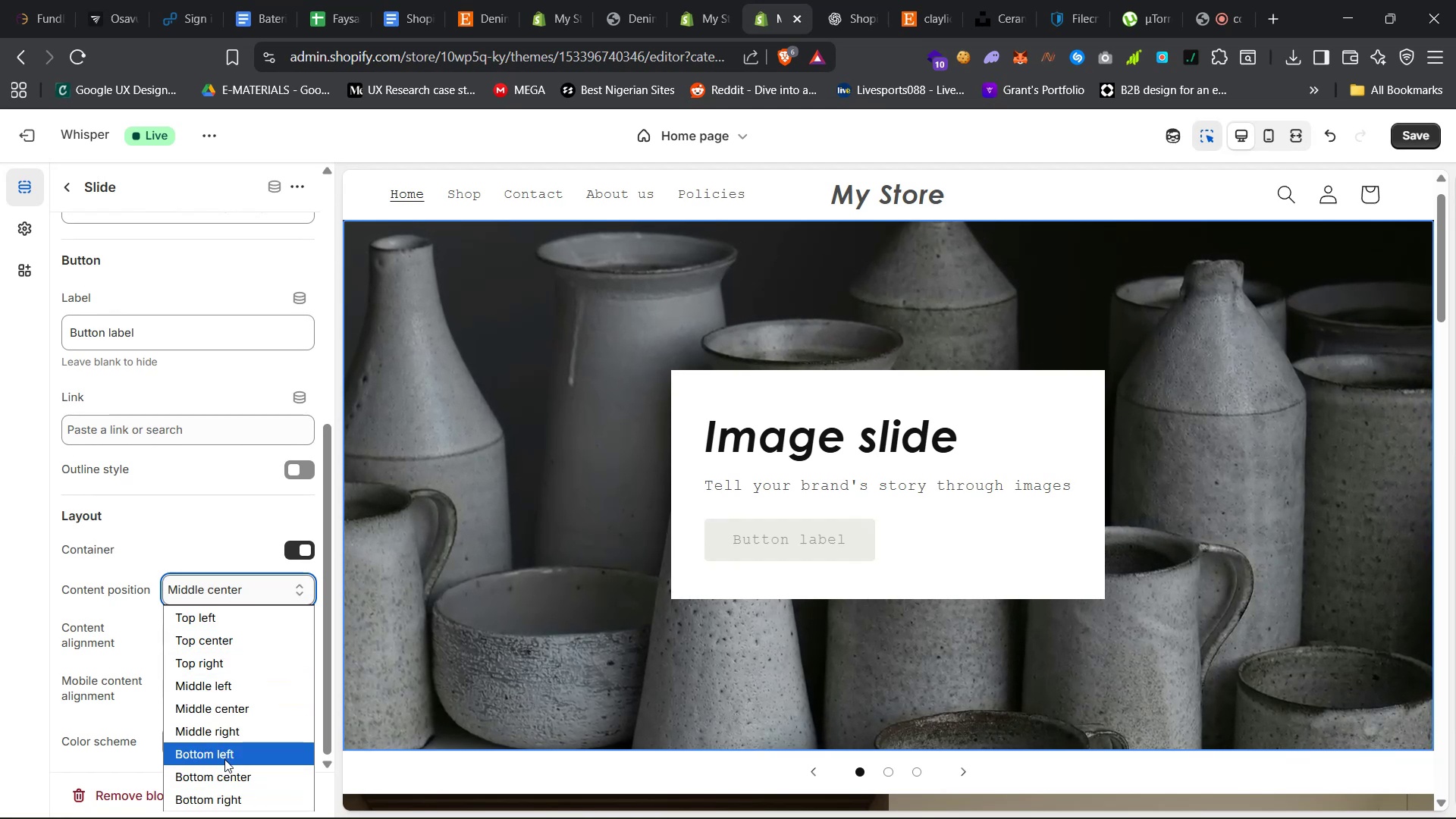 
left_click([230, 760])
 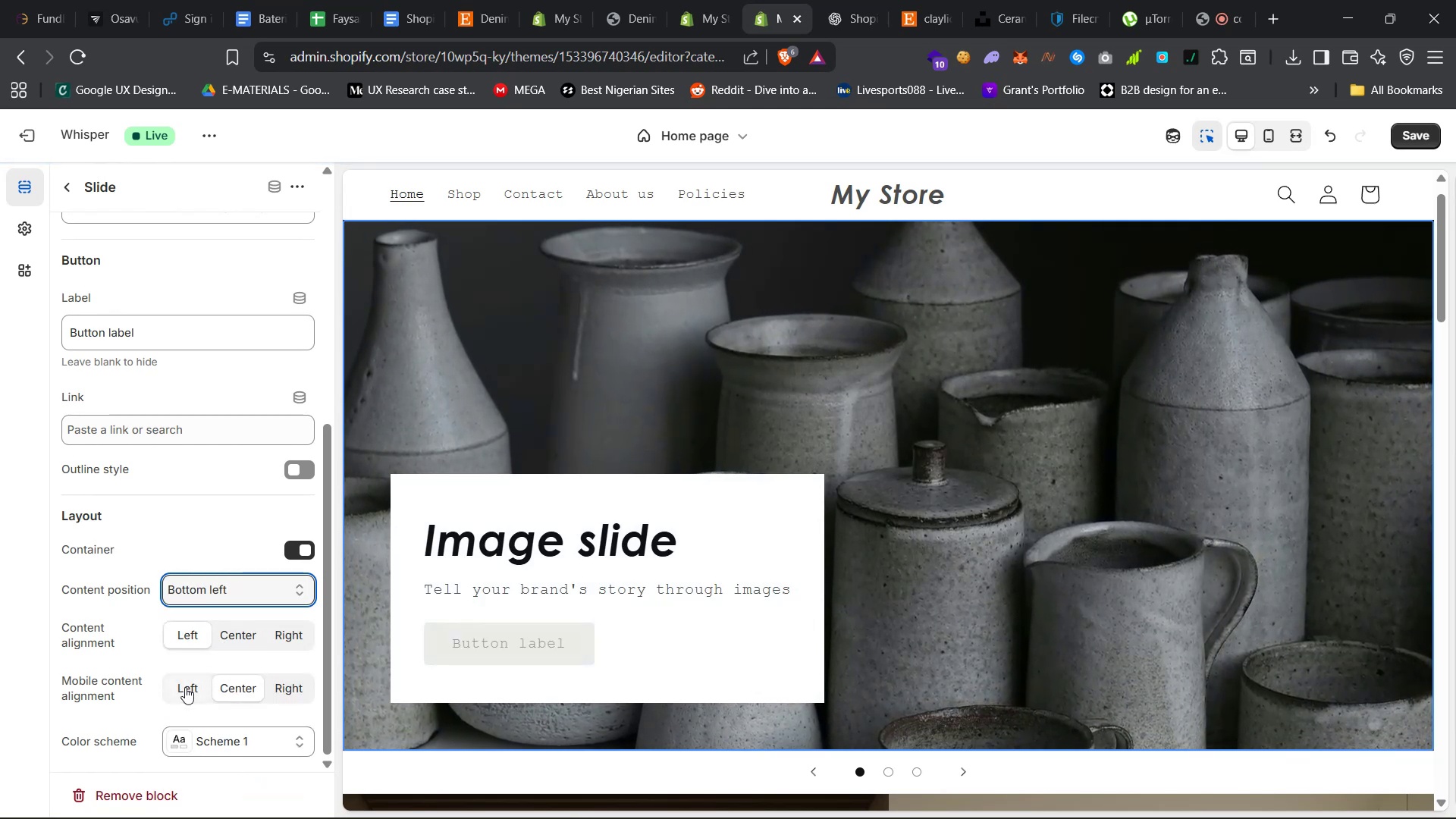 
left_click([180, 691])
 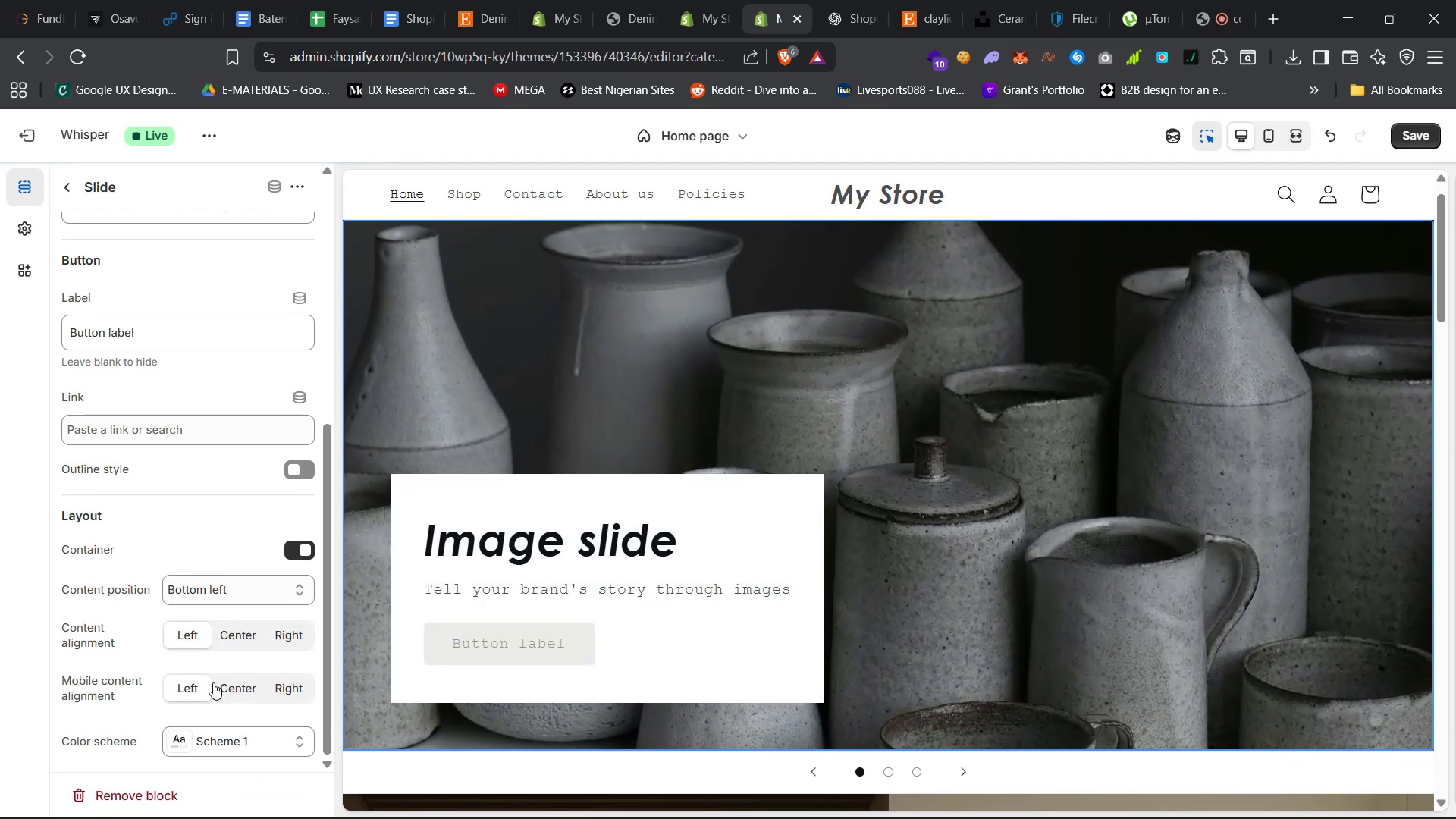 
left_click([227, 686])
 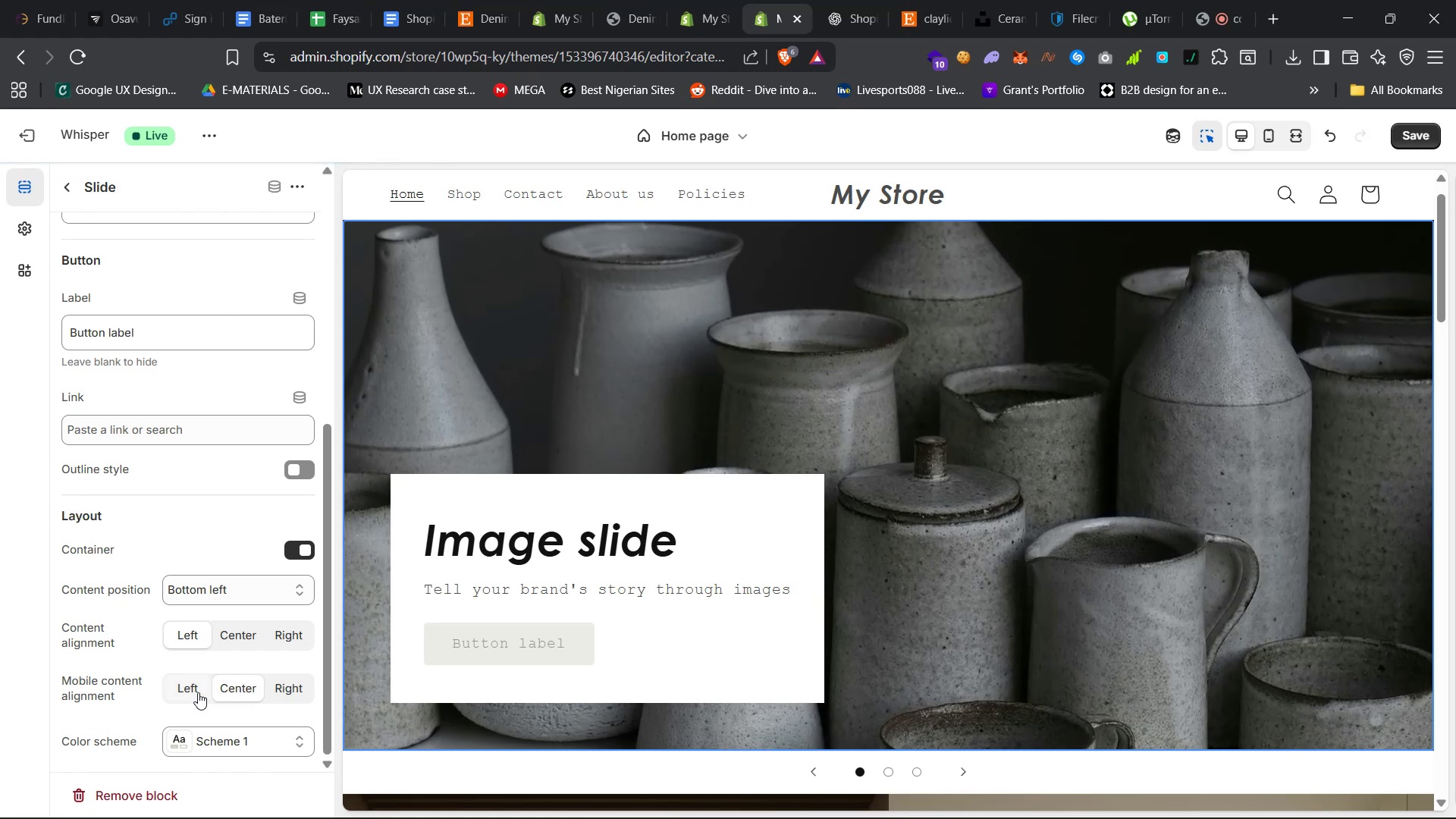 
scroll: coordinate [210, 674], scroll_direction: down, amount: 17.0
 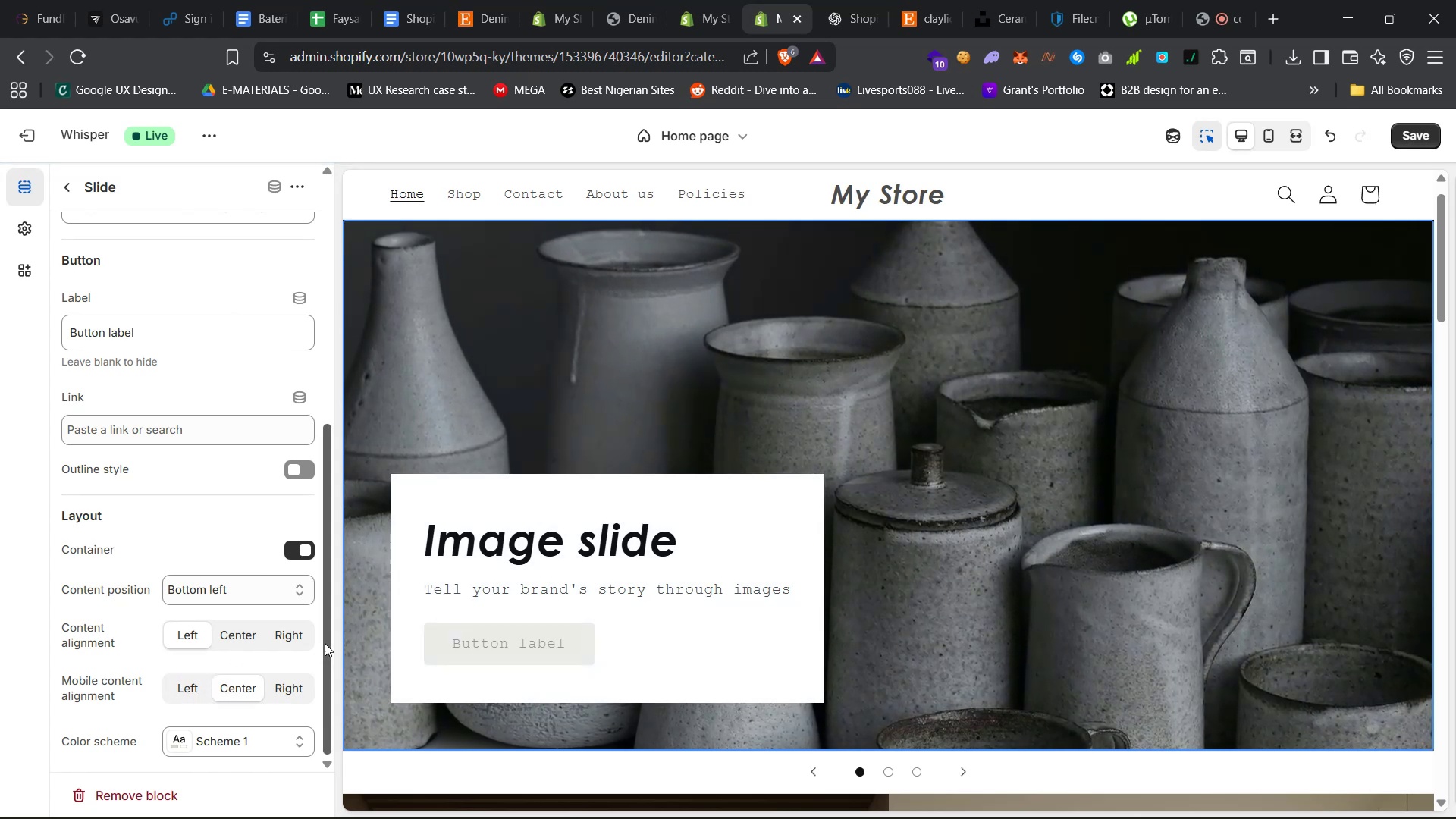 
scroll: coordinate [276, 660], scroll_direction: up, amount: 6.0
 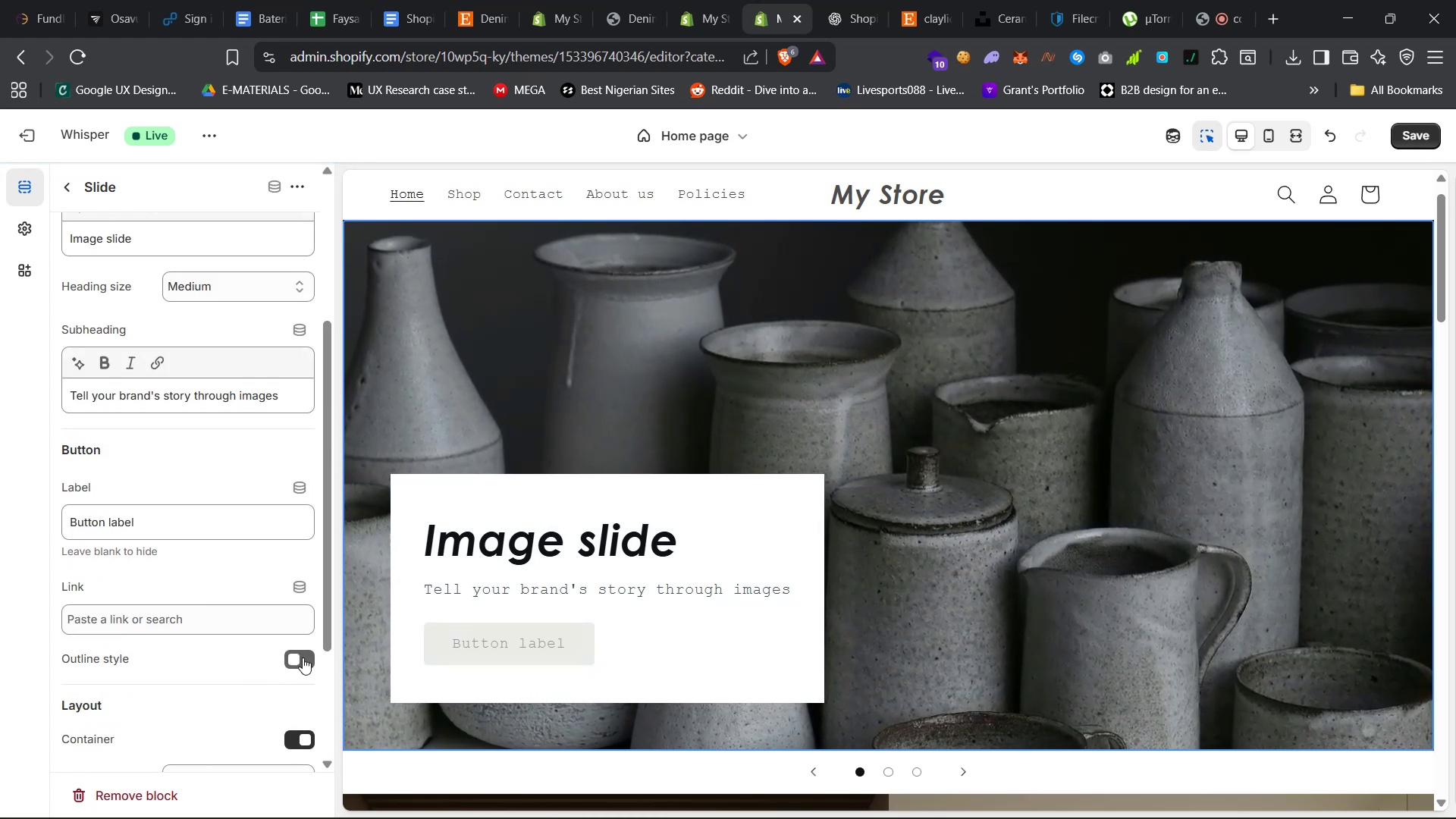 
left_click([308, 657])
 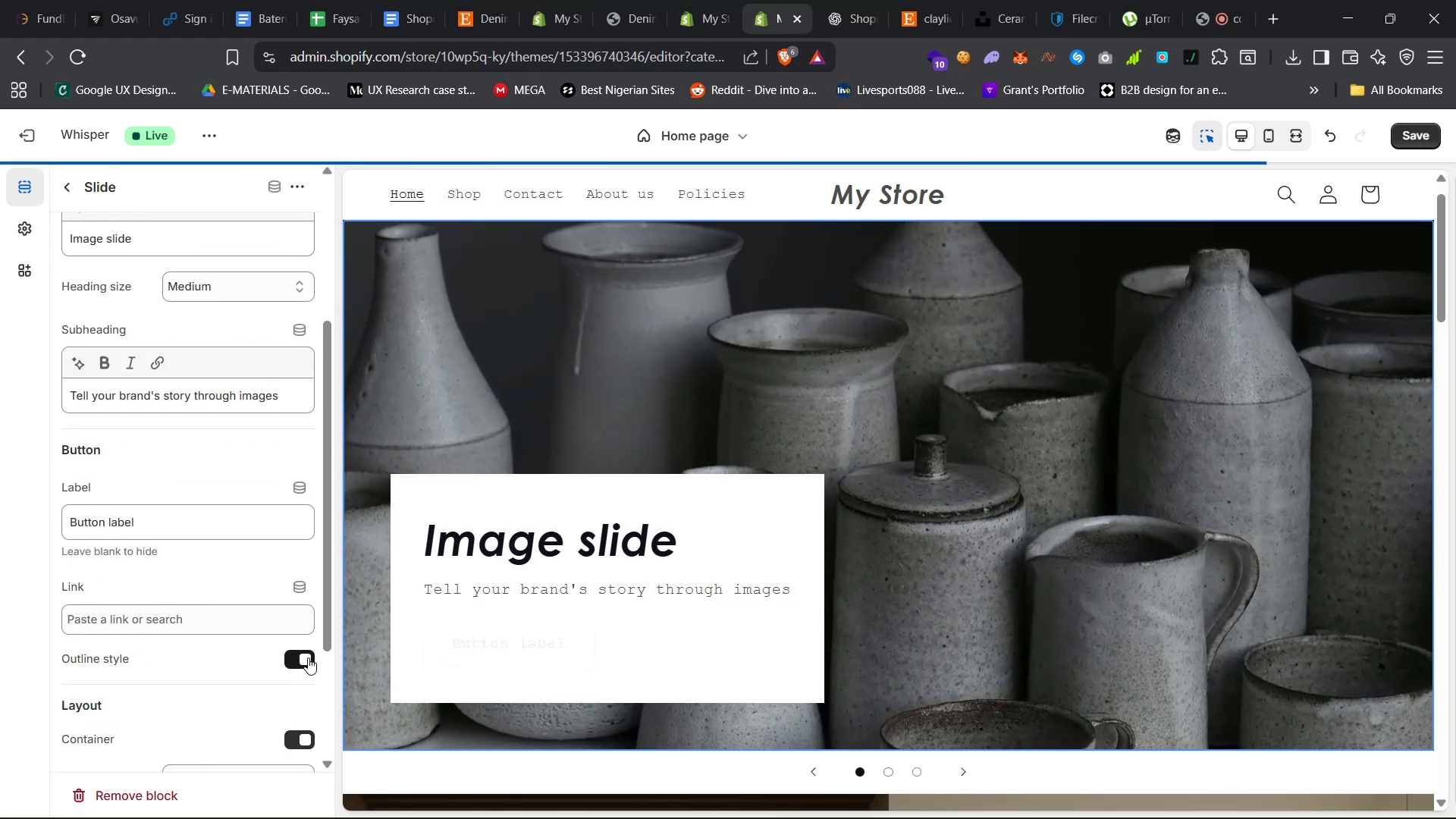 
left_click([308, 657])
 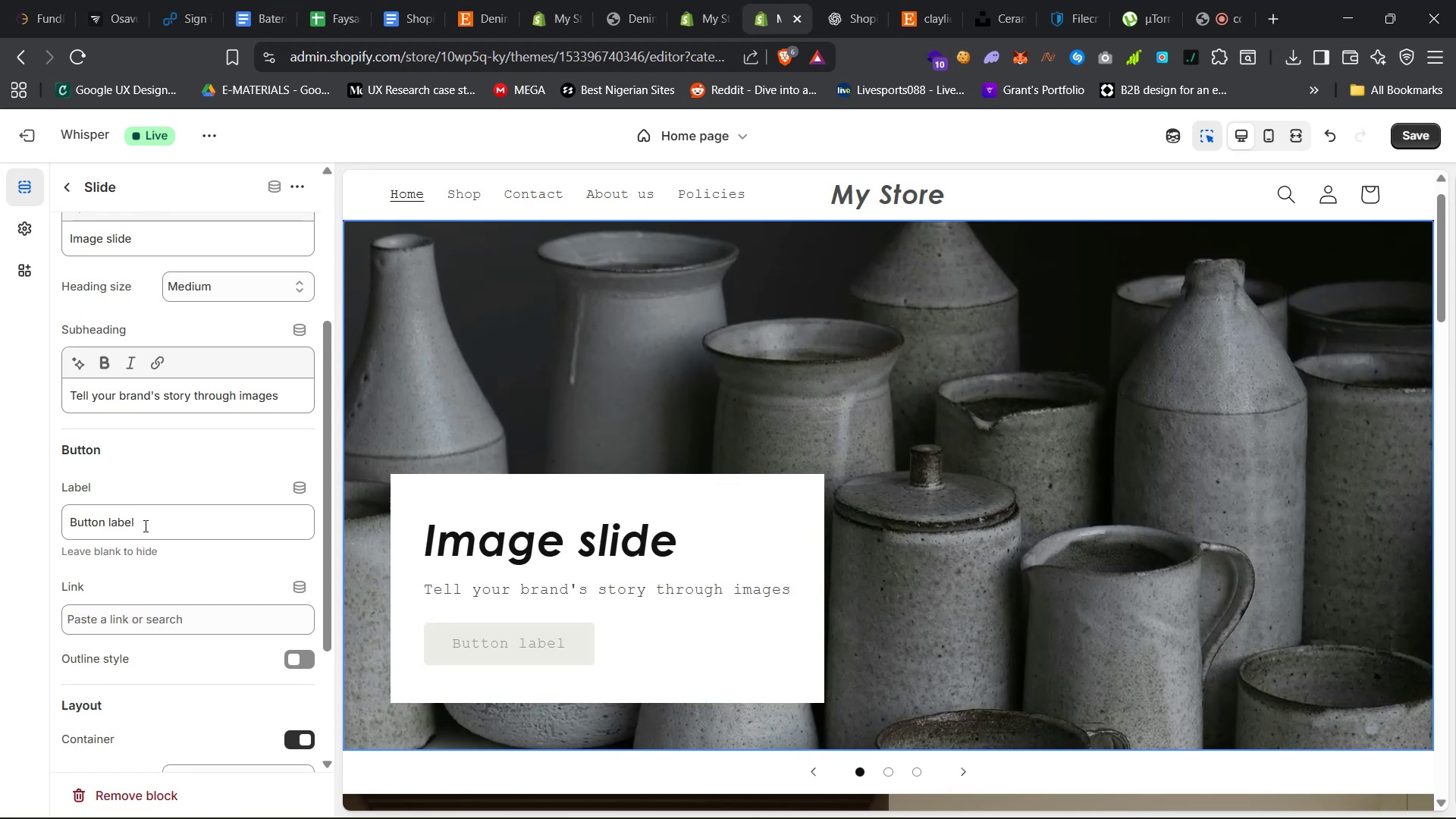 
wait(5.68)
 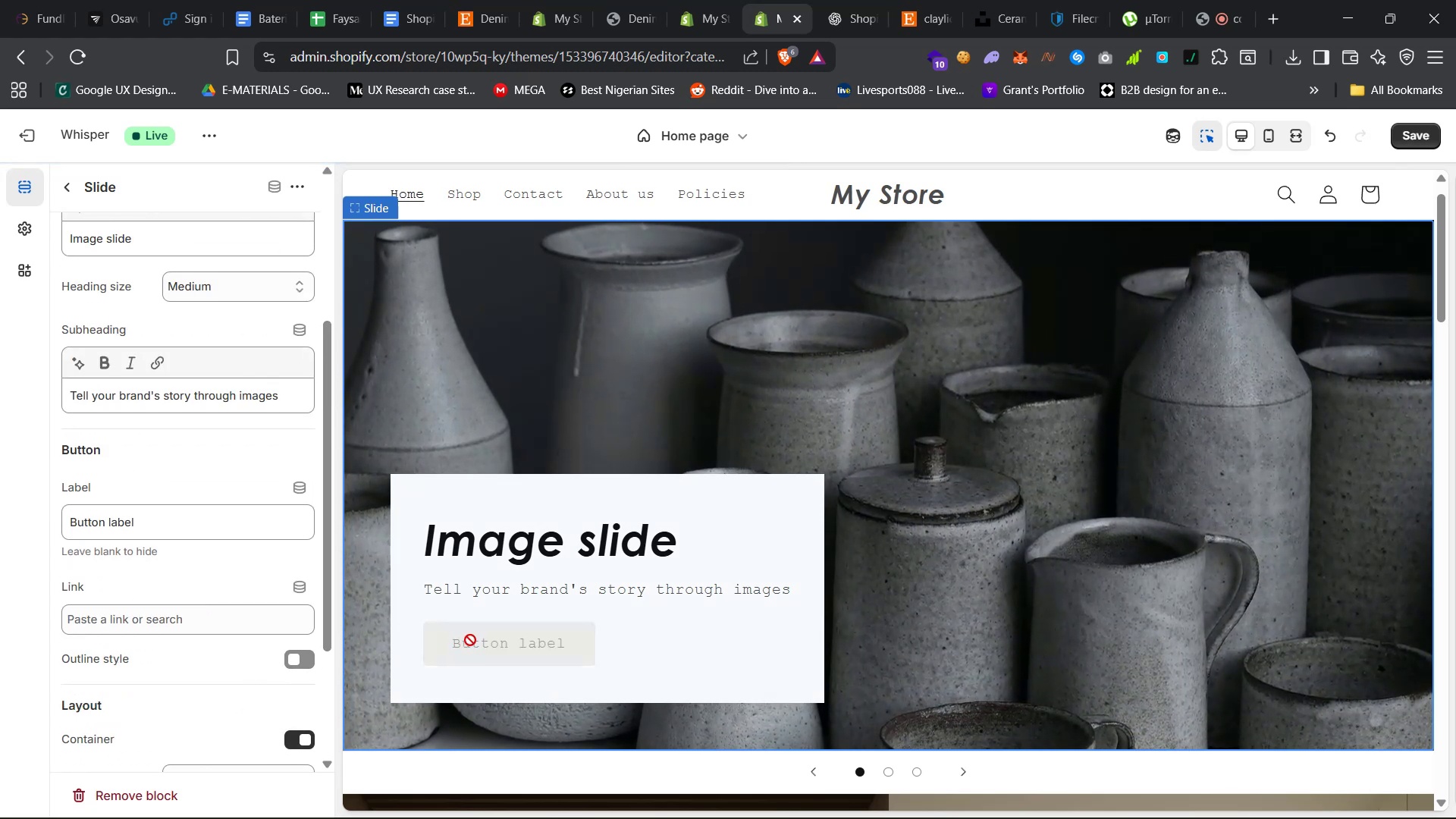 
left_click_drag(start_coordinate=[141, 530], to_coordinate=[54, 520])
 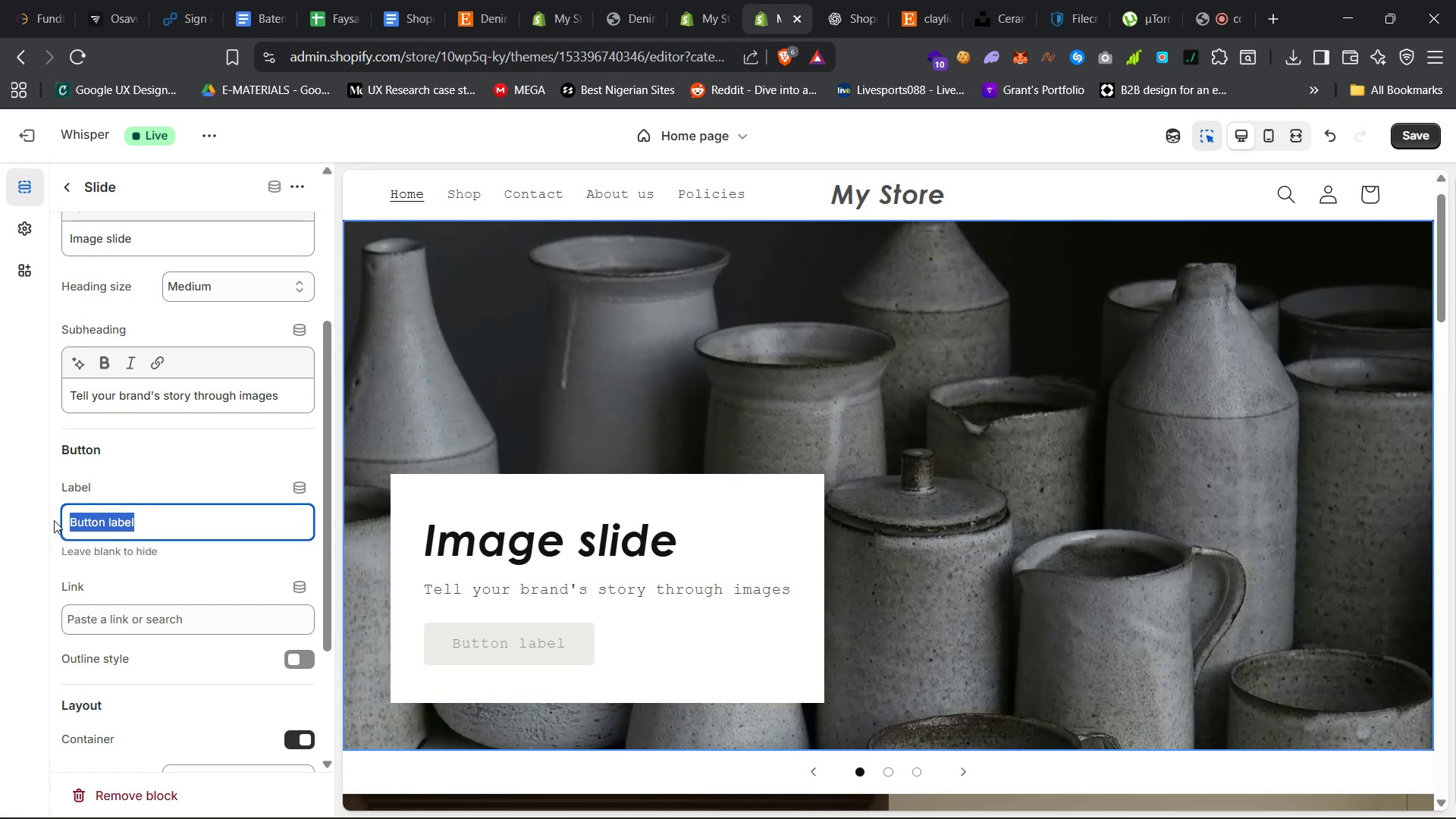 
type(Shop)
 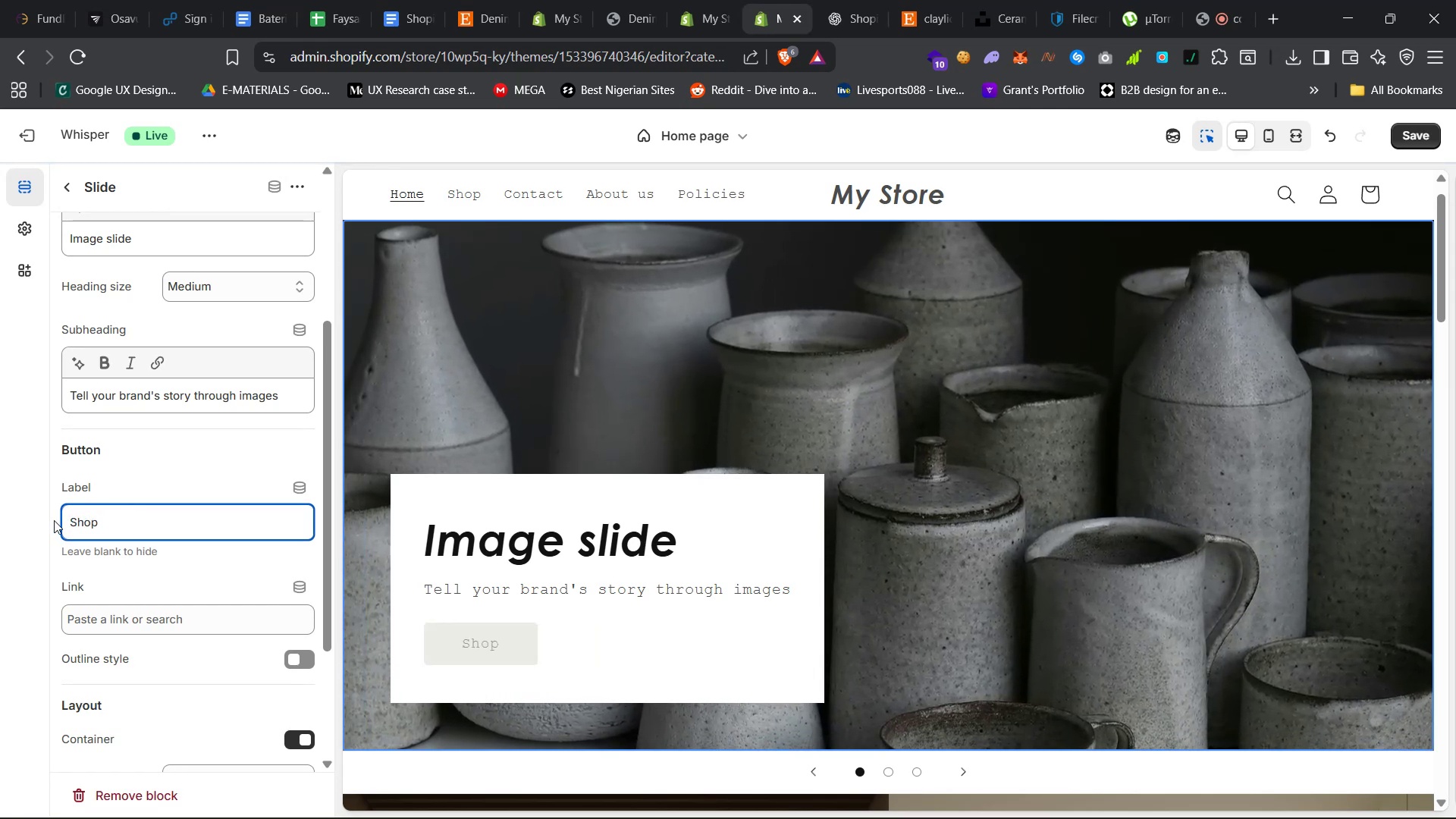 
left_click([461, 633])
 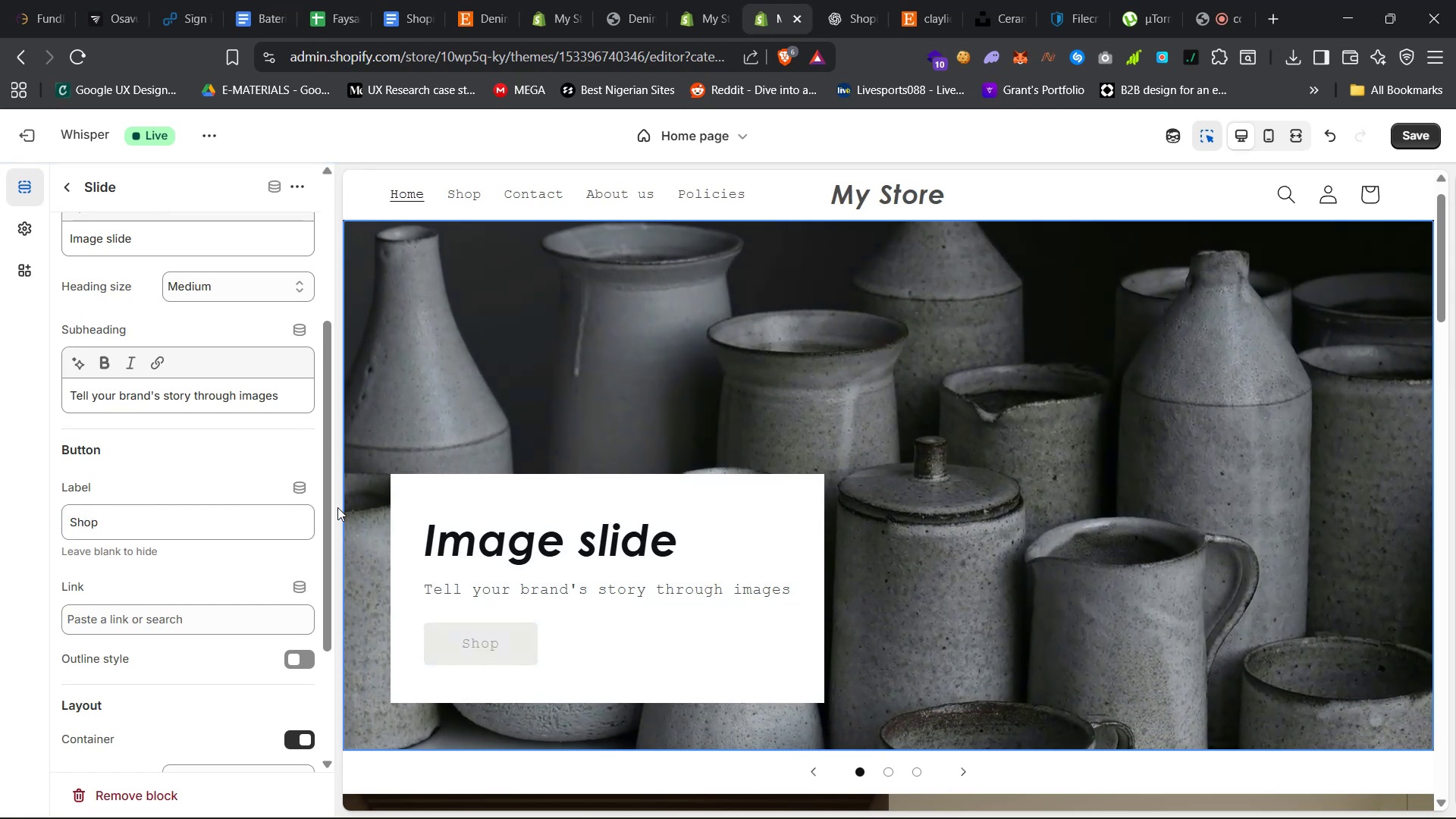 
scroll: coordinate [186, 450], scroll_direction: up, amount: 18.0
 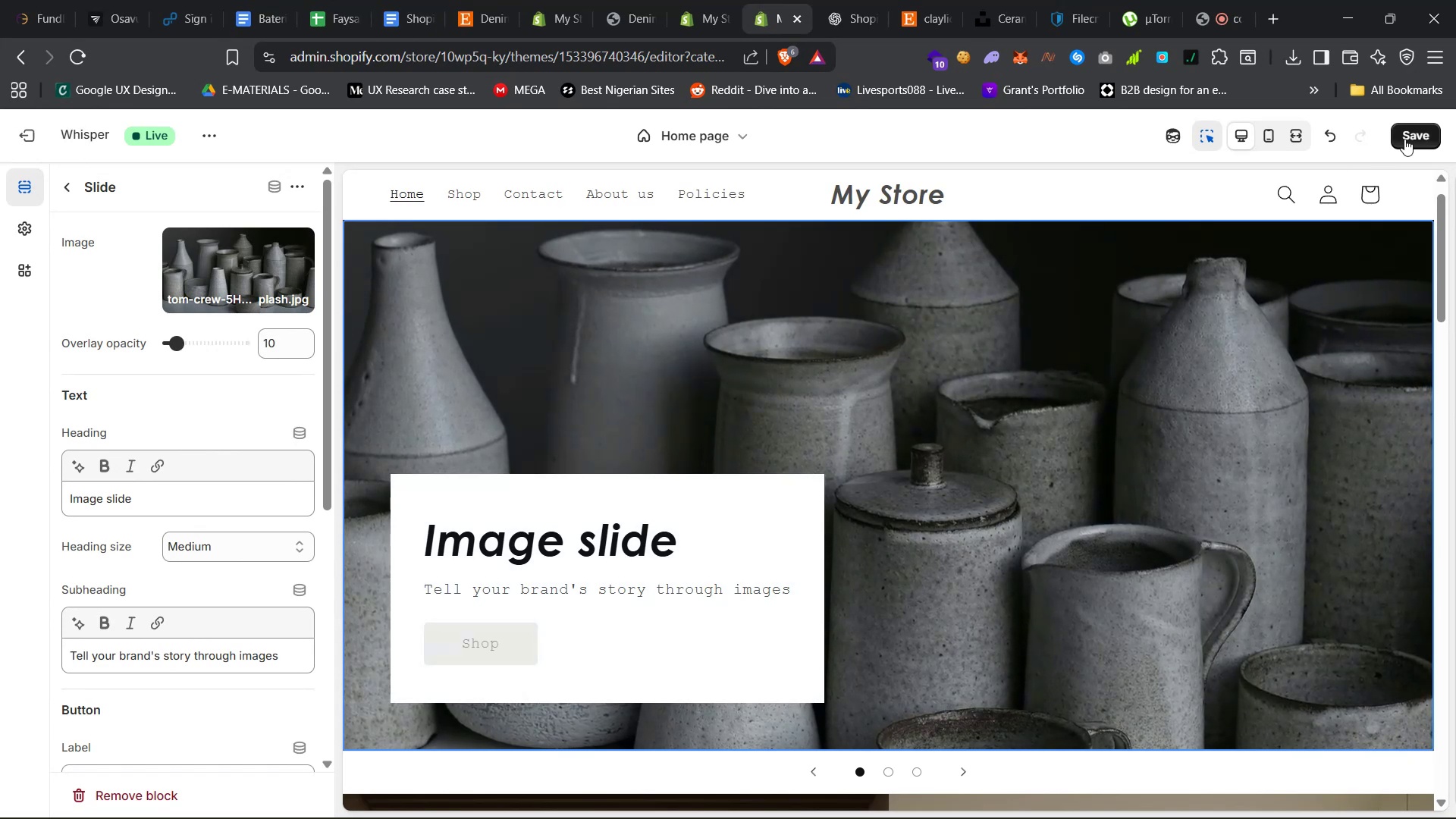 
left_click([1295, 130])
 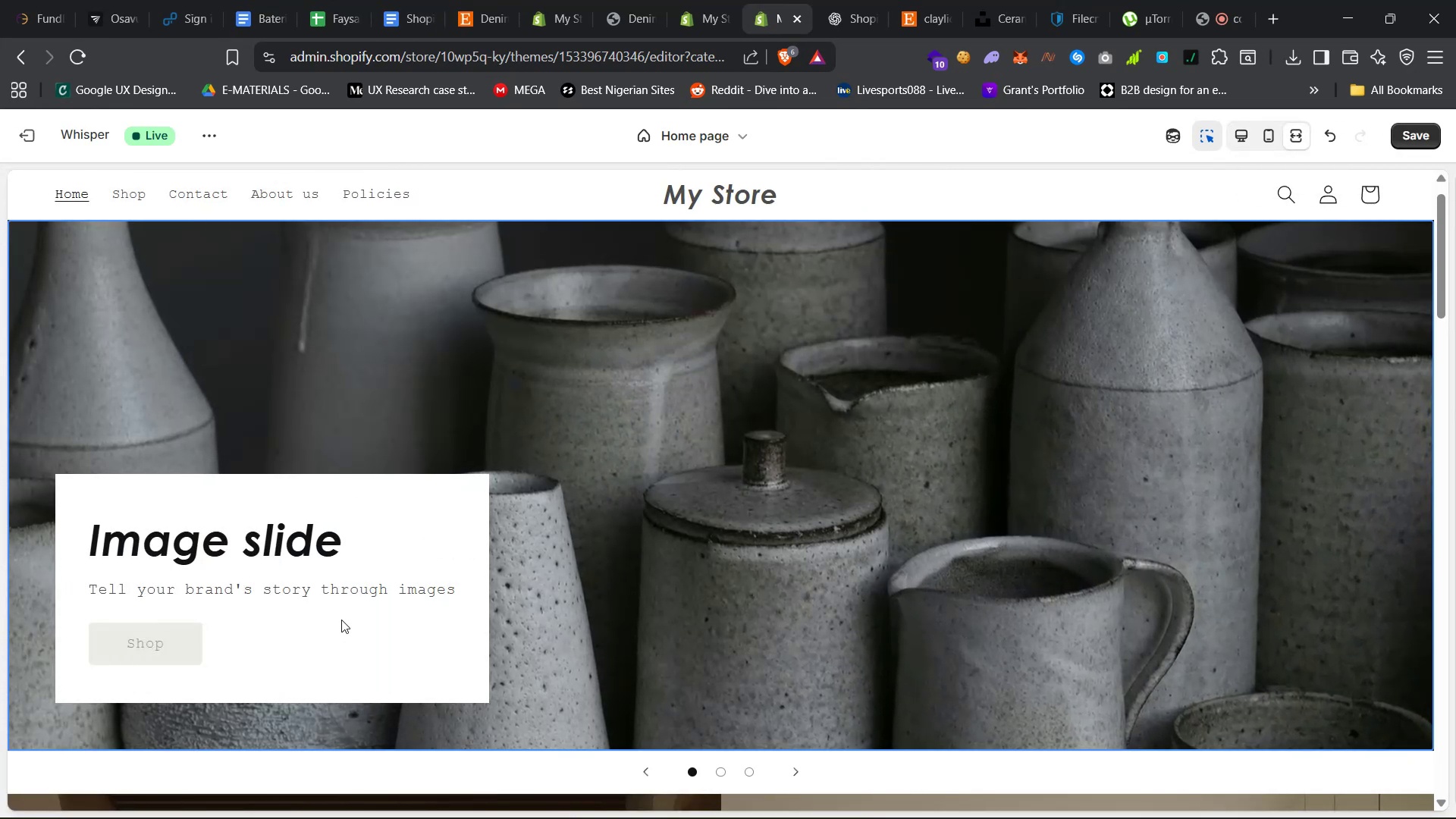 
scroll: coordinate [654, 635], scroll_direction: up, amount: 32.0
 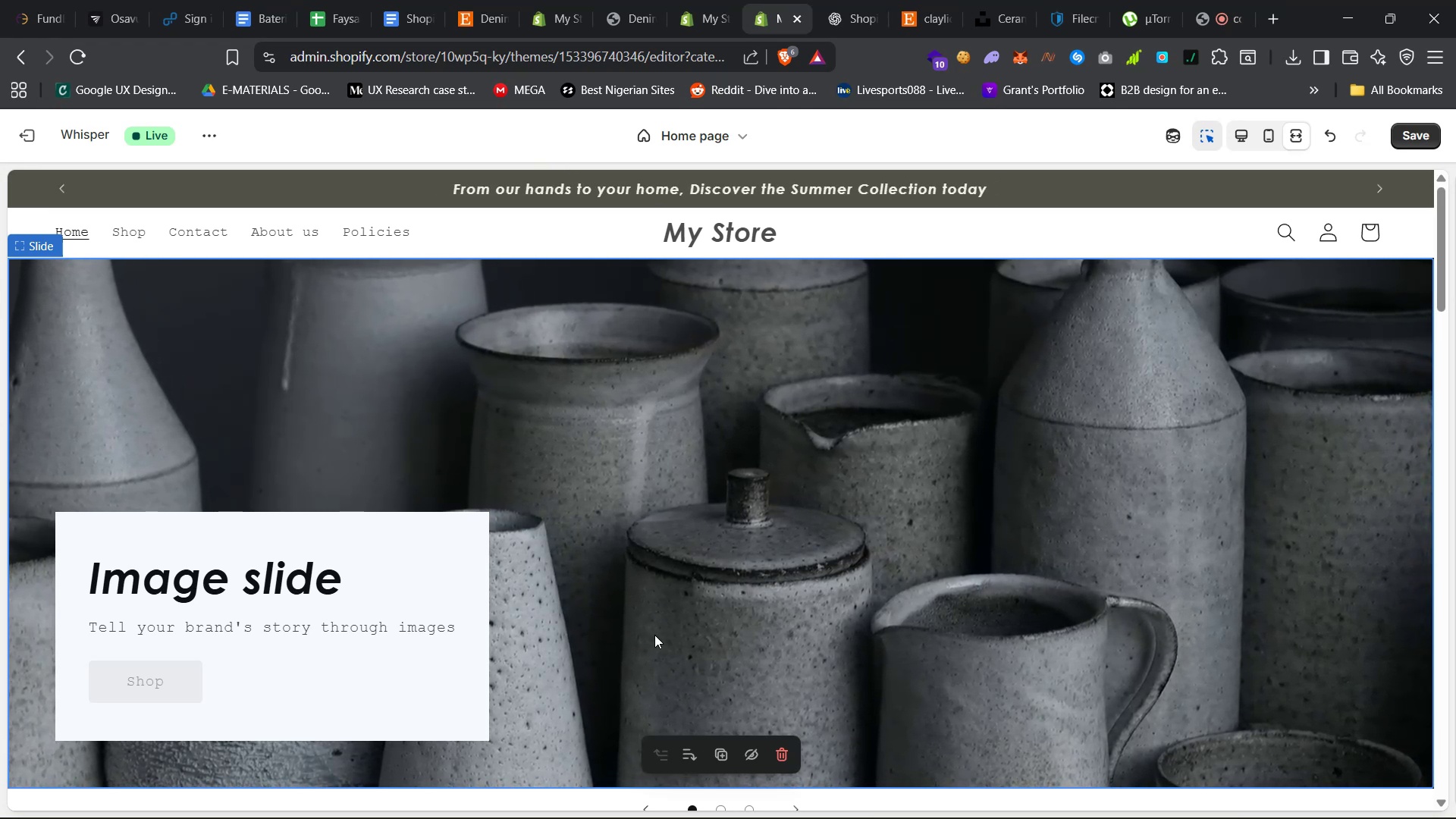 
wait(39.9)
 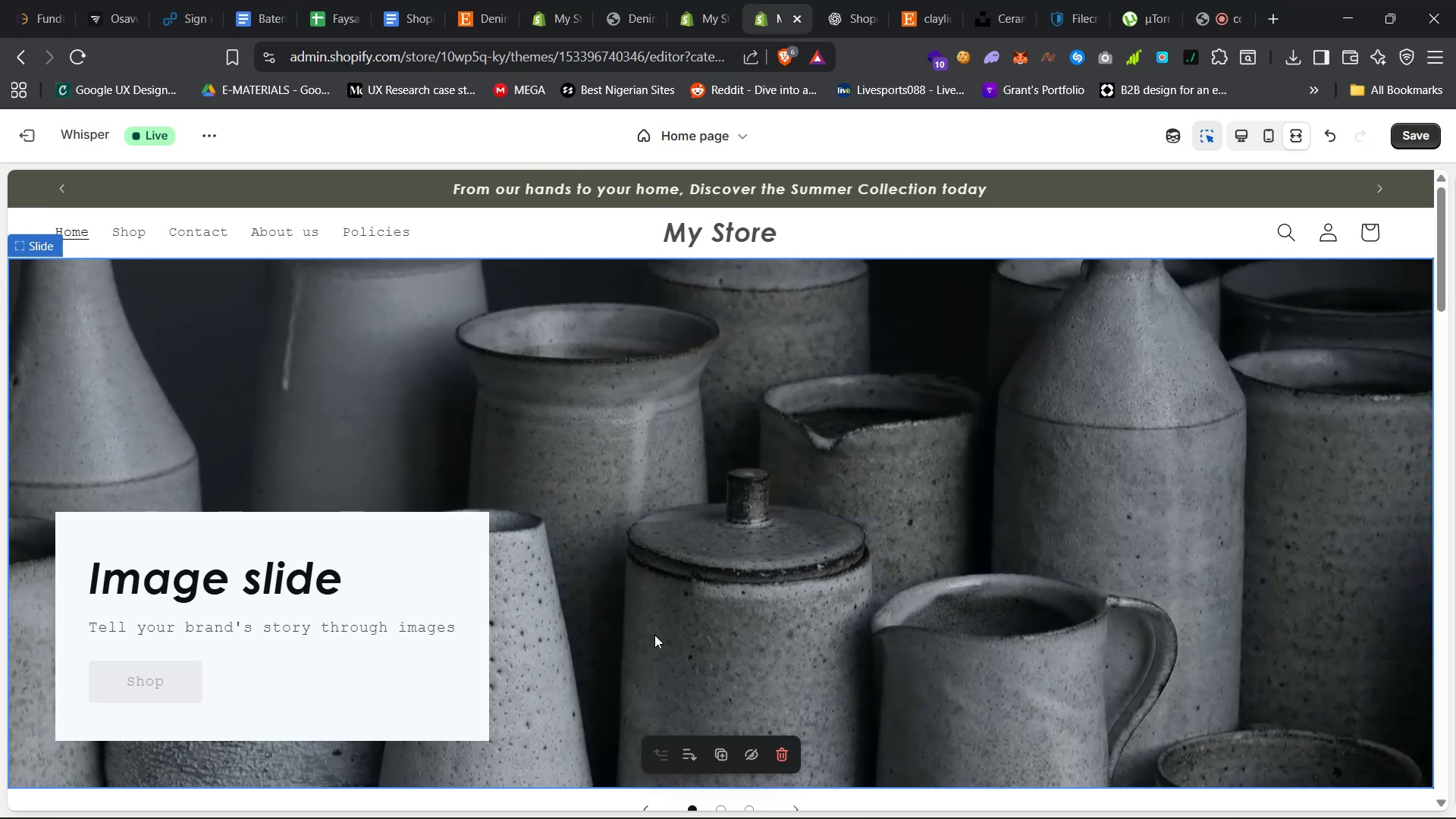 
left_click([1237, 140])
 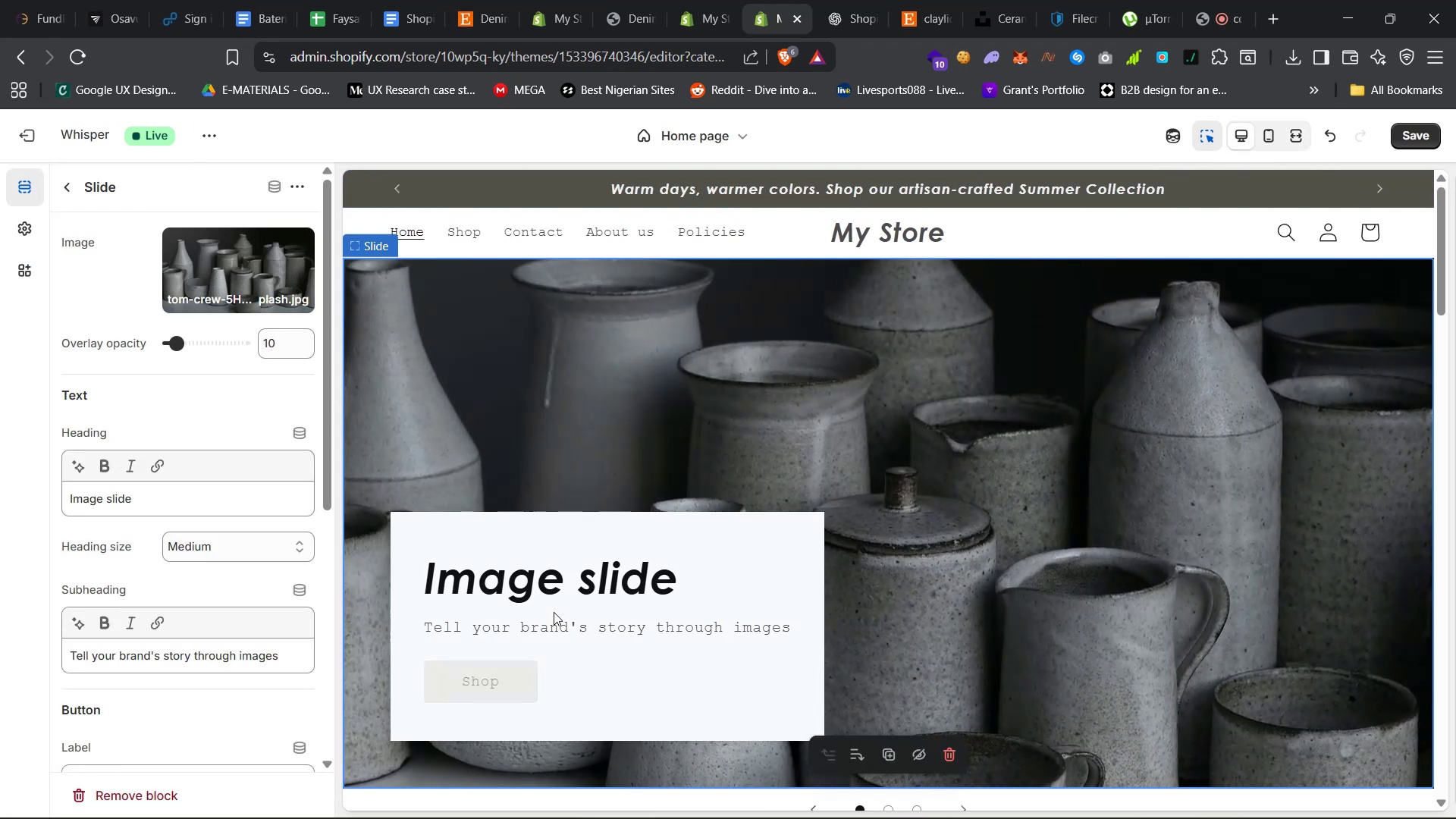 
left_click([554, 613])
 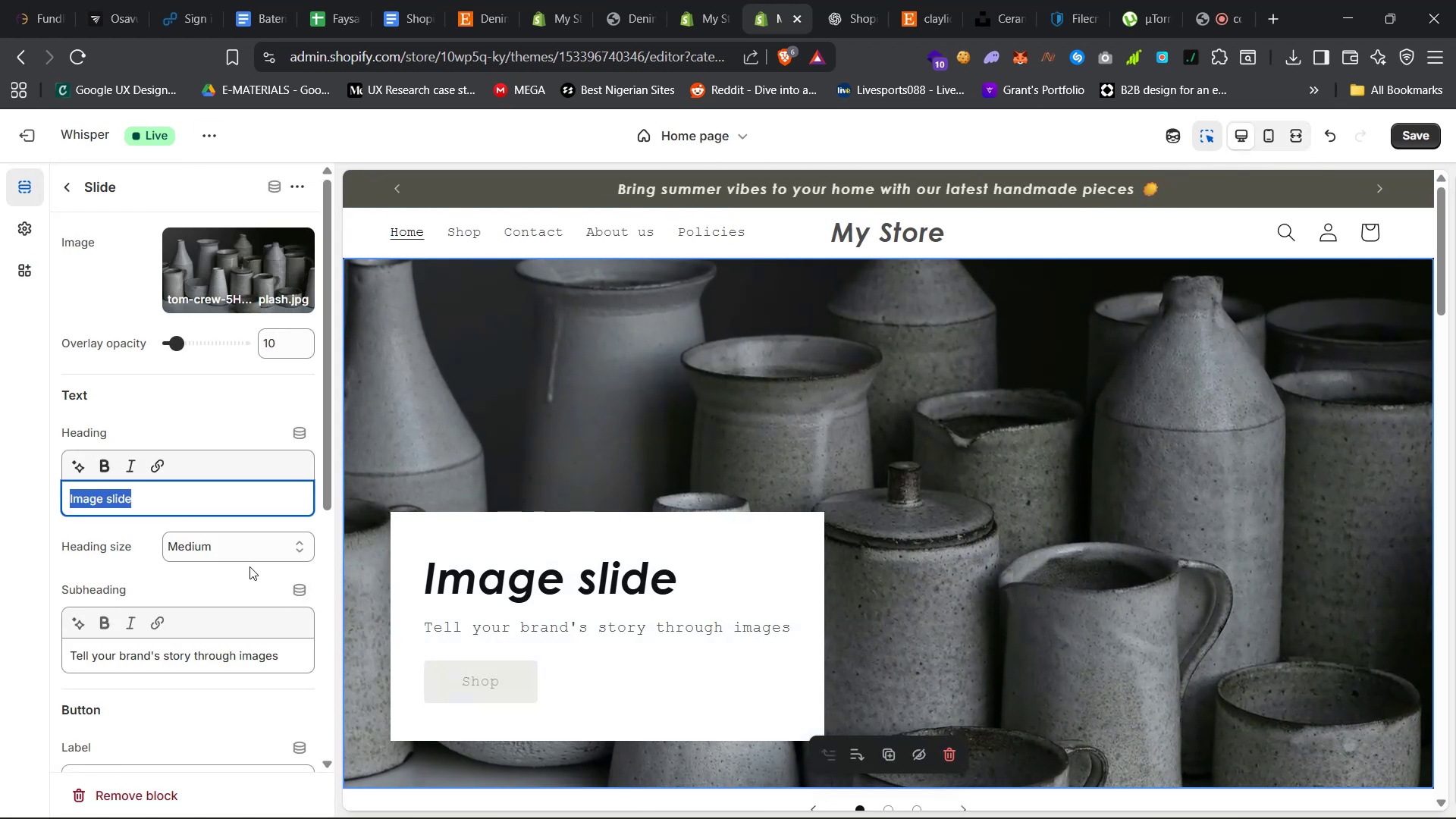 
left_click([243, 544])
 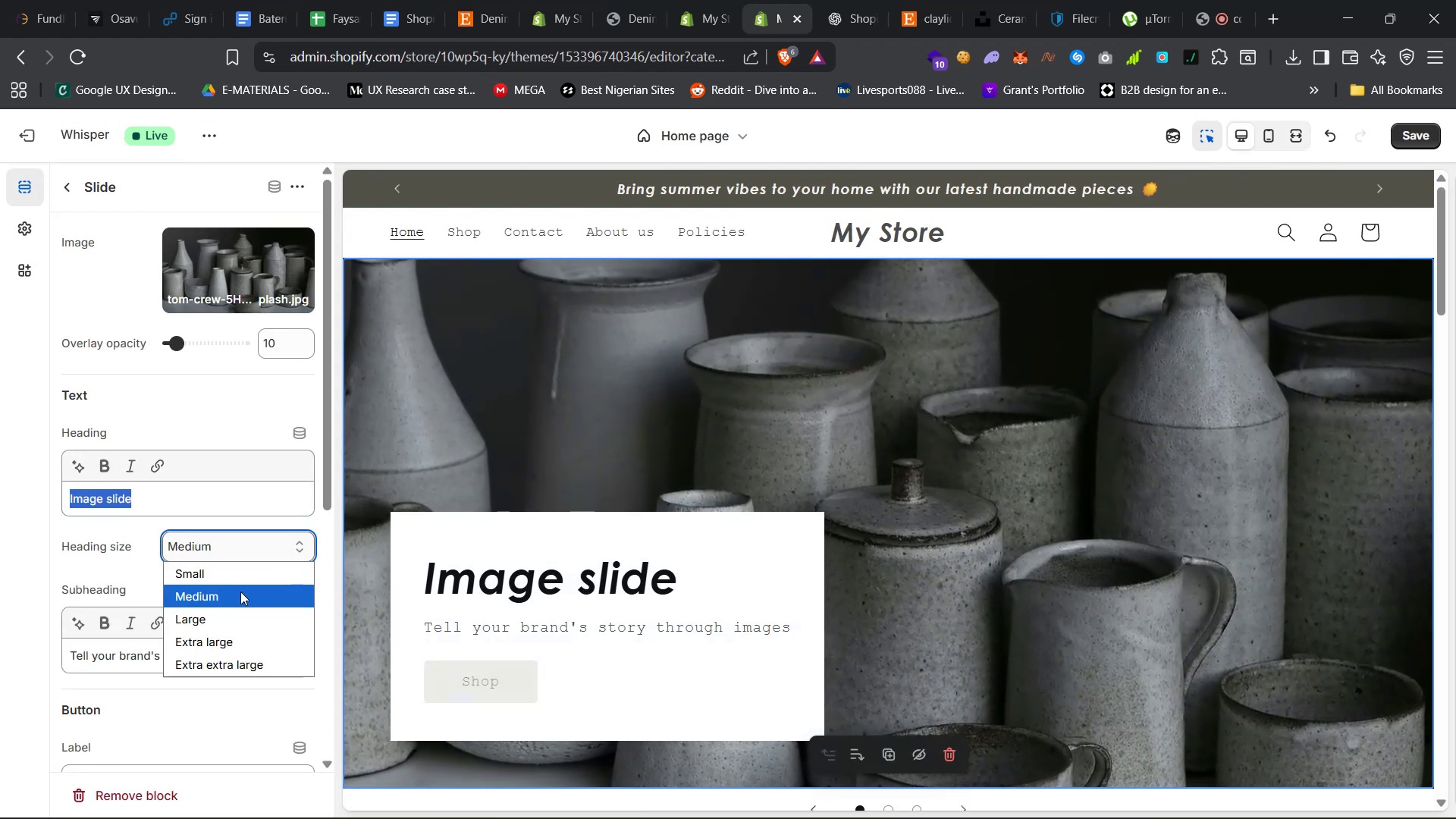 
left_click([243, 576])
 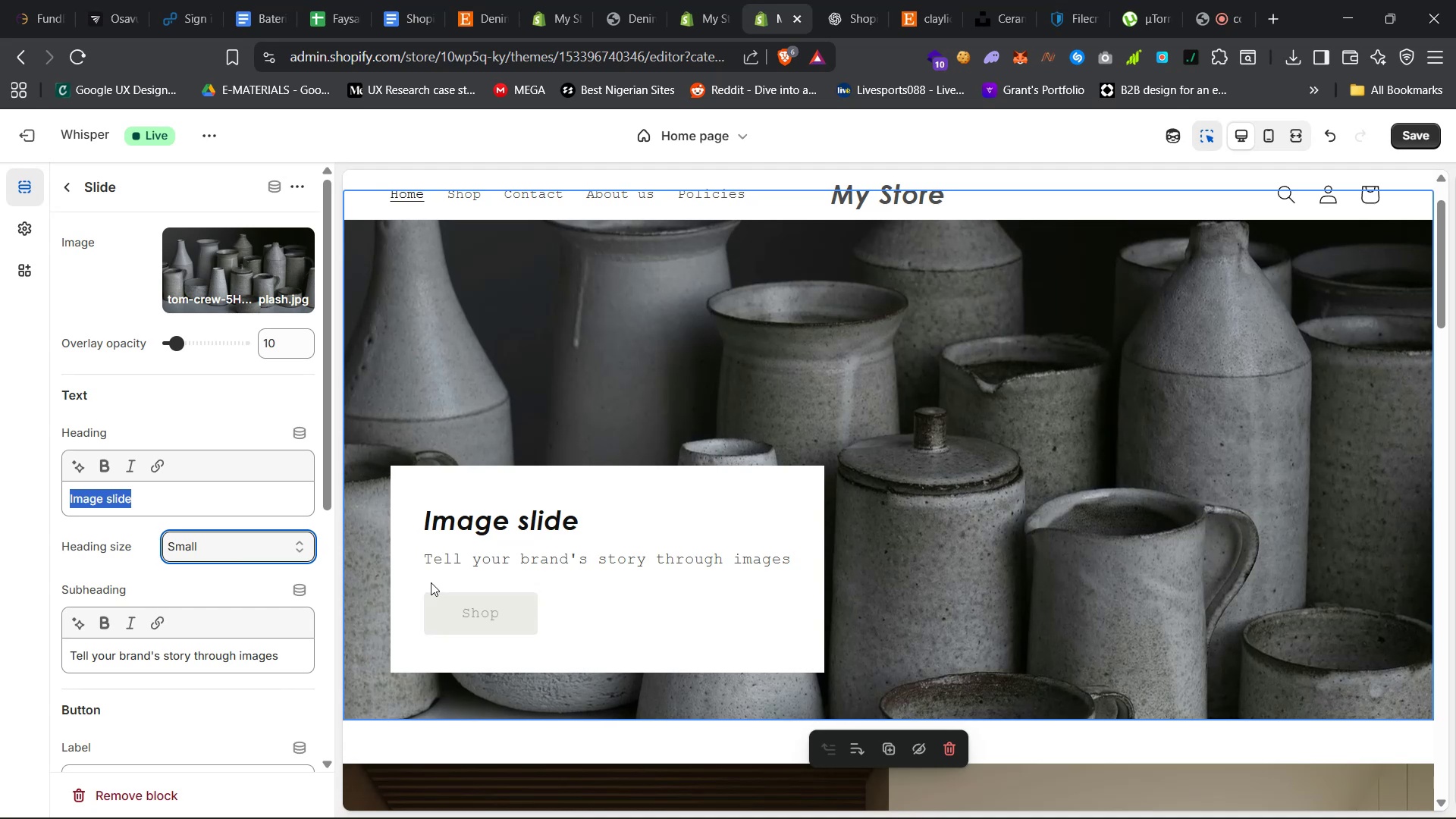 
scroll: coordinate [622, 701], scroll_direction: down, amount: 7.0
 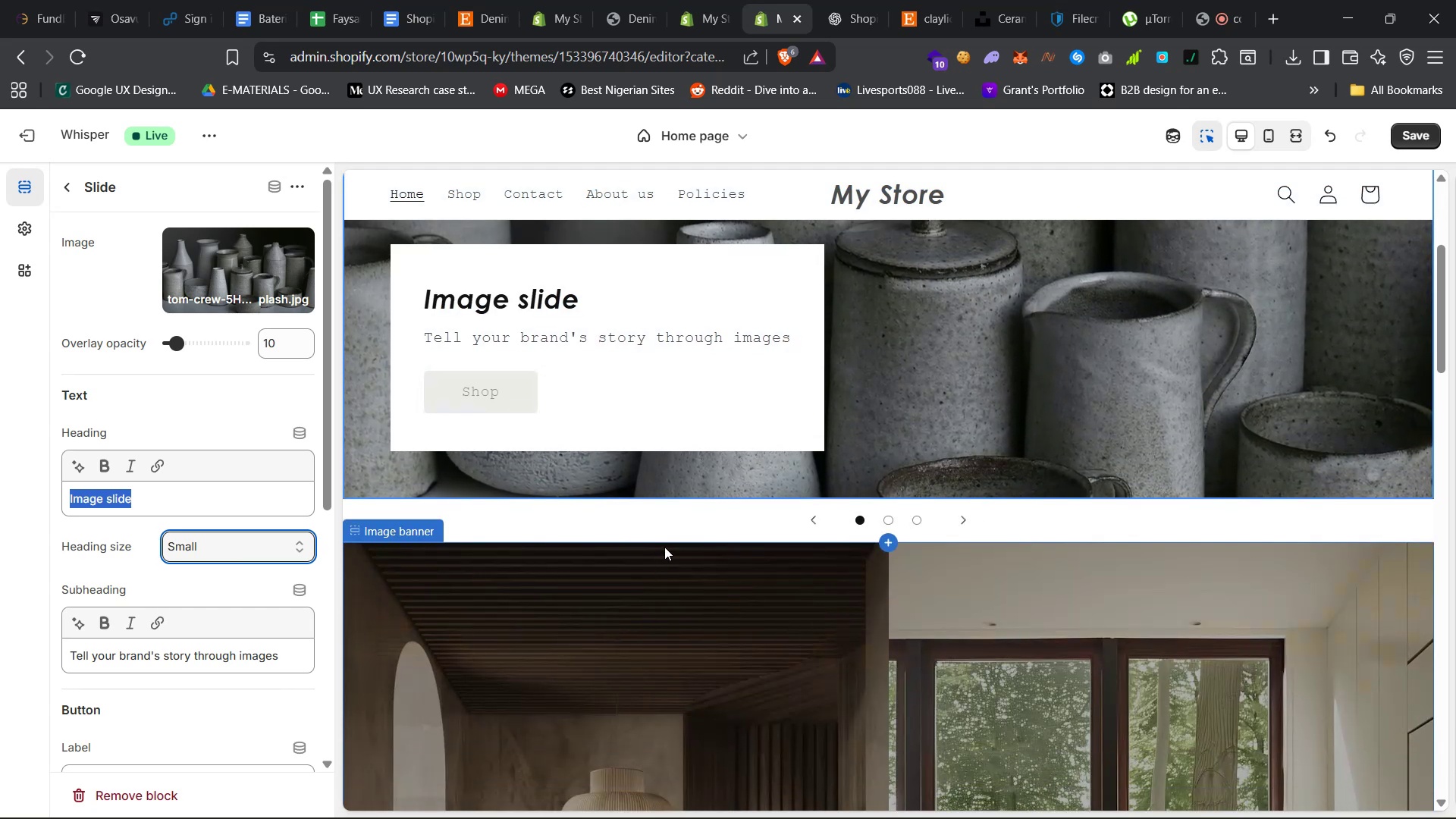 
left_click([670, 527])
 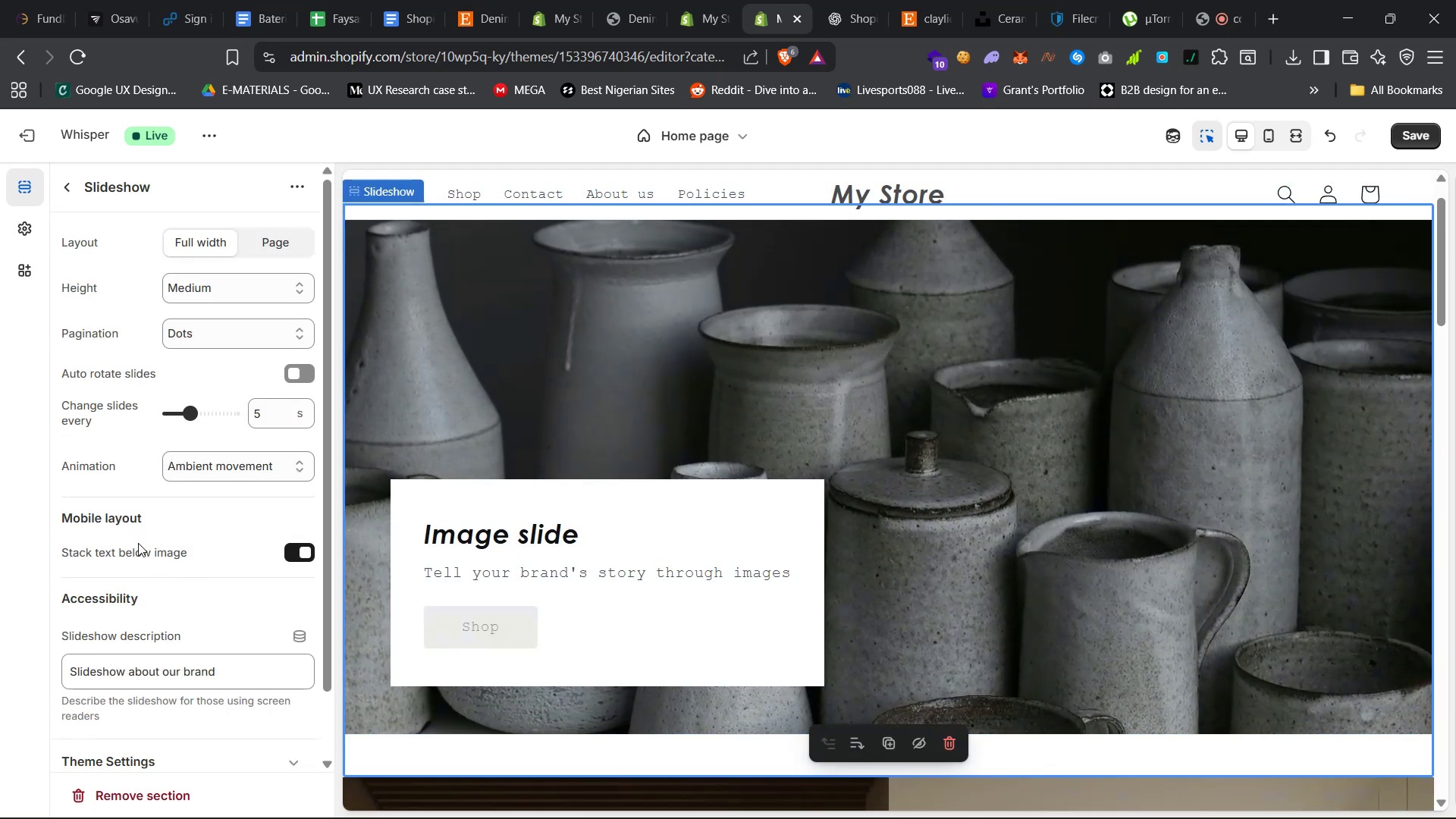 
scroll: coordinate [163, 595], scroll_direction: down, amount: 24.0
 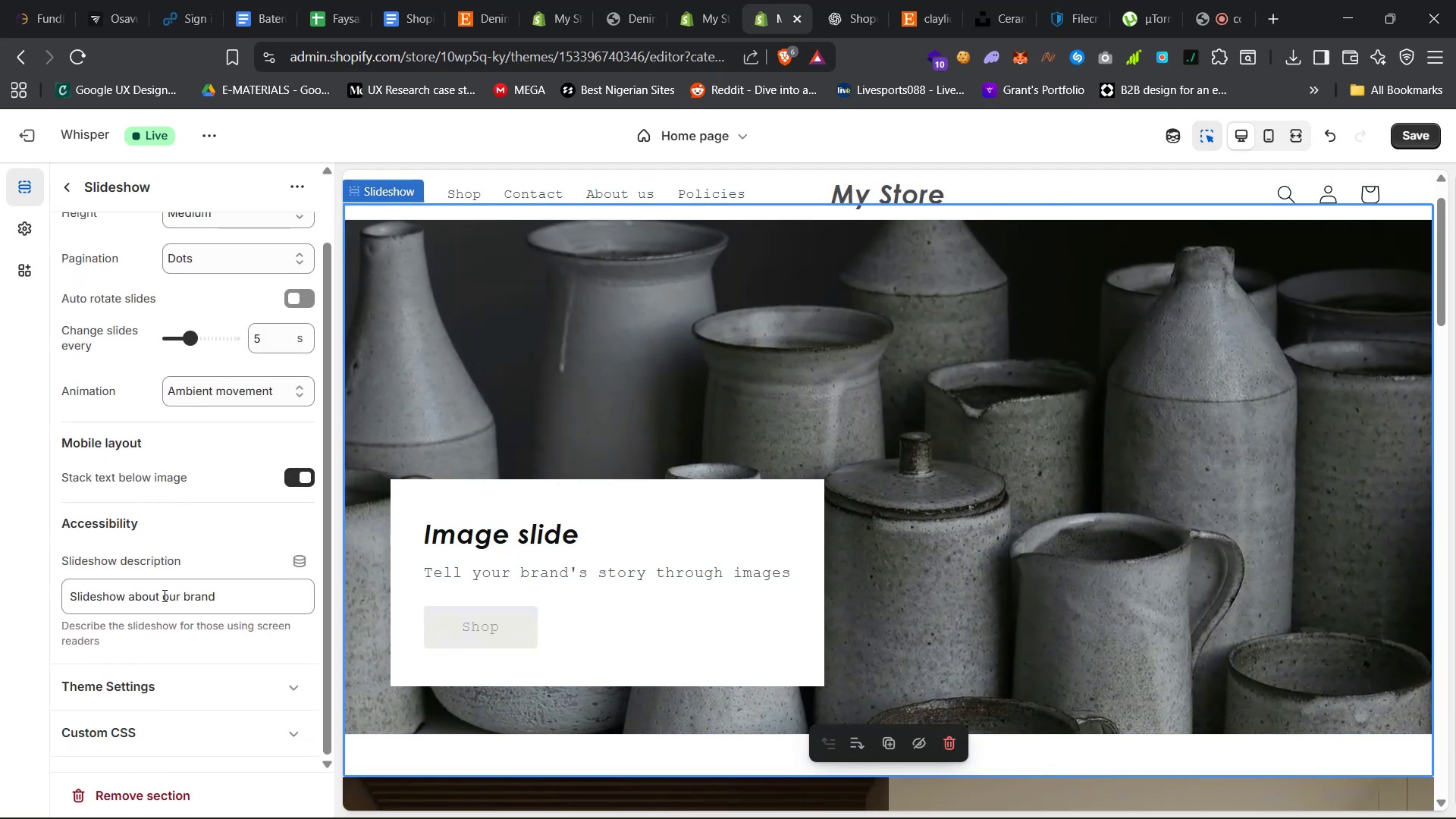 
scroll: coordinate [542, 576], scroll_direction: up, amount: 30.0
 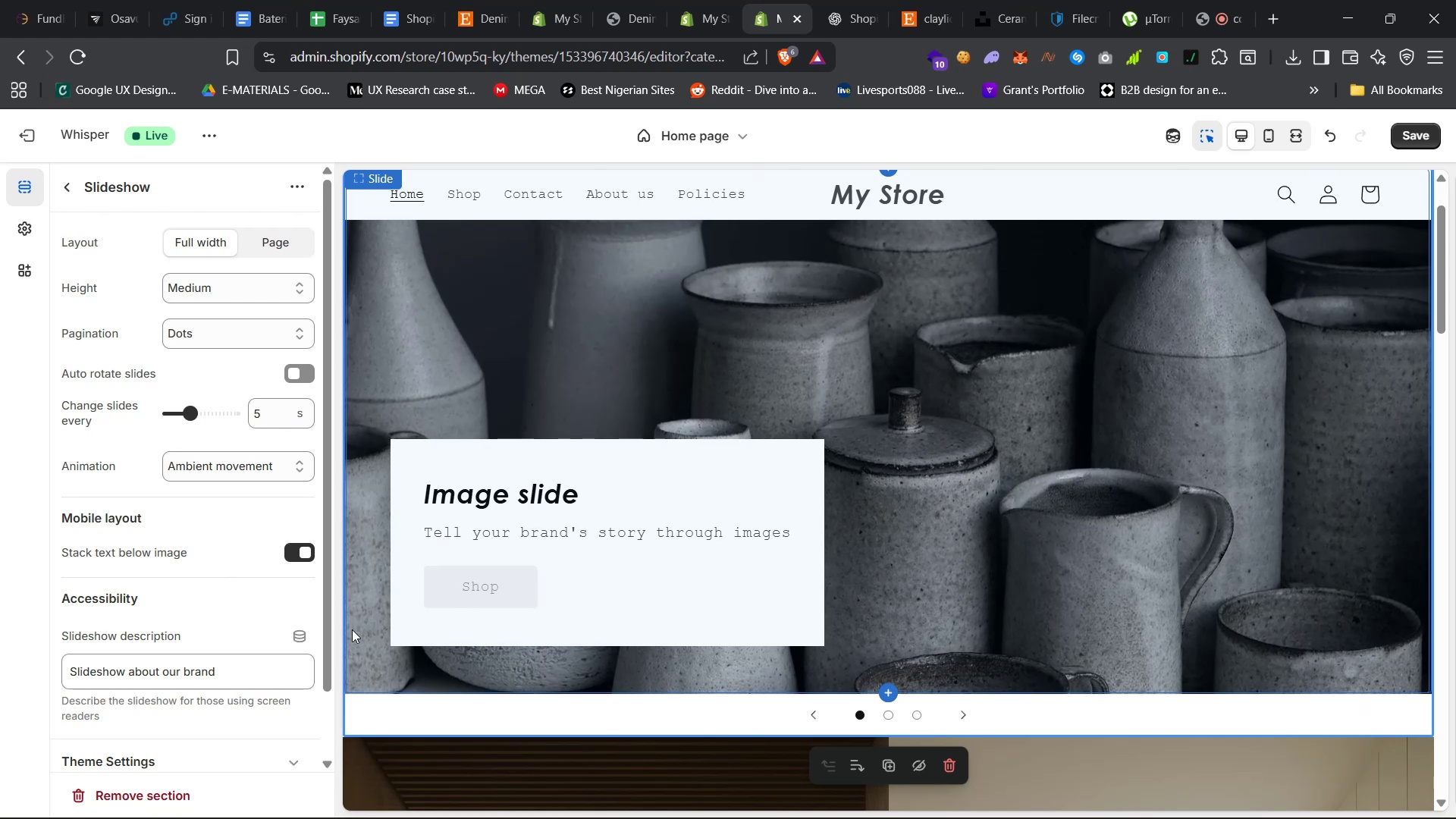 
left_click_drag(start_coordinate=[234, 669], to_coordinate=[49, 673])
 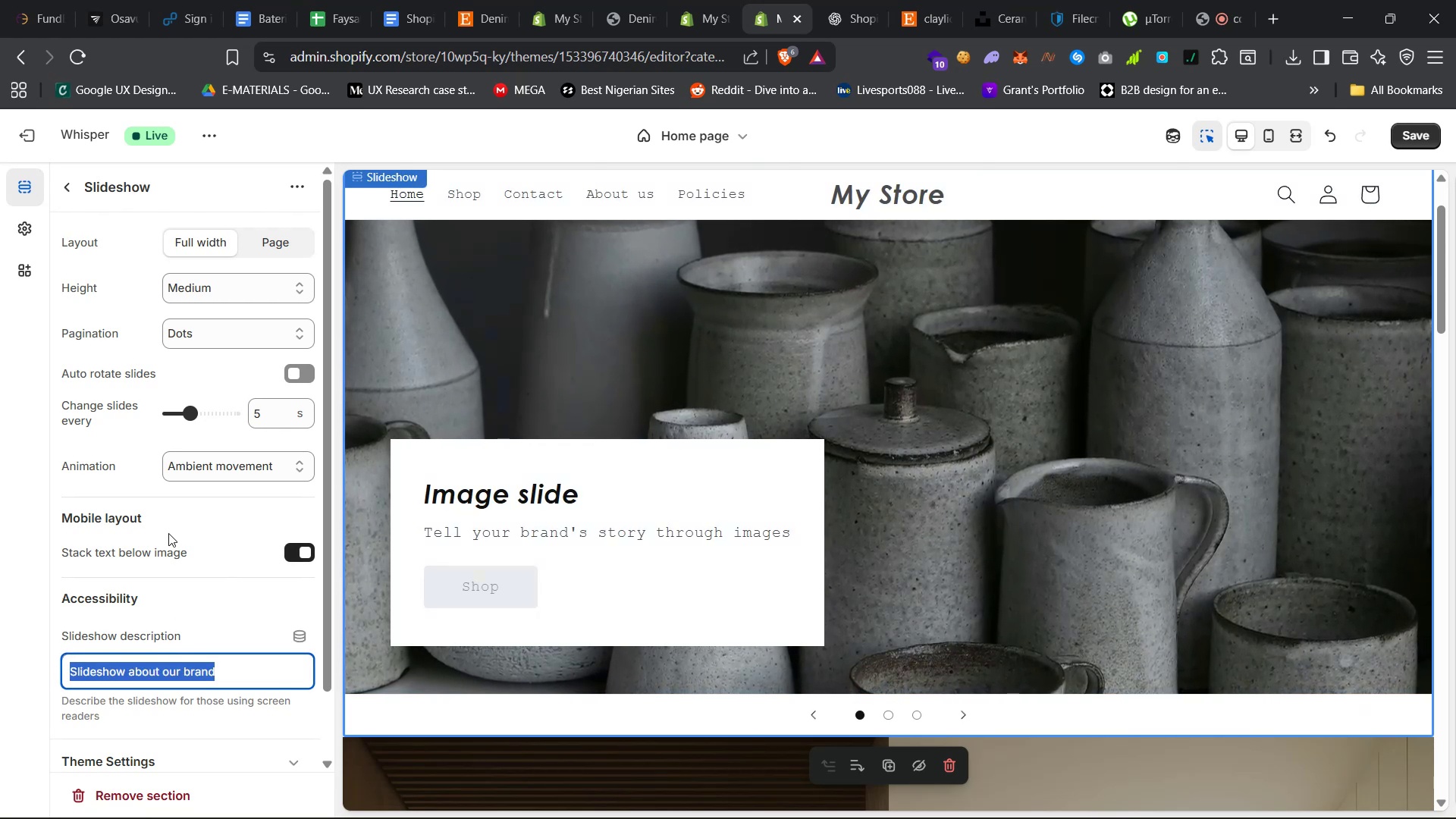 
scroll: coordinate [149, 617], scroll_direction: up, amount: 14.0
 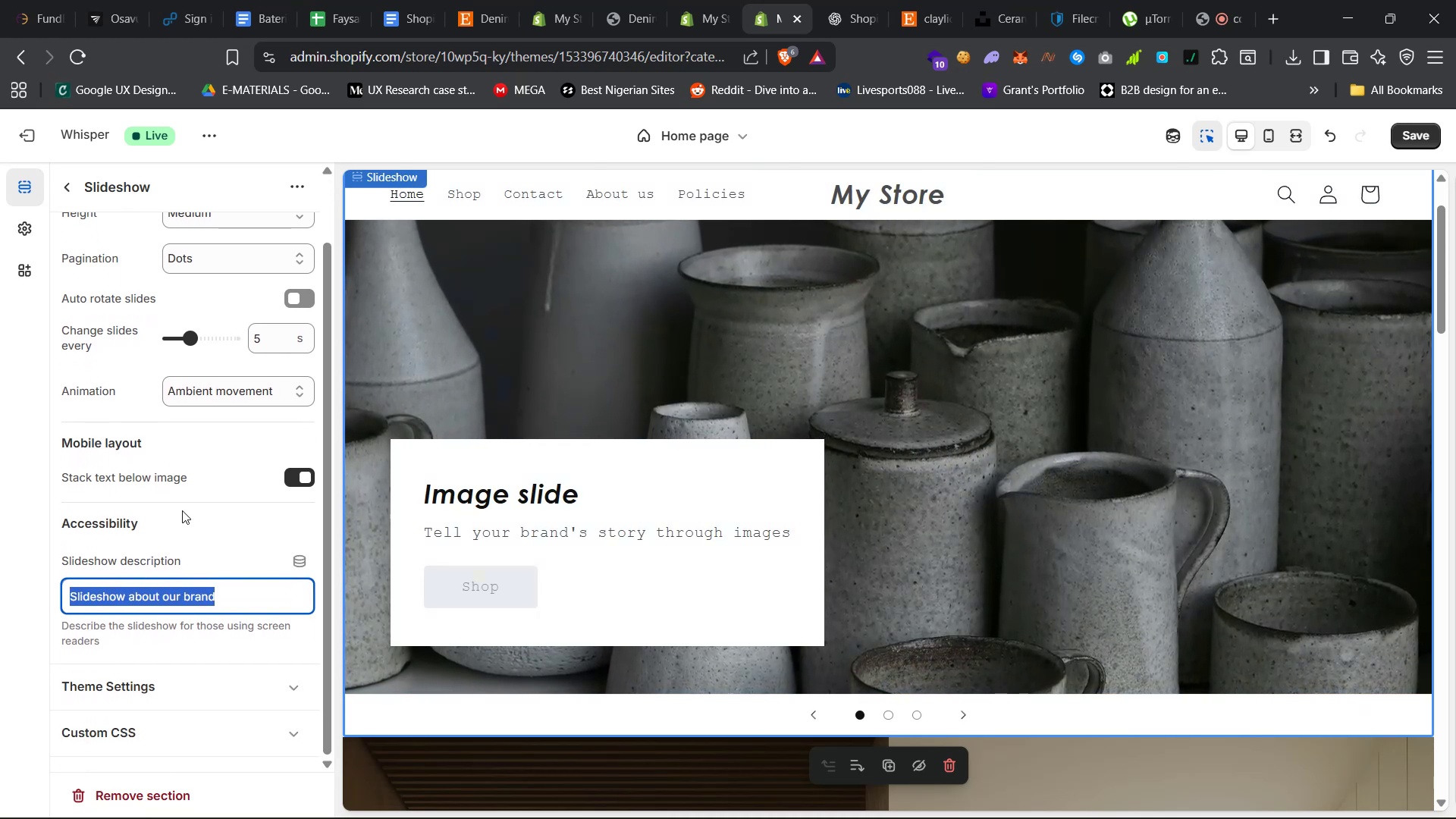 
scroll: coordinate [182, 513], scroll_direction: down, amount: 12.0
 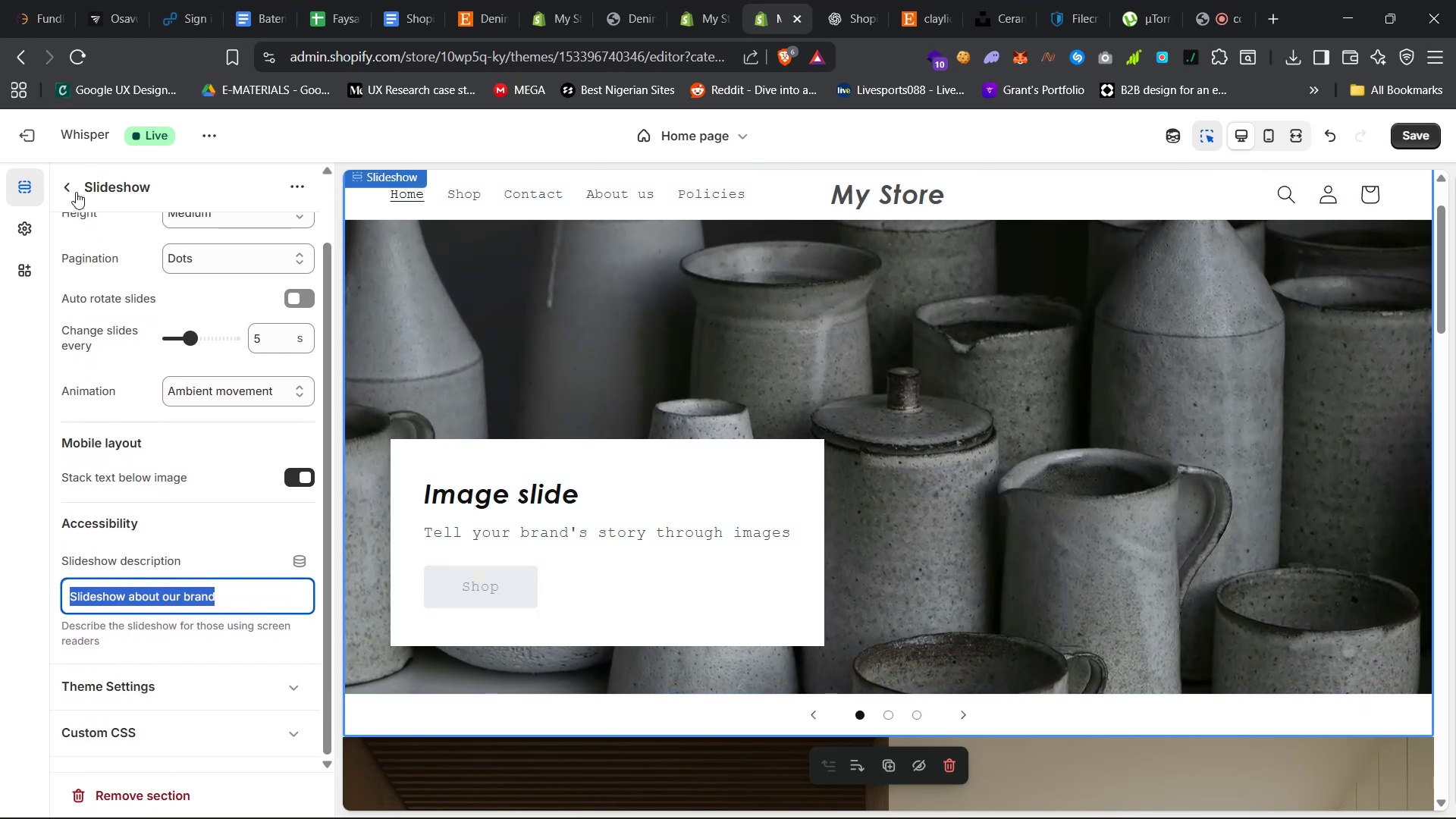 
left_click([66, 195])
 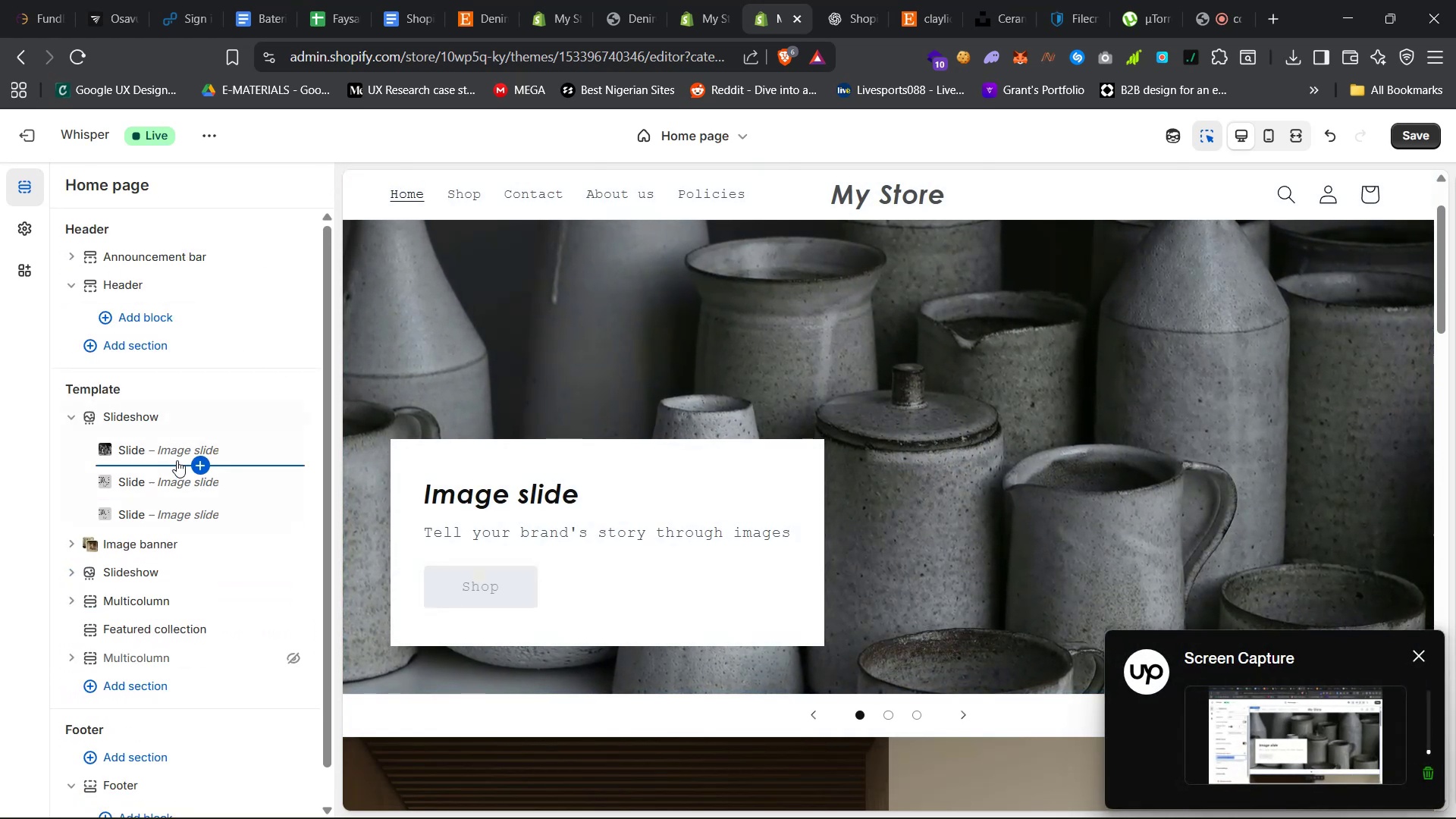 
left_click([165, 450])
 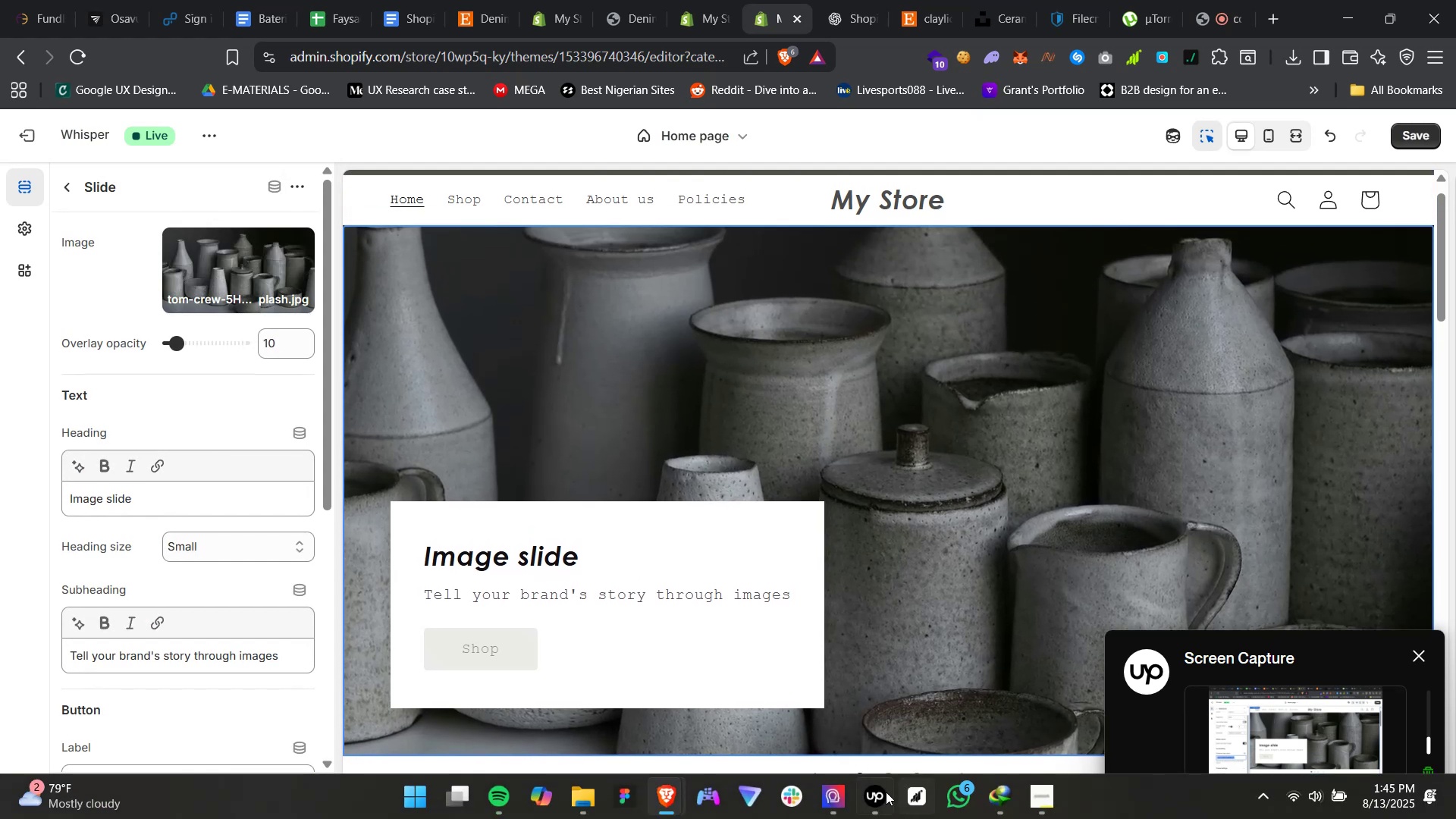 
left_click([871, 802])
 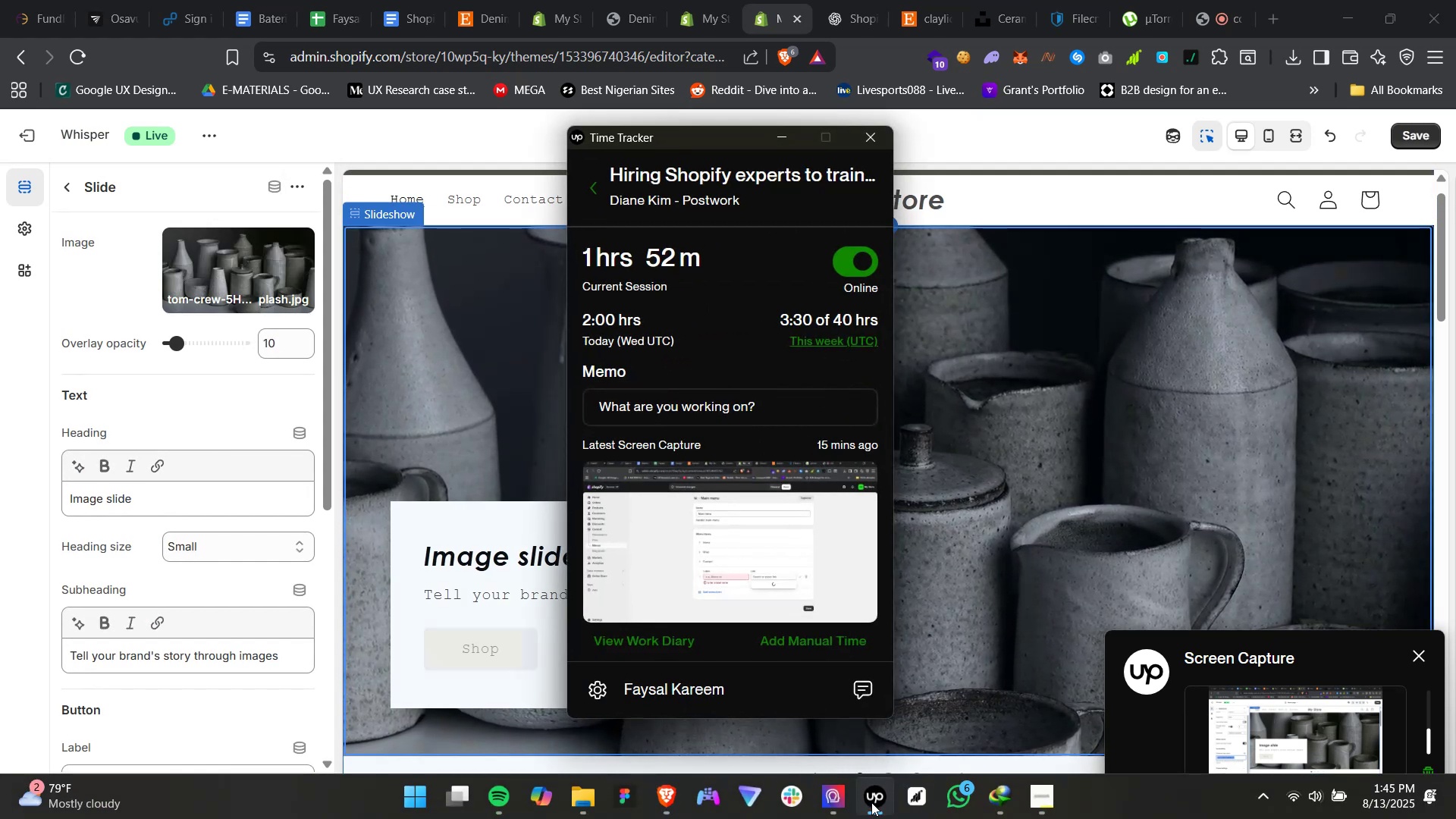 
left_click([871, 802])
 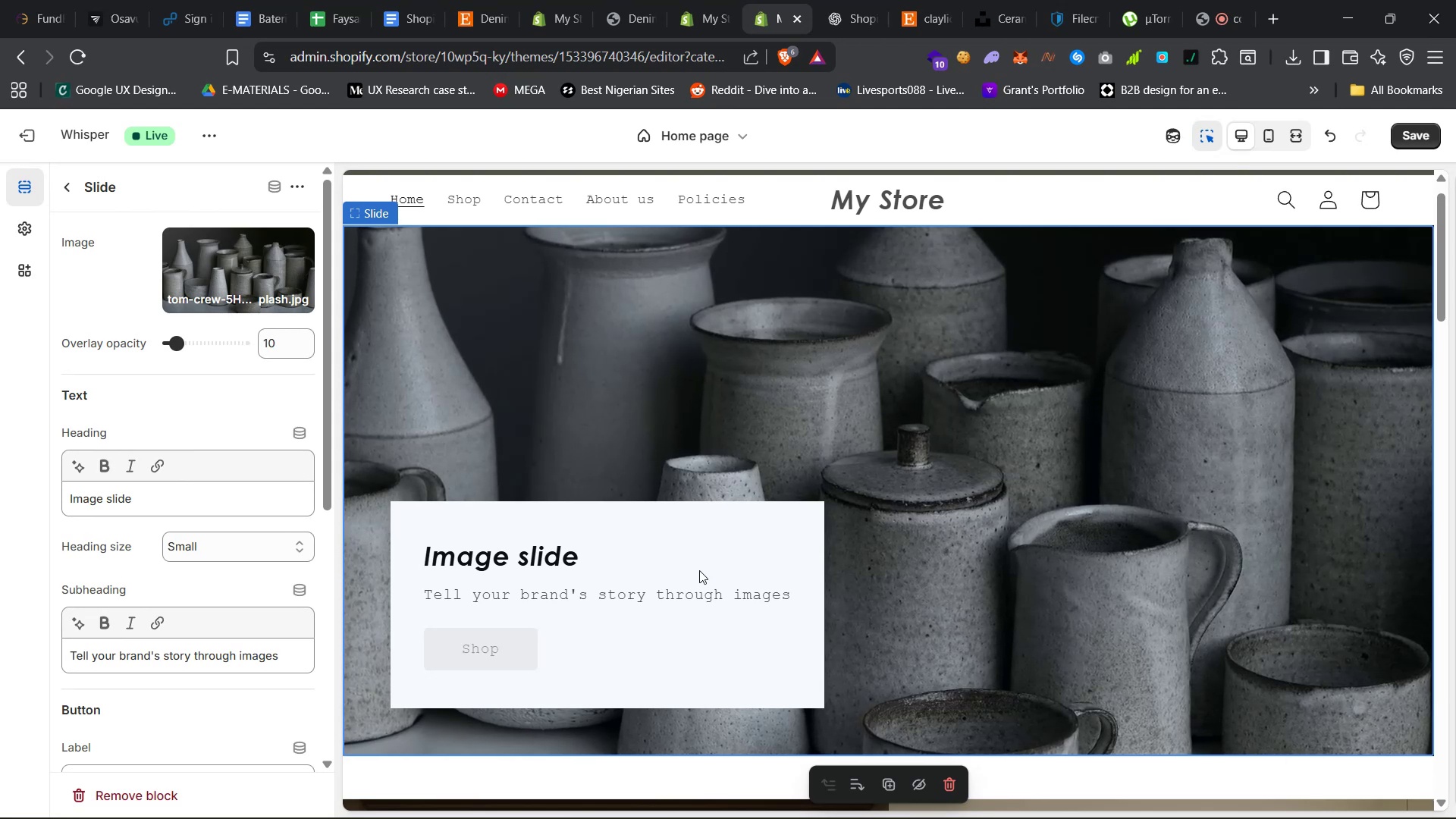 
wait(34.28)
 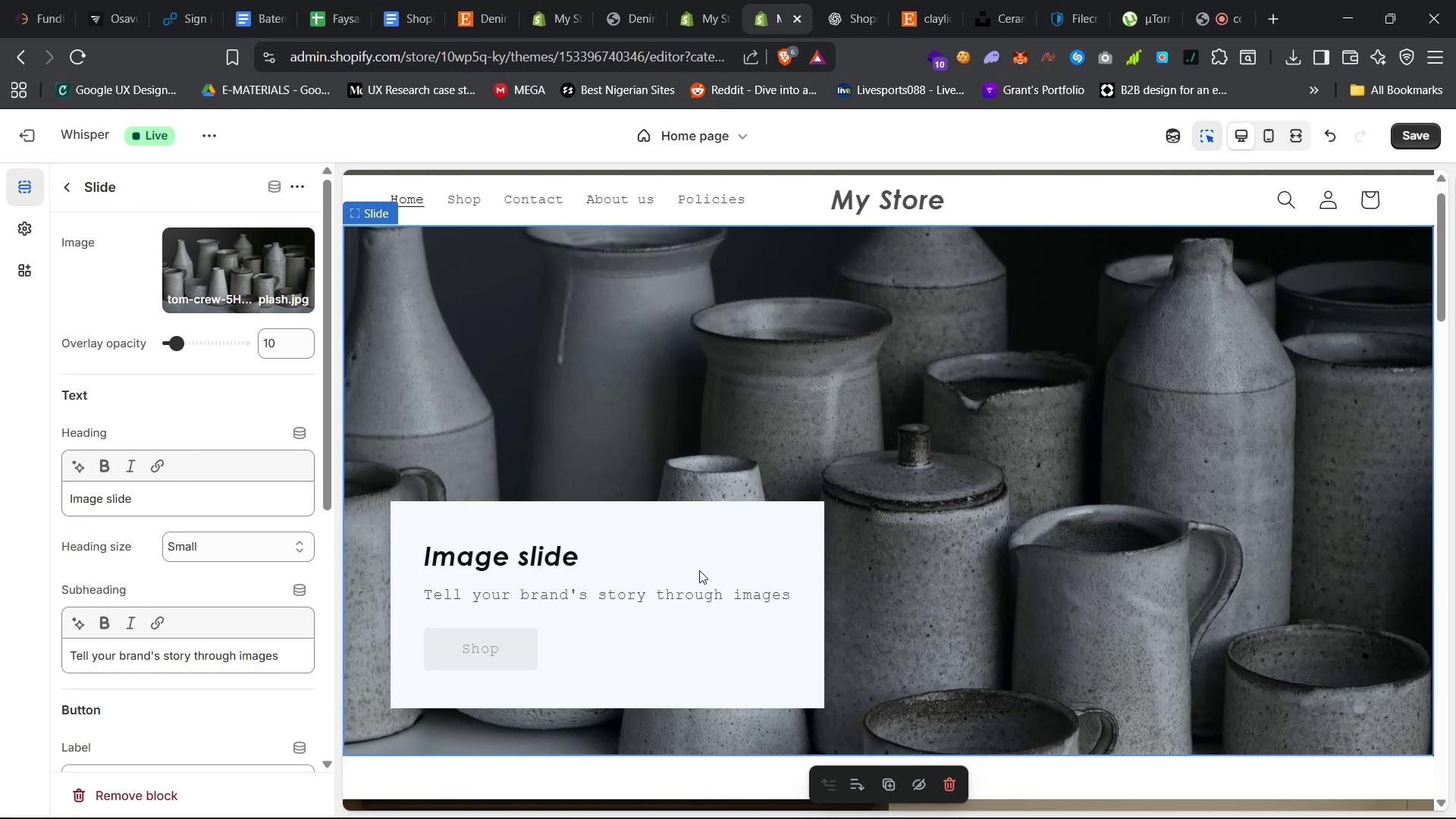 
key(Meta+Shift+ShiftLeft)
 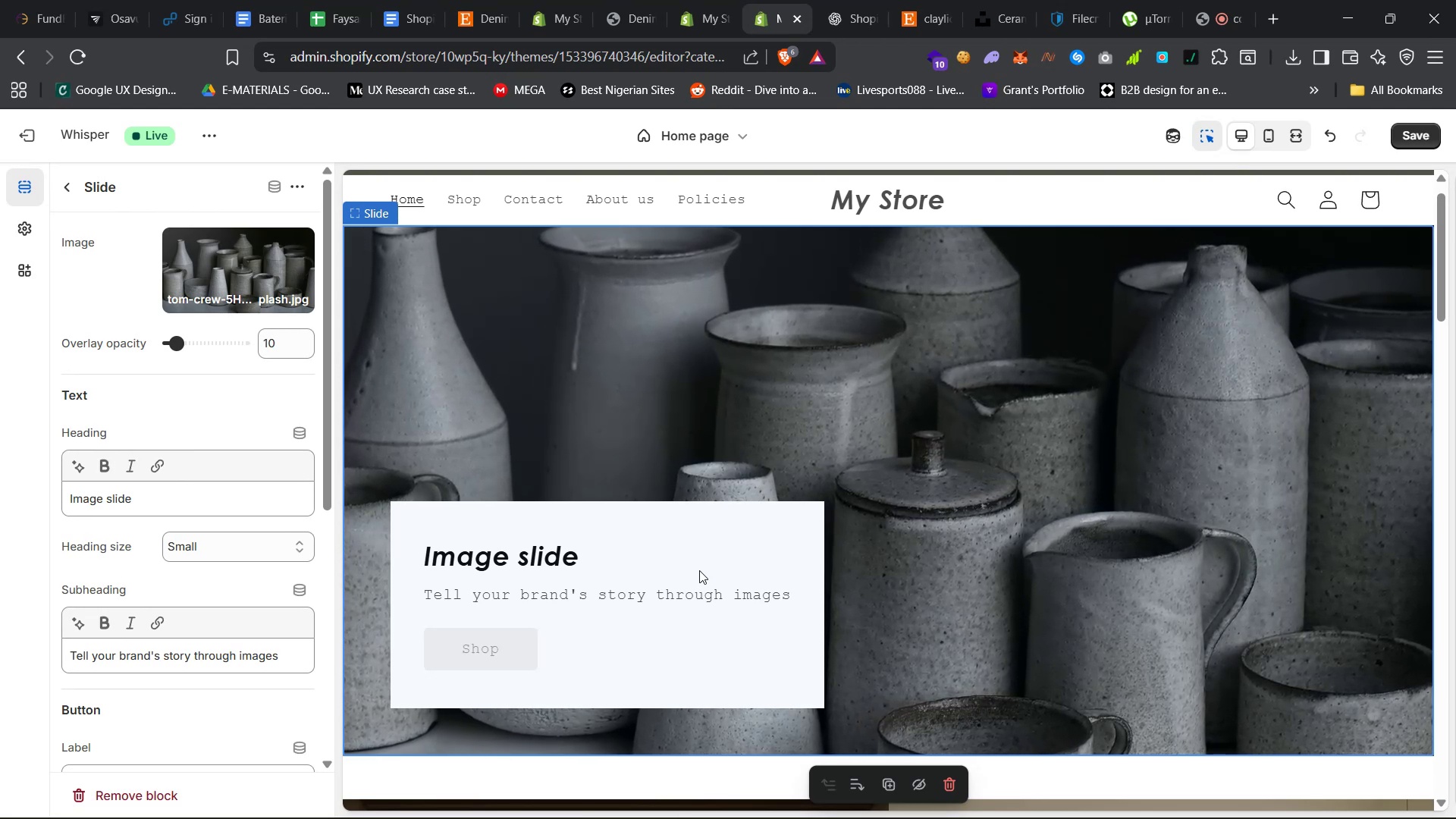 
key(Meta+Shift+S)
 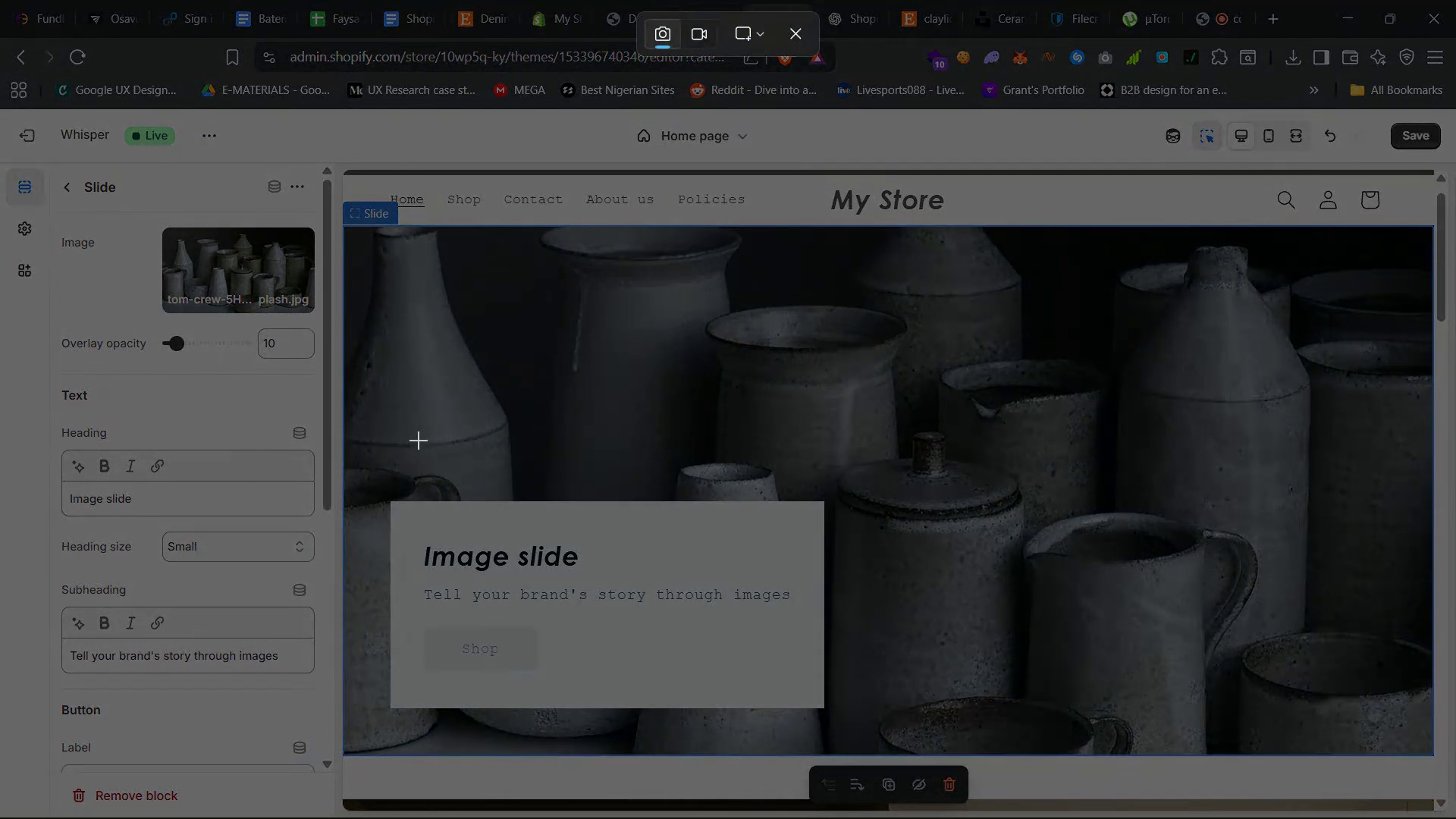 
left_click_drag(start_coordinate=[361, 435], to_coordinate=[871, 739])
 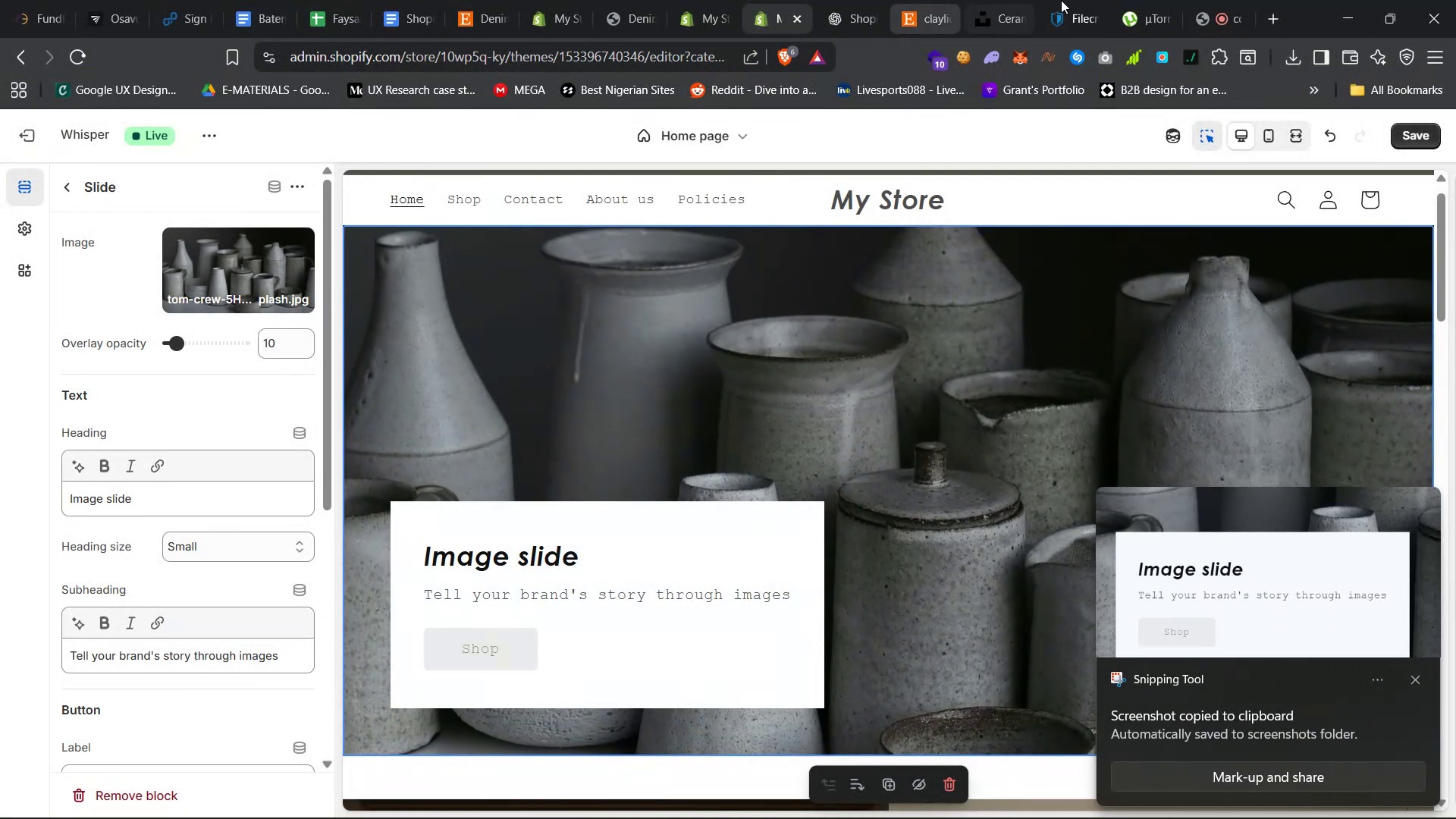 
left_click([1077, 0])
 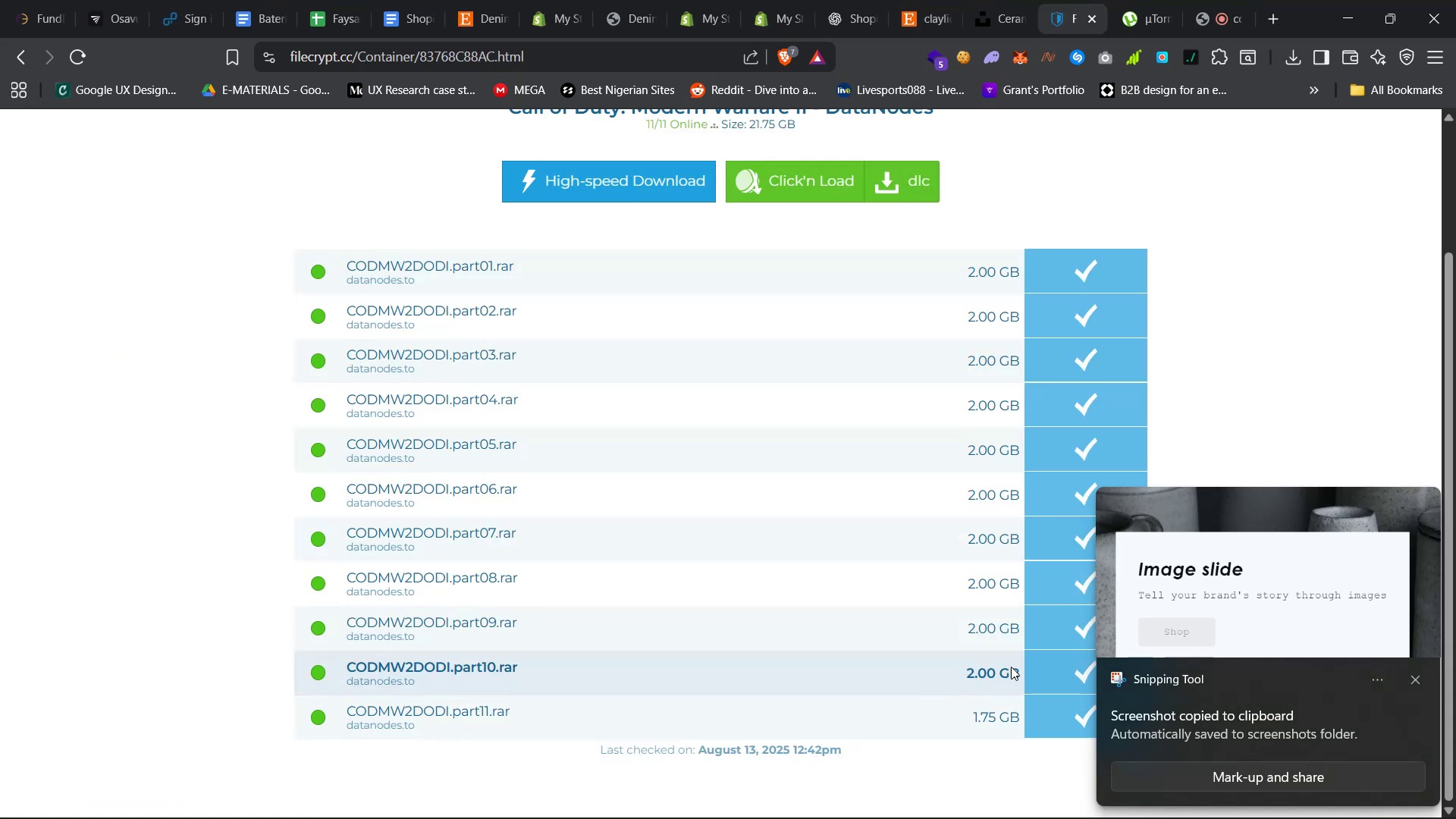 
left_click([1067, 673])
 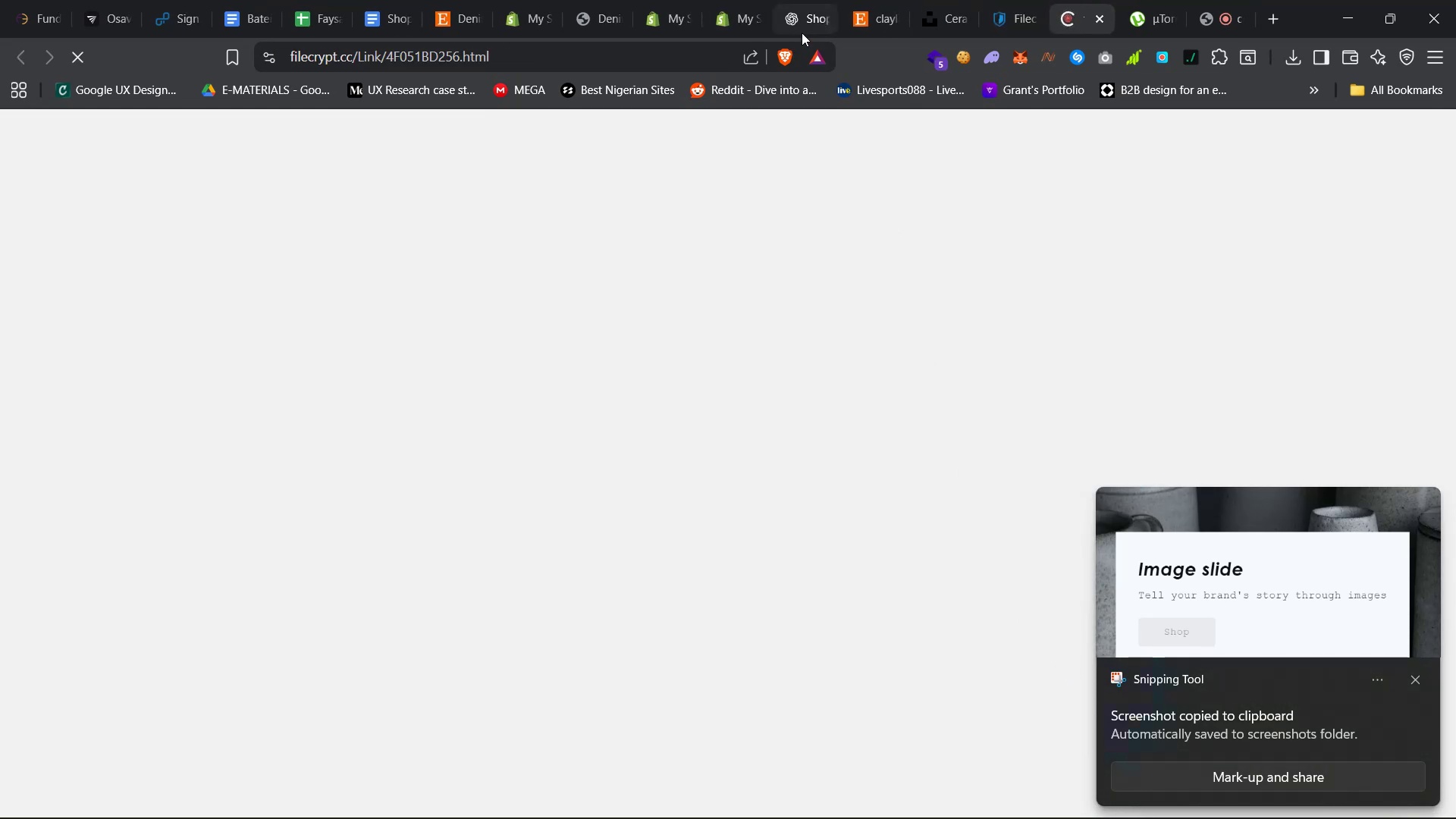 
left_click([802, 24])
 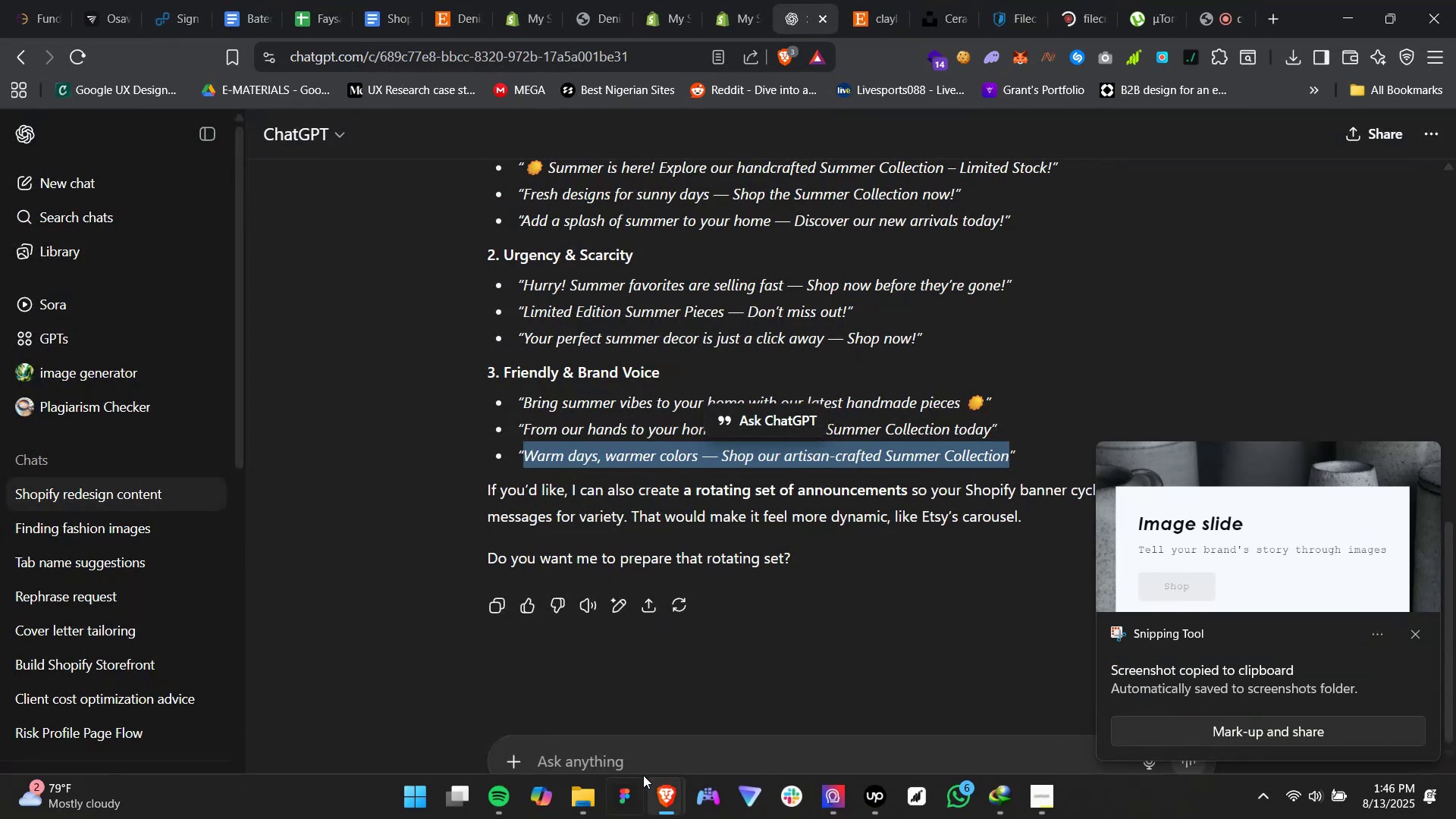 
left_click([632, 750])
 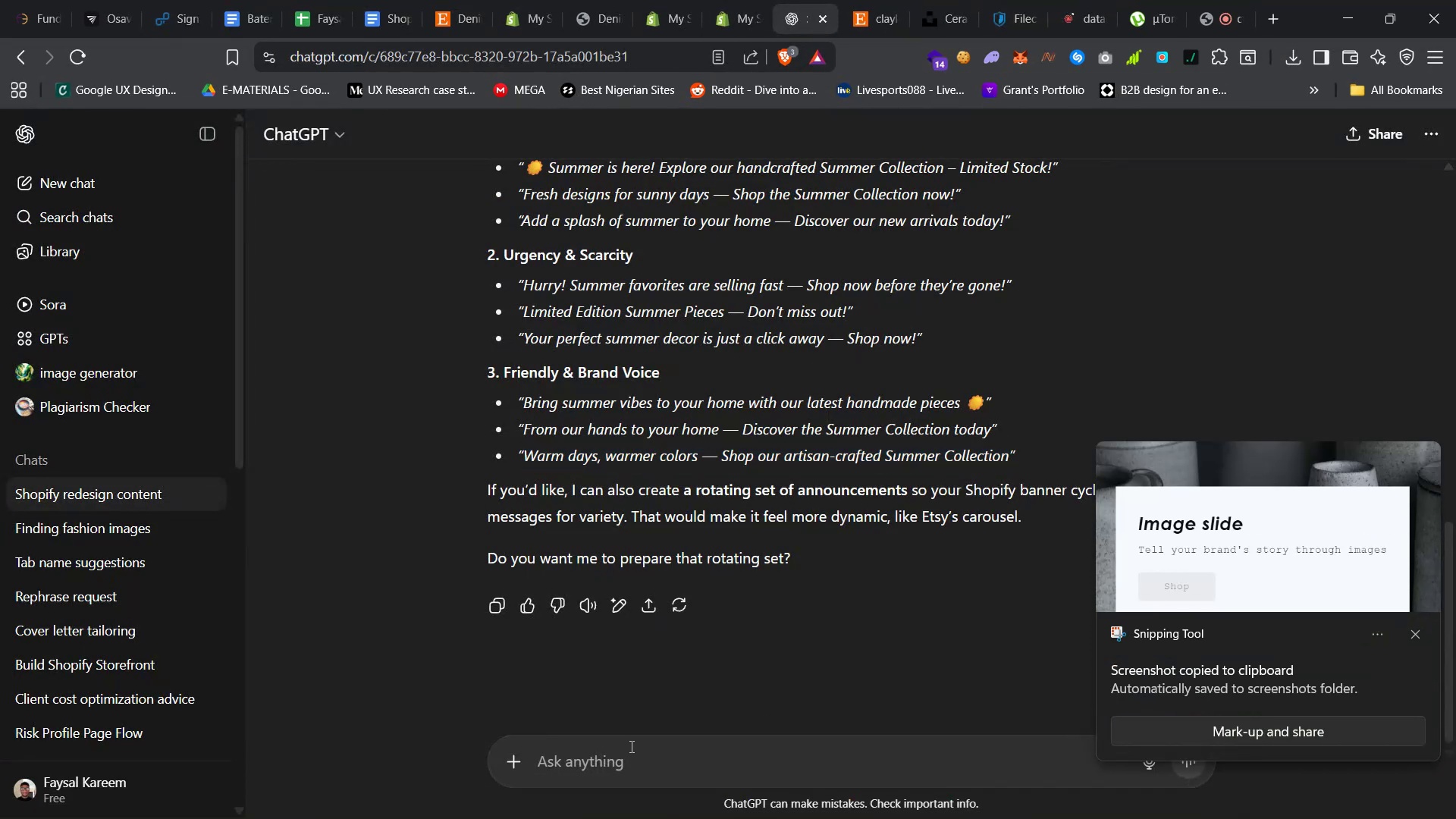 
type(i need content for the cta are)
 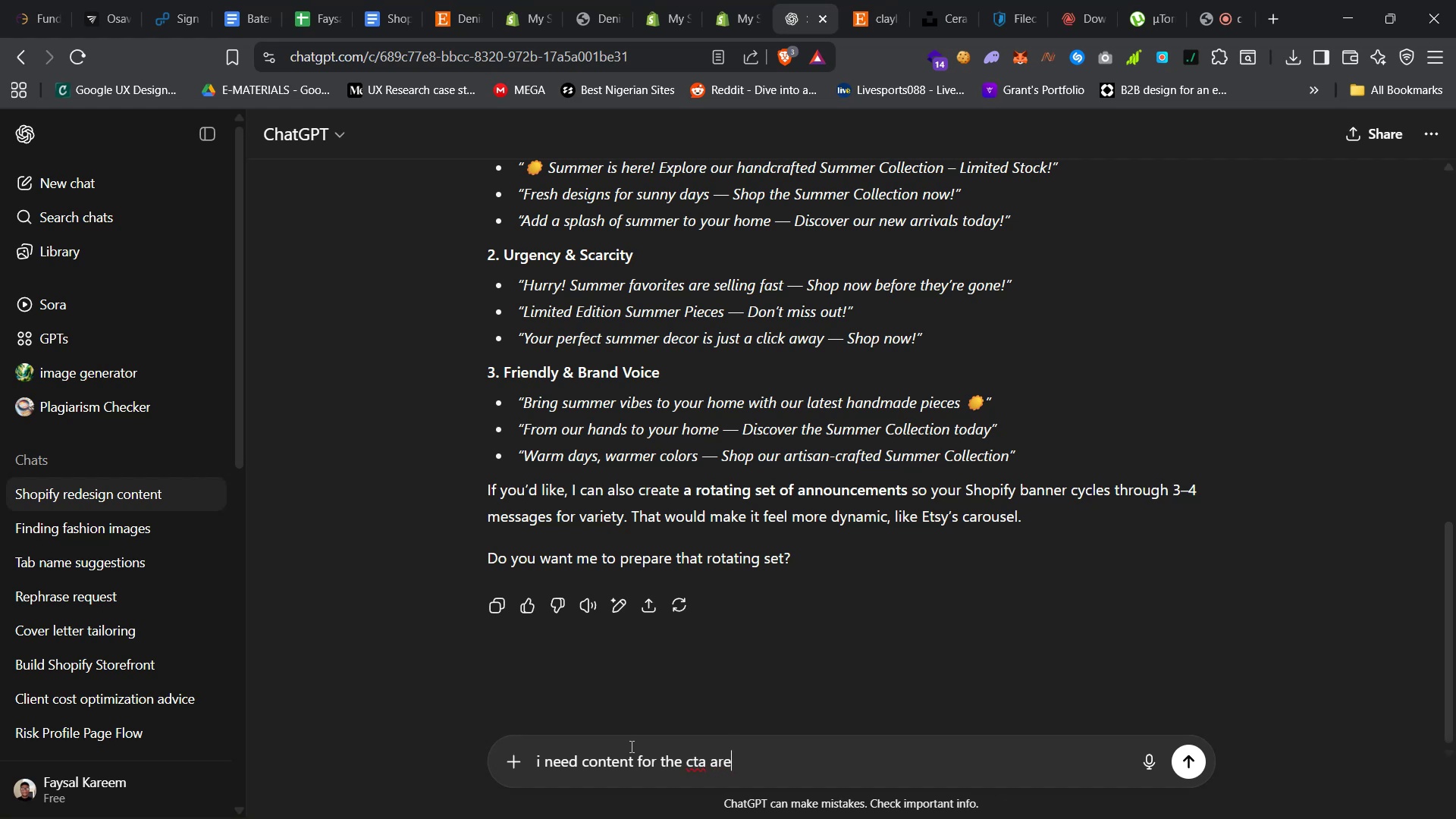 
key(Control+V)
 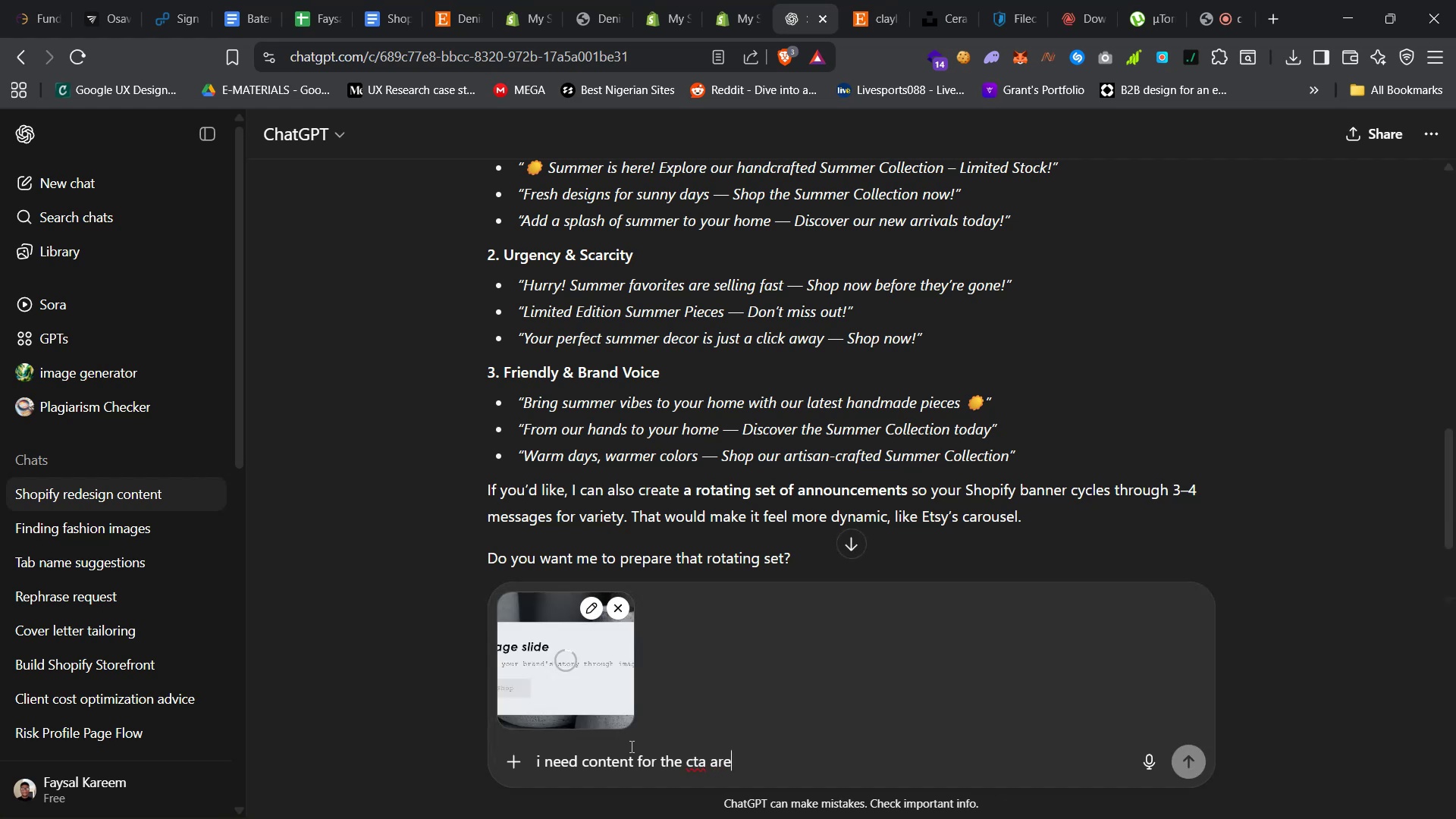 
key(A)
 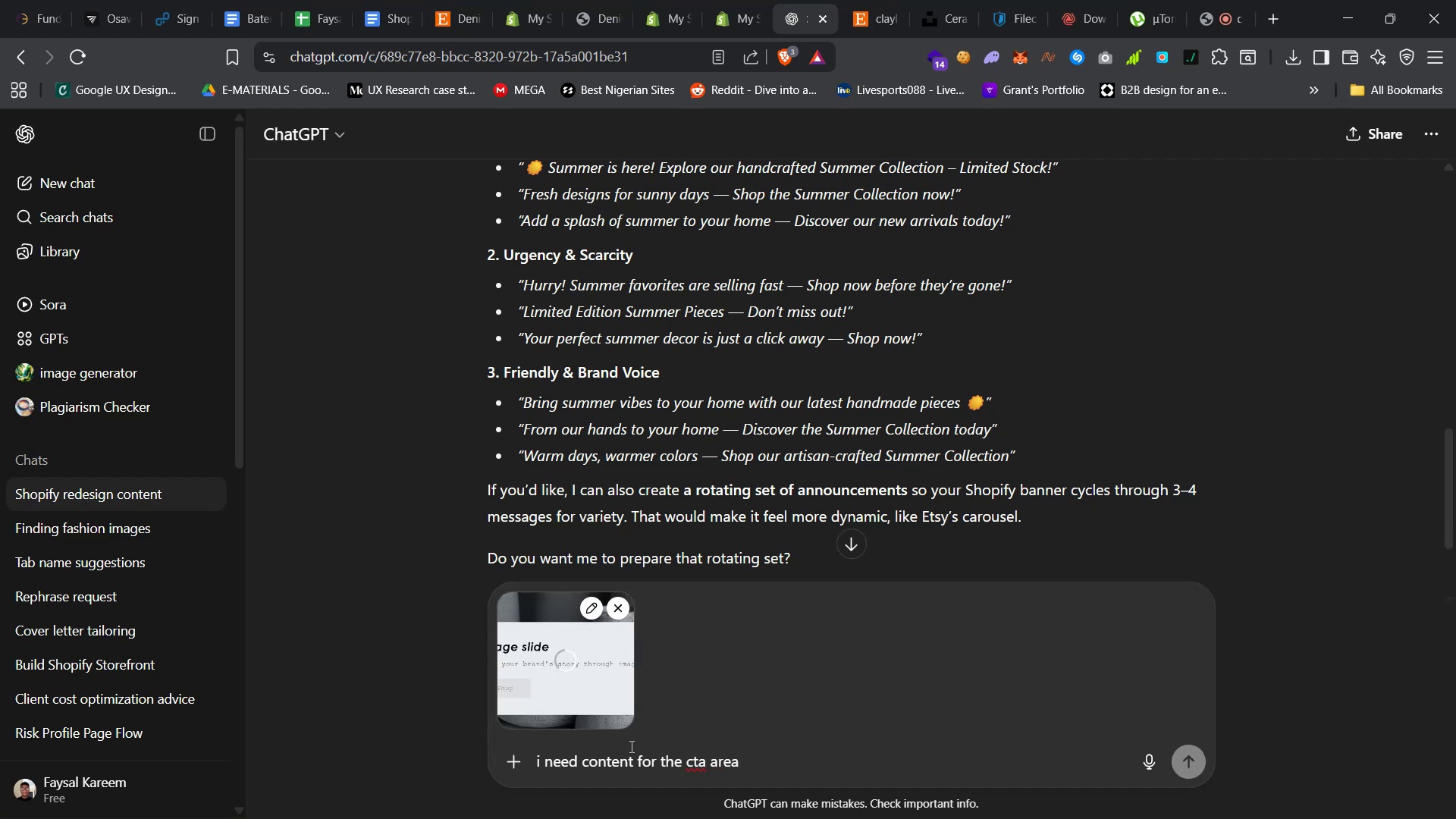 
key(Enter)
 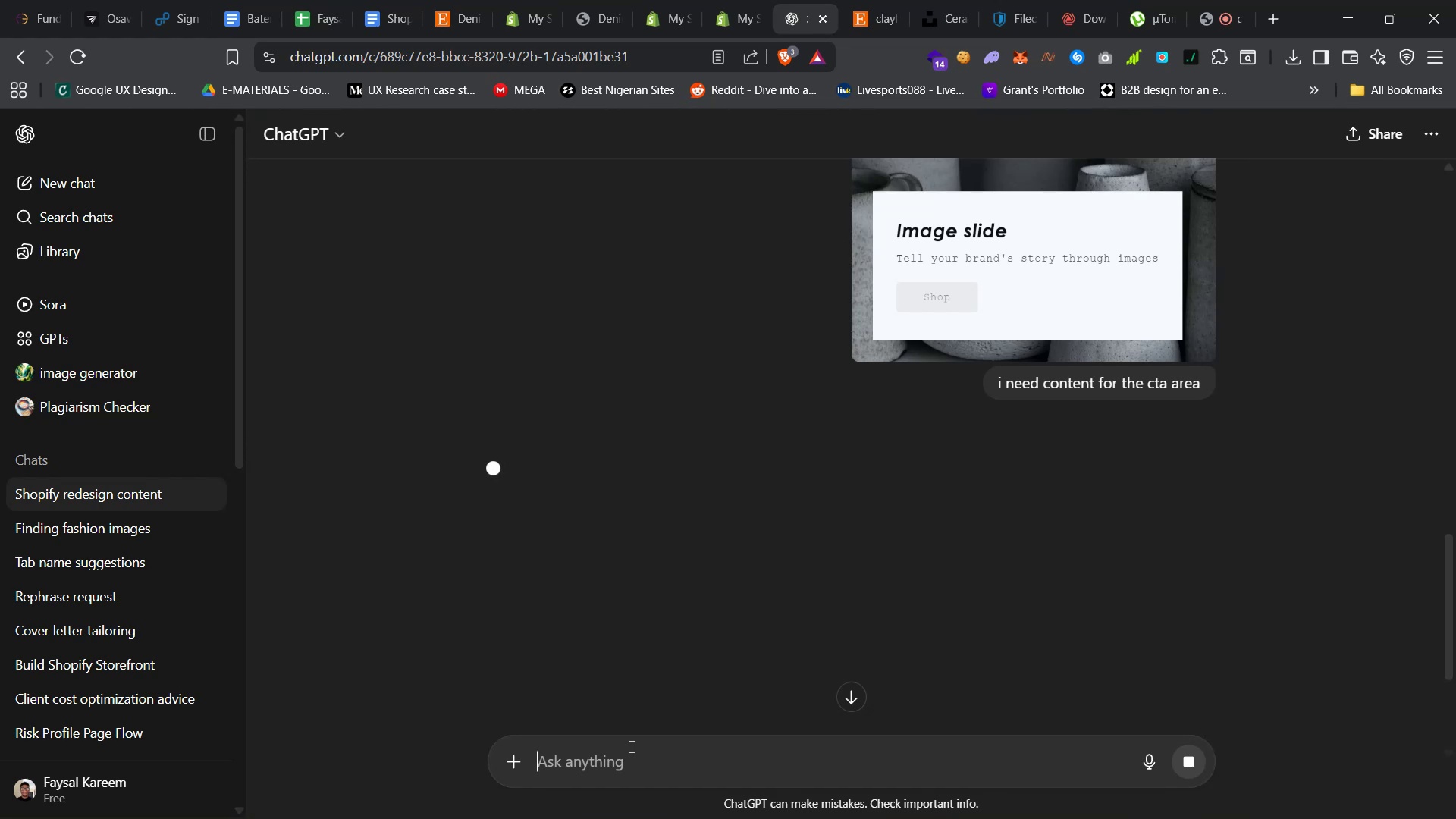 
wait(9.59)
 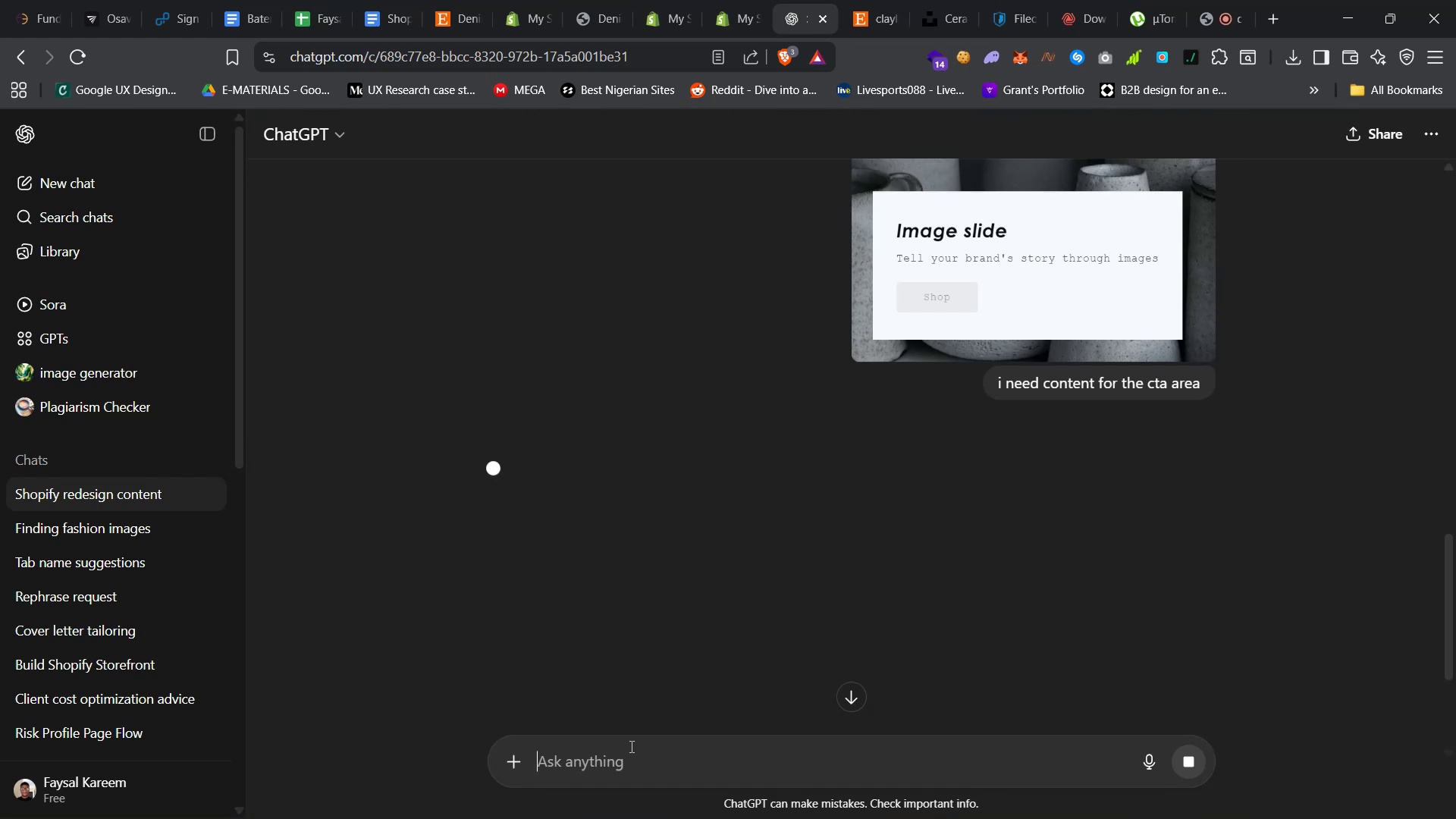 
left_click_drag(start_coordinate=[720, 543], to_coordinate=[573, 554])
 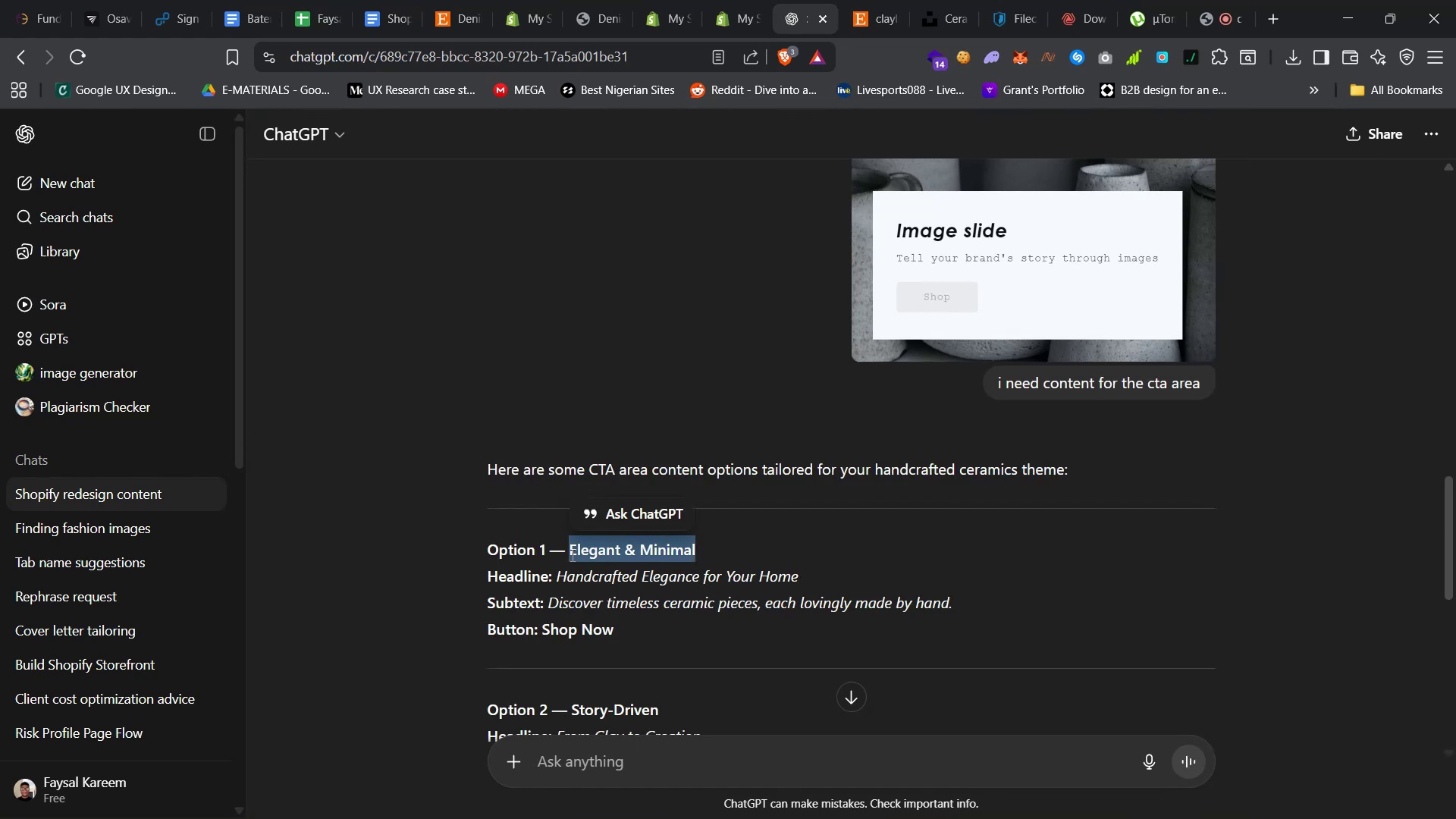 
scroll: coordinate [571, 555], scroll_direction: down, amount: 6.0
 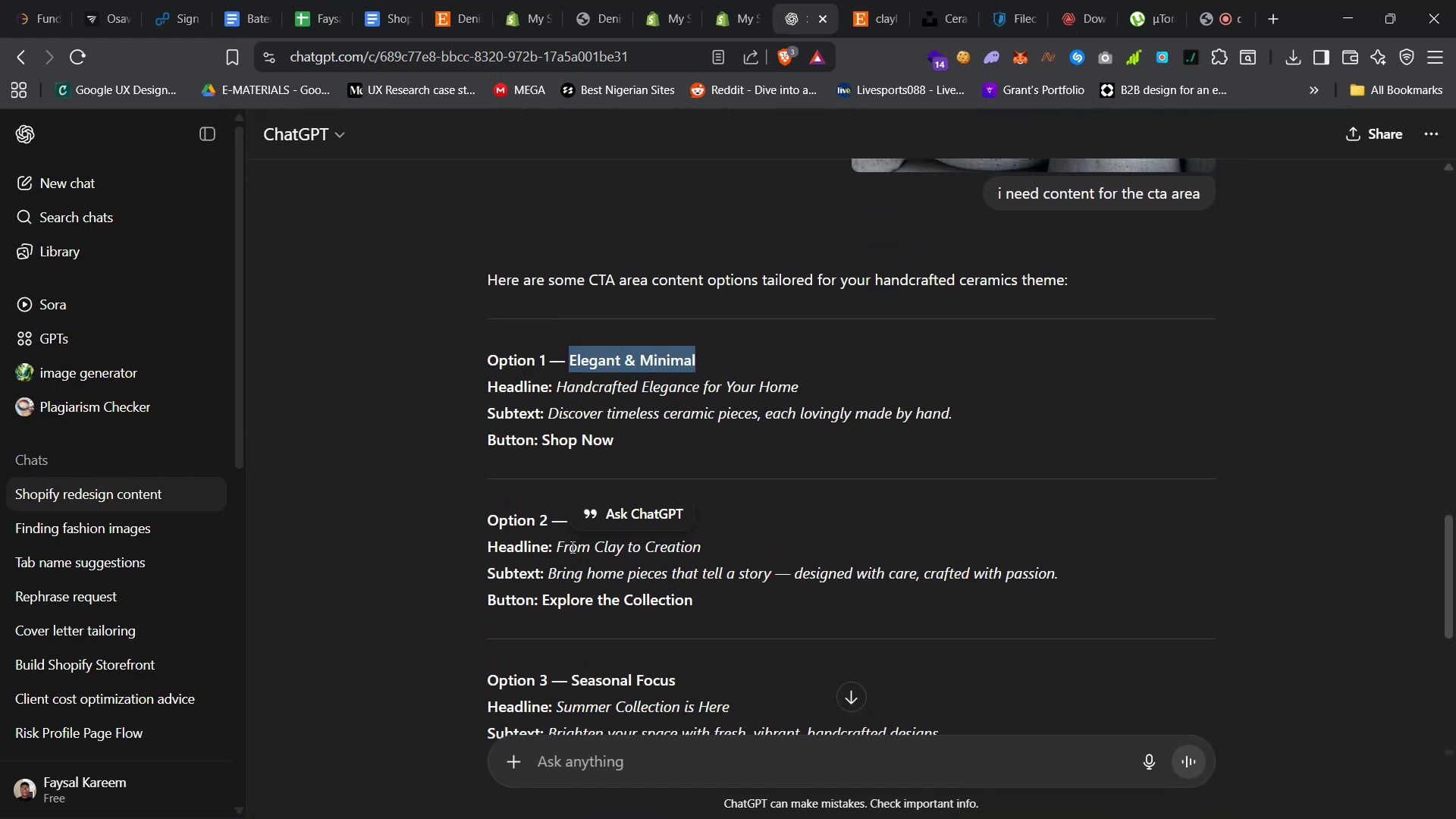 
key(Control+C)
 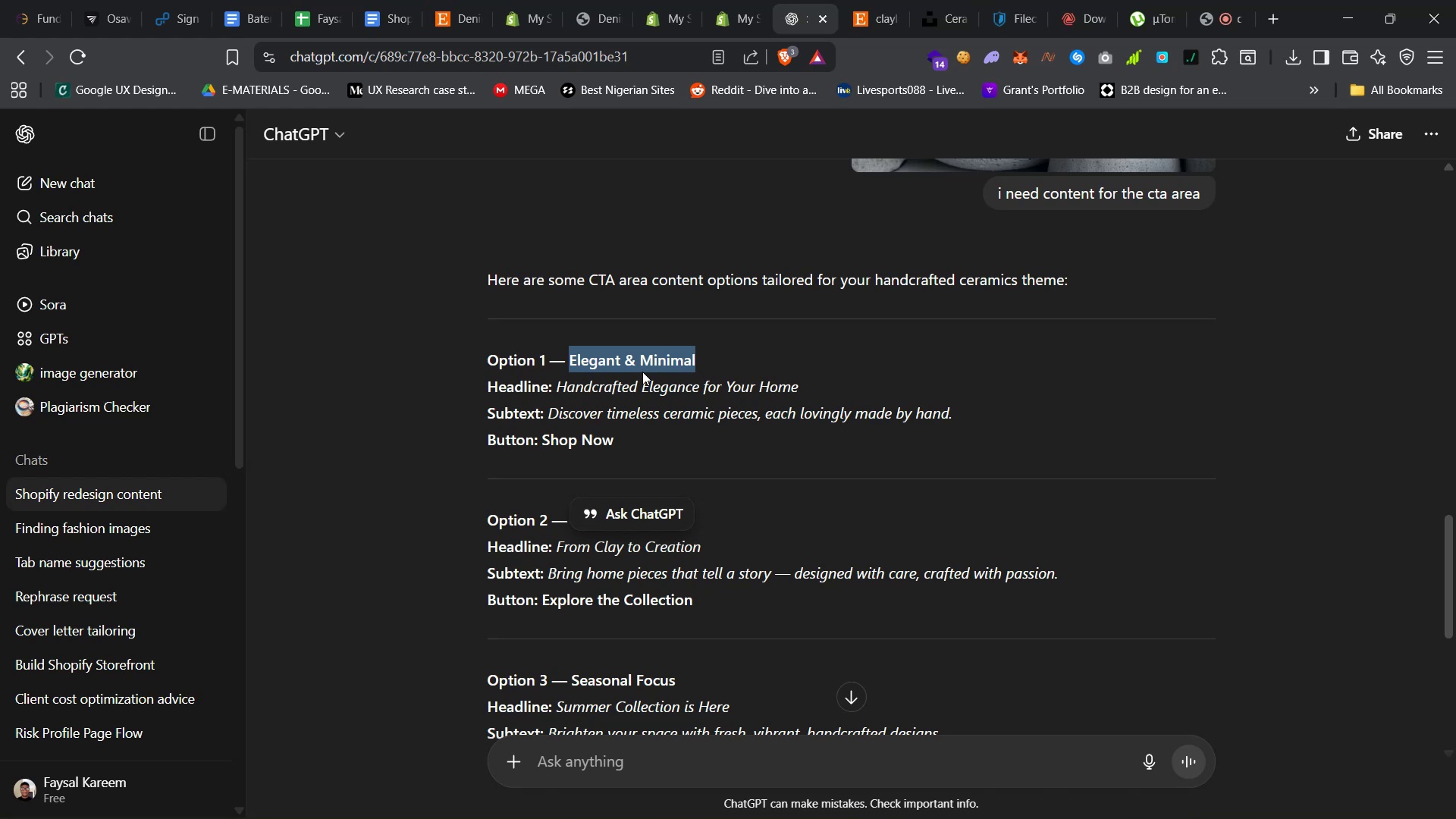 
key(Control+C)
 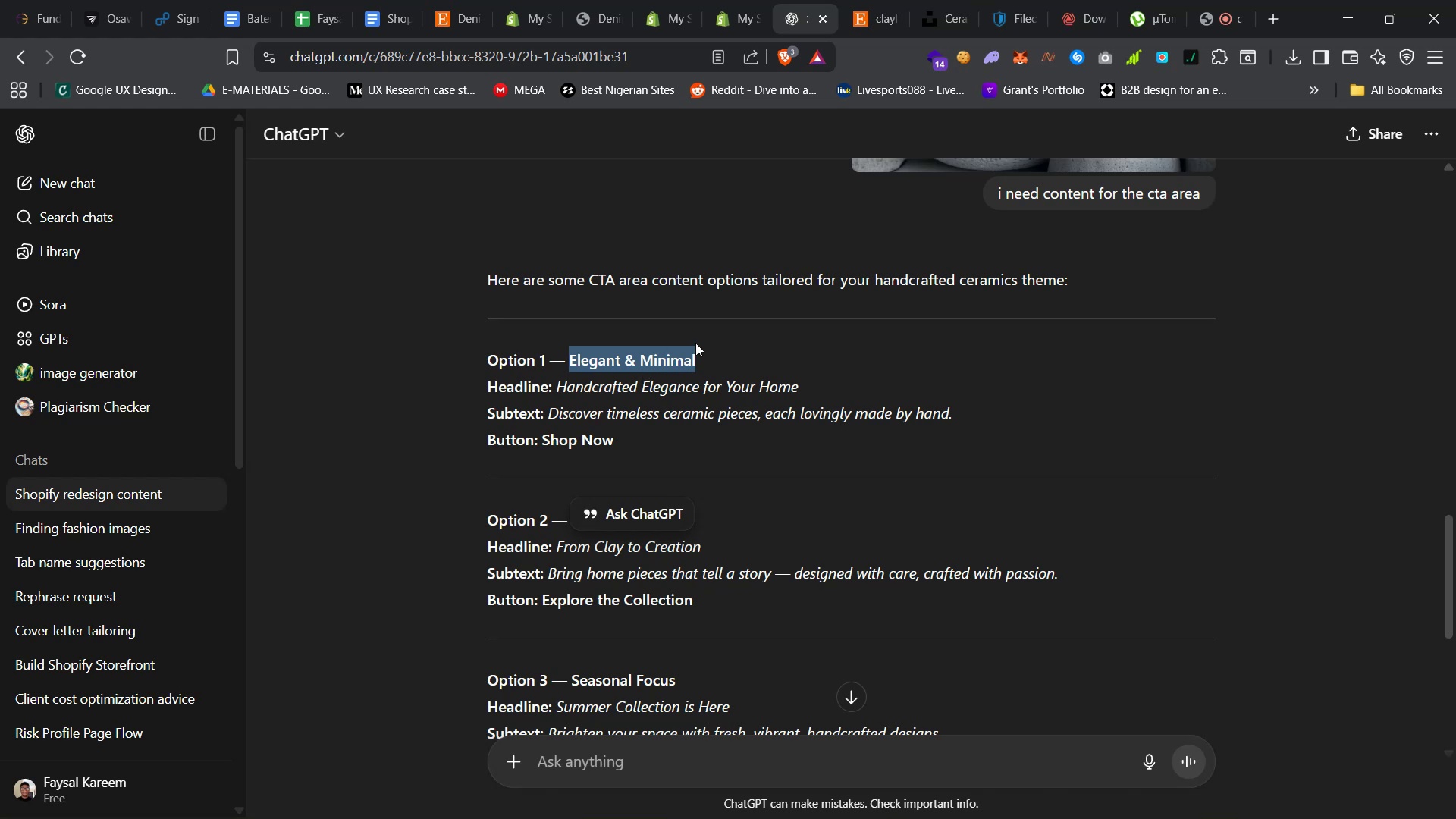 
key(Control+C)
 